 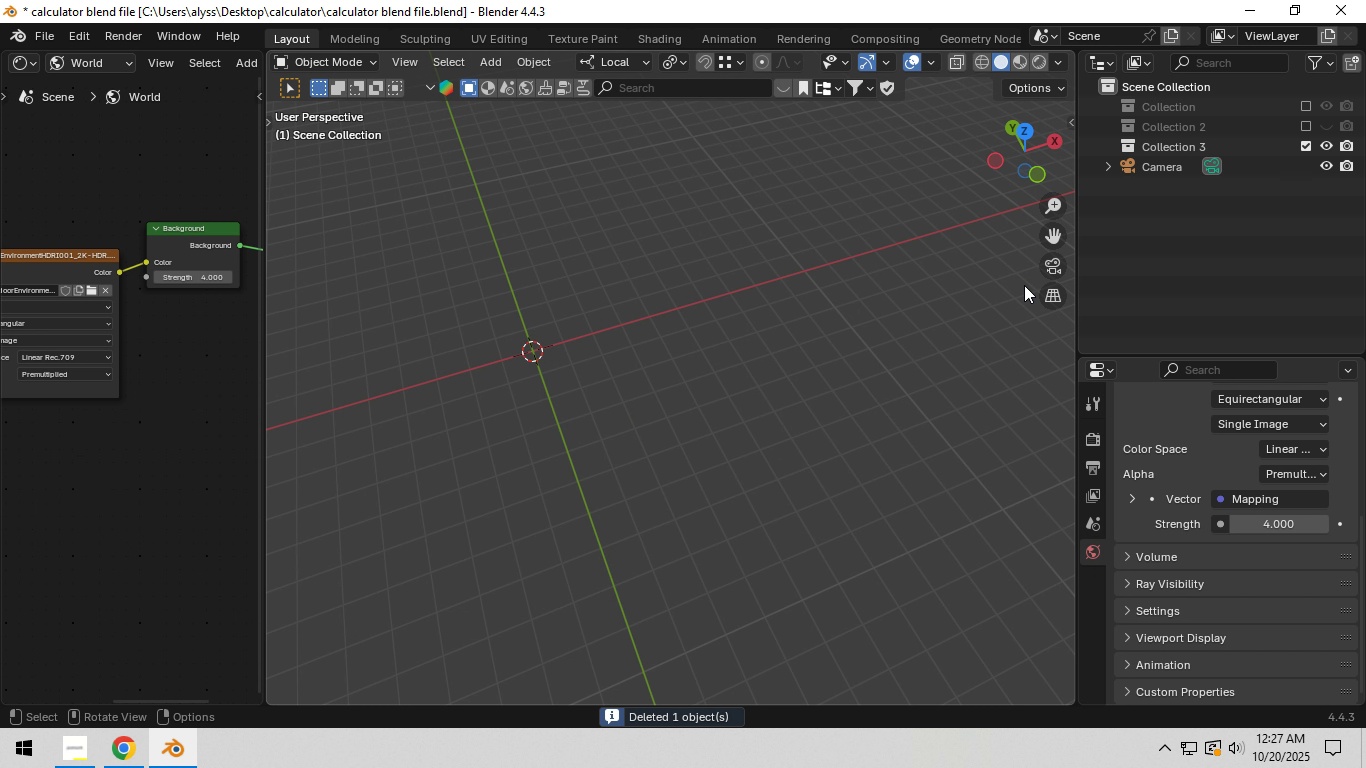 
left_click([1159, 173])
 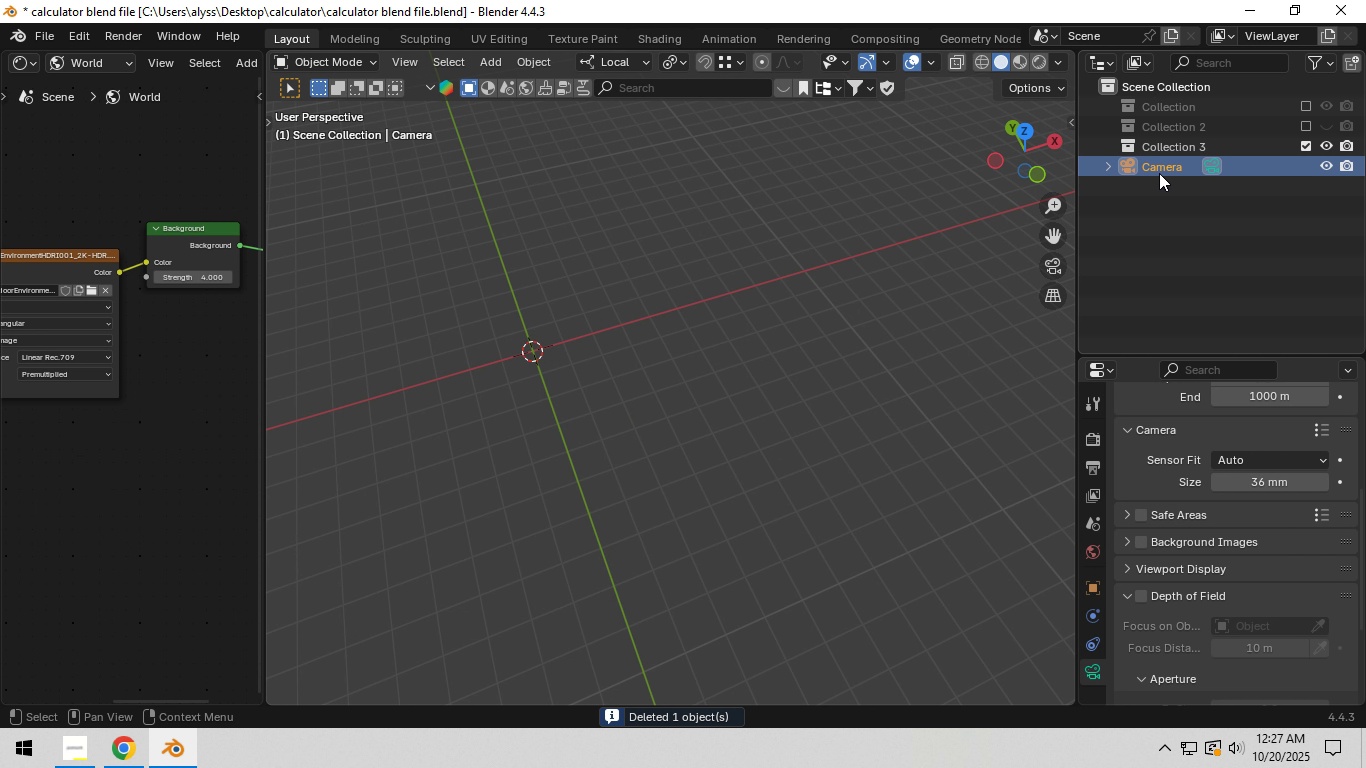 
key(X)
 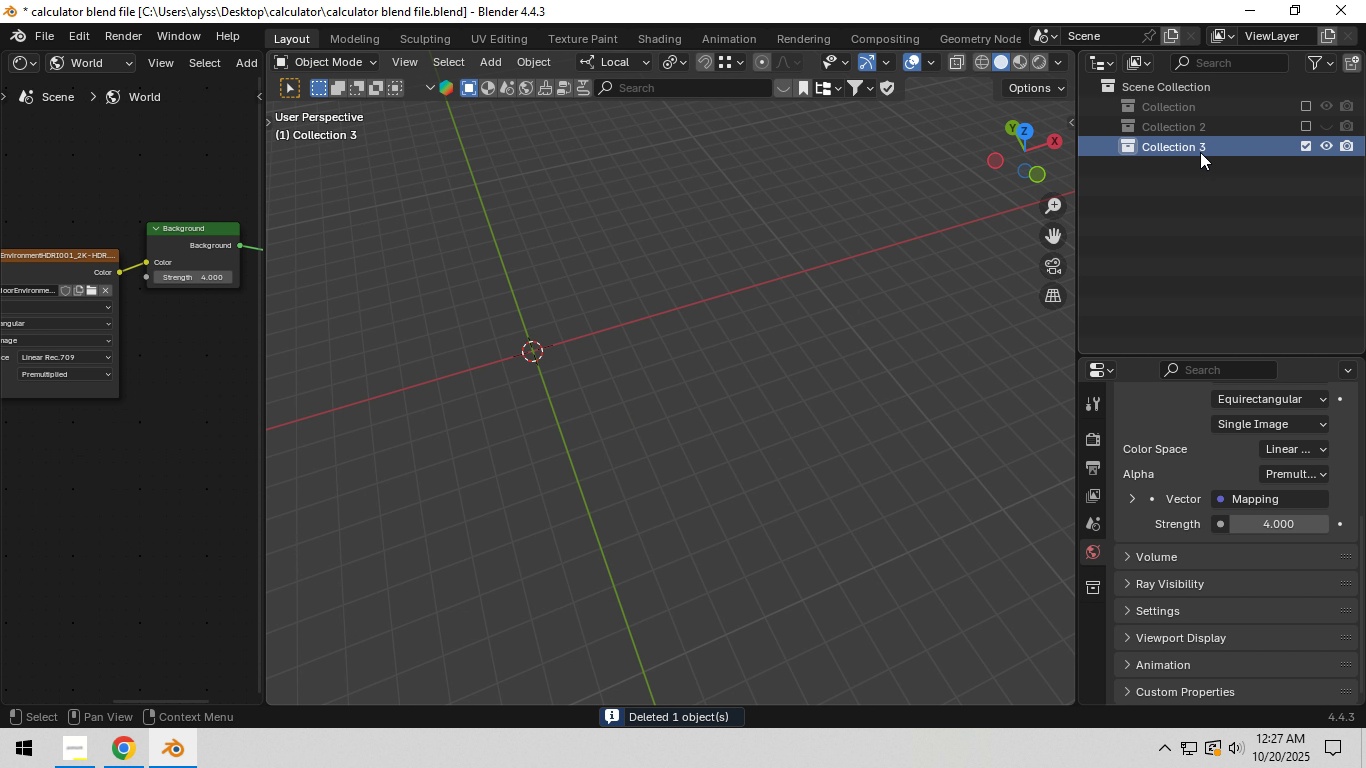 
left_click([1200, 152])
 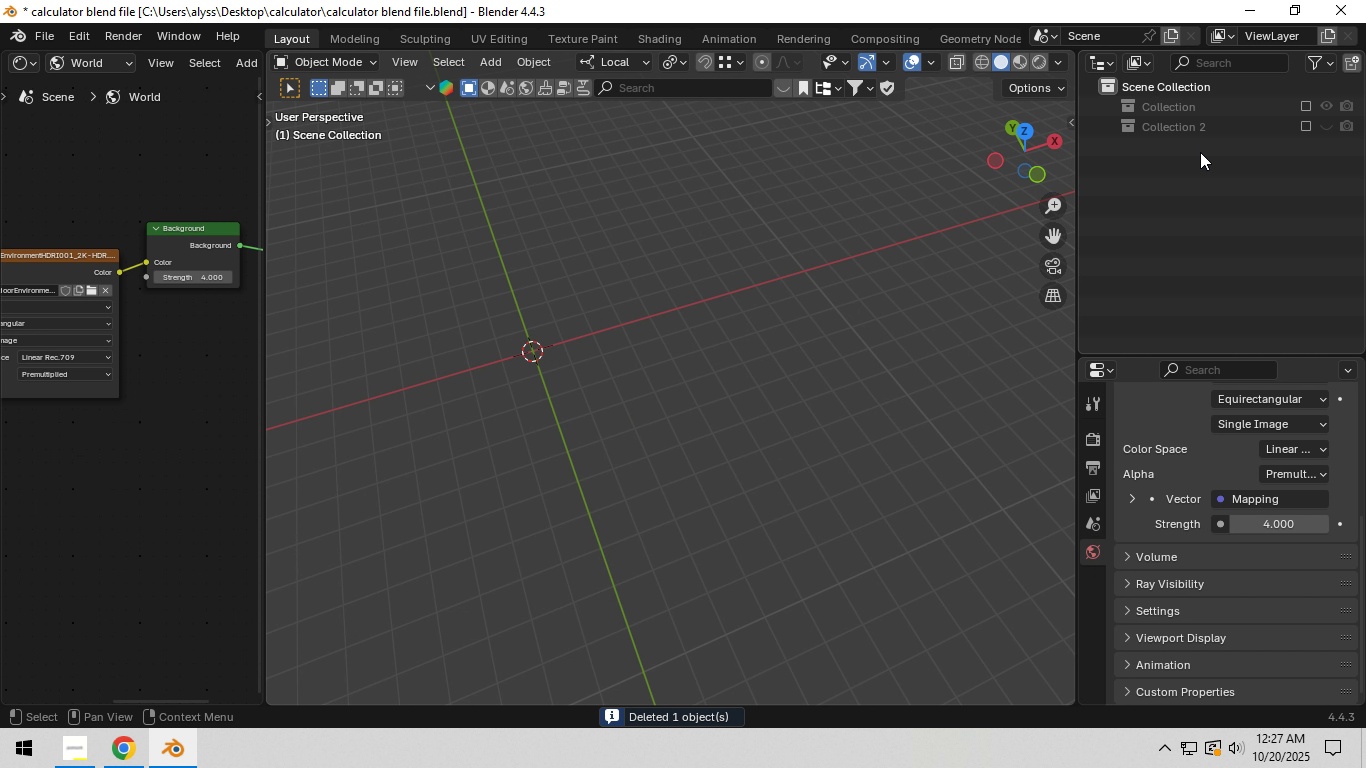 
key(X)
 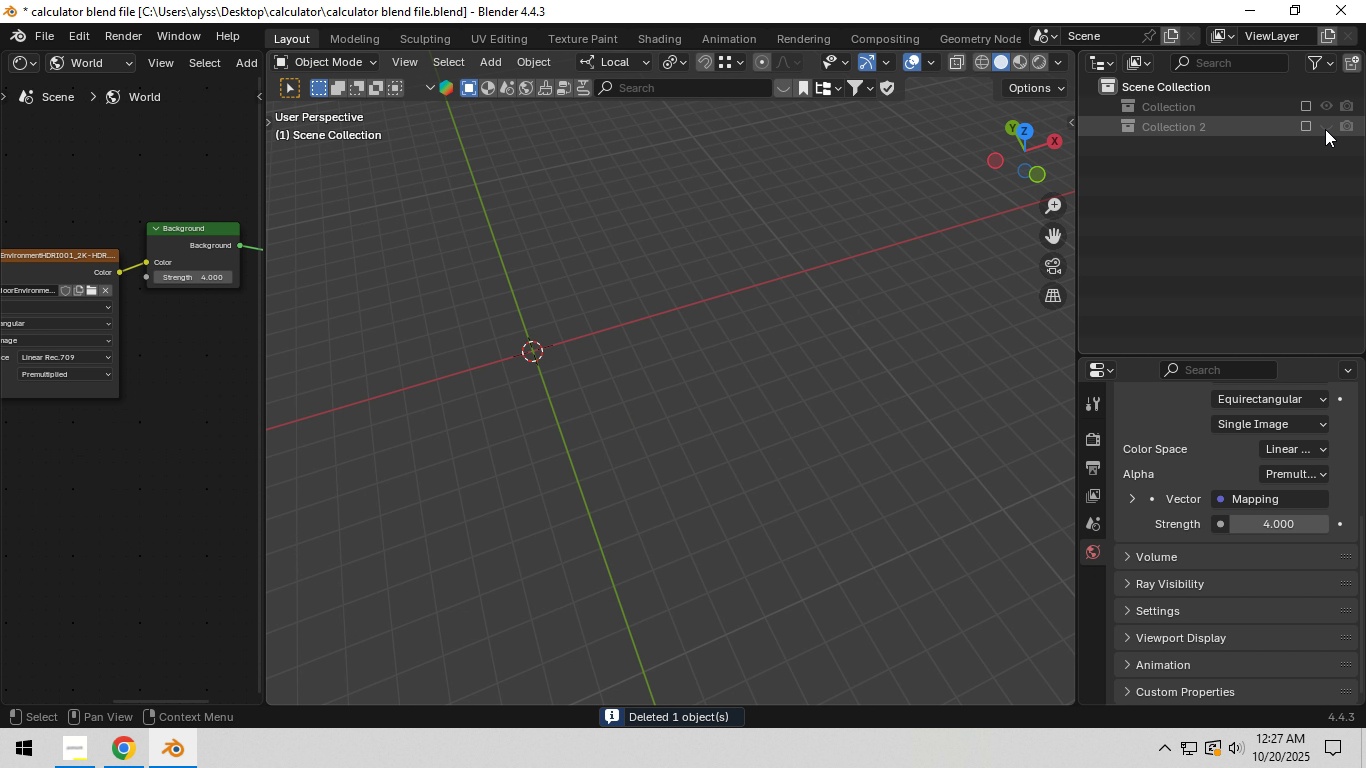 
left_click([1328, 126])
 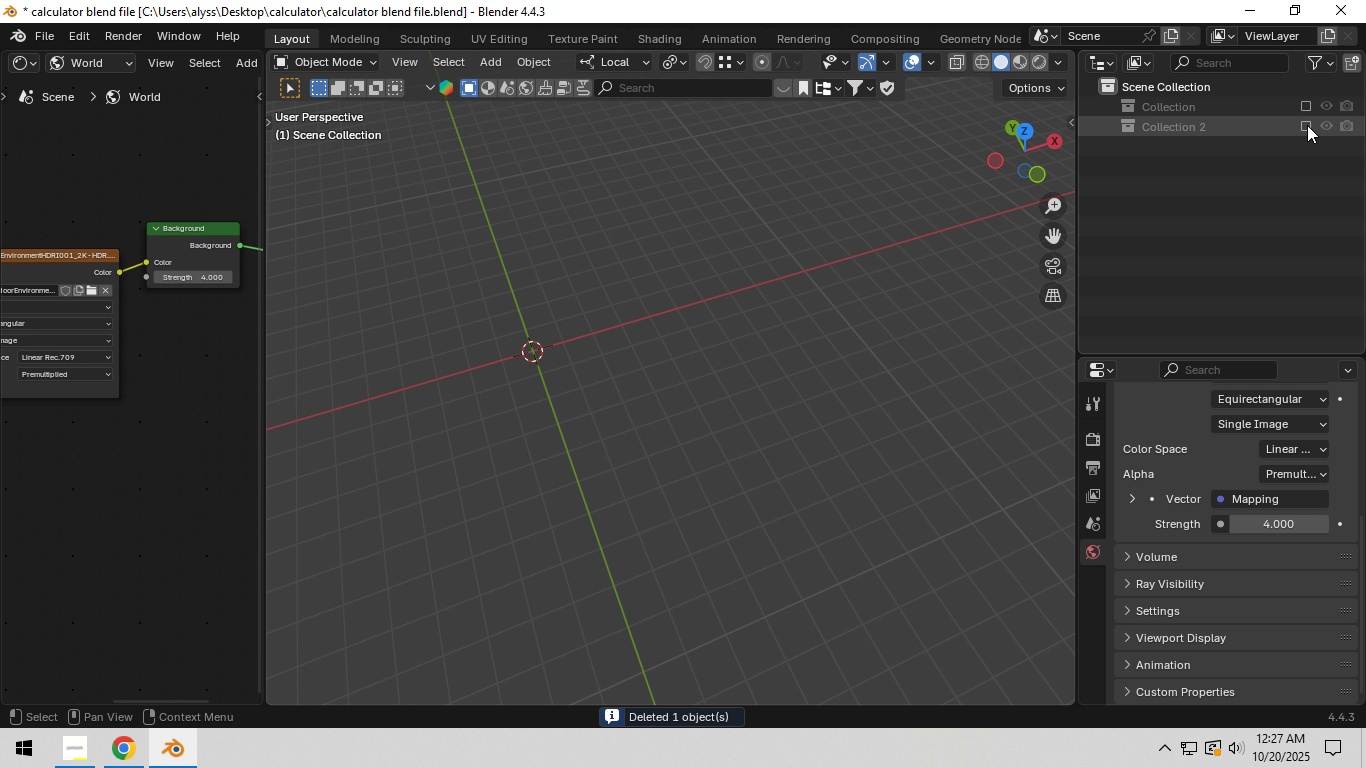 
left_click([1307, 125])
 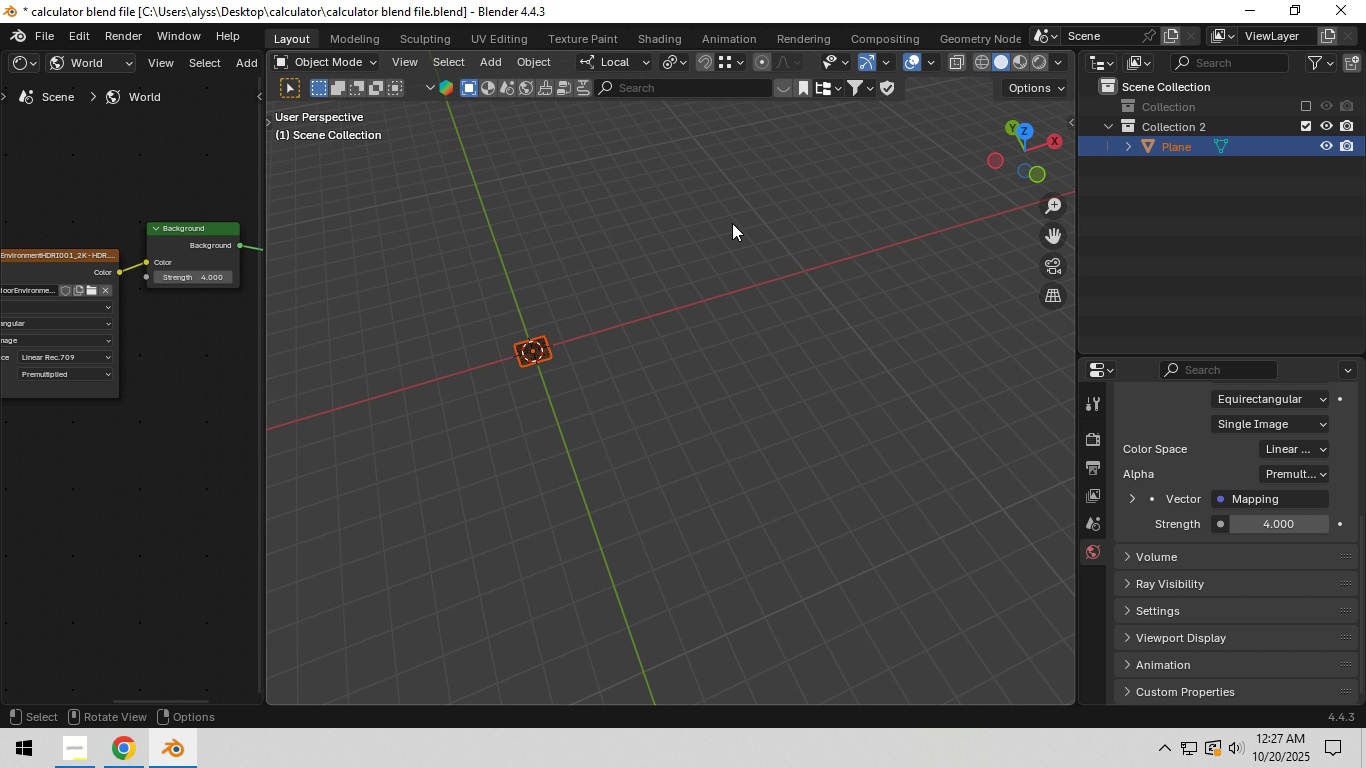 
left_click_drag(start_coordinate=[737, 220], to_coordinate=[742, 220])
 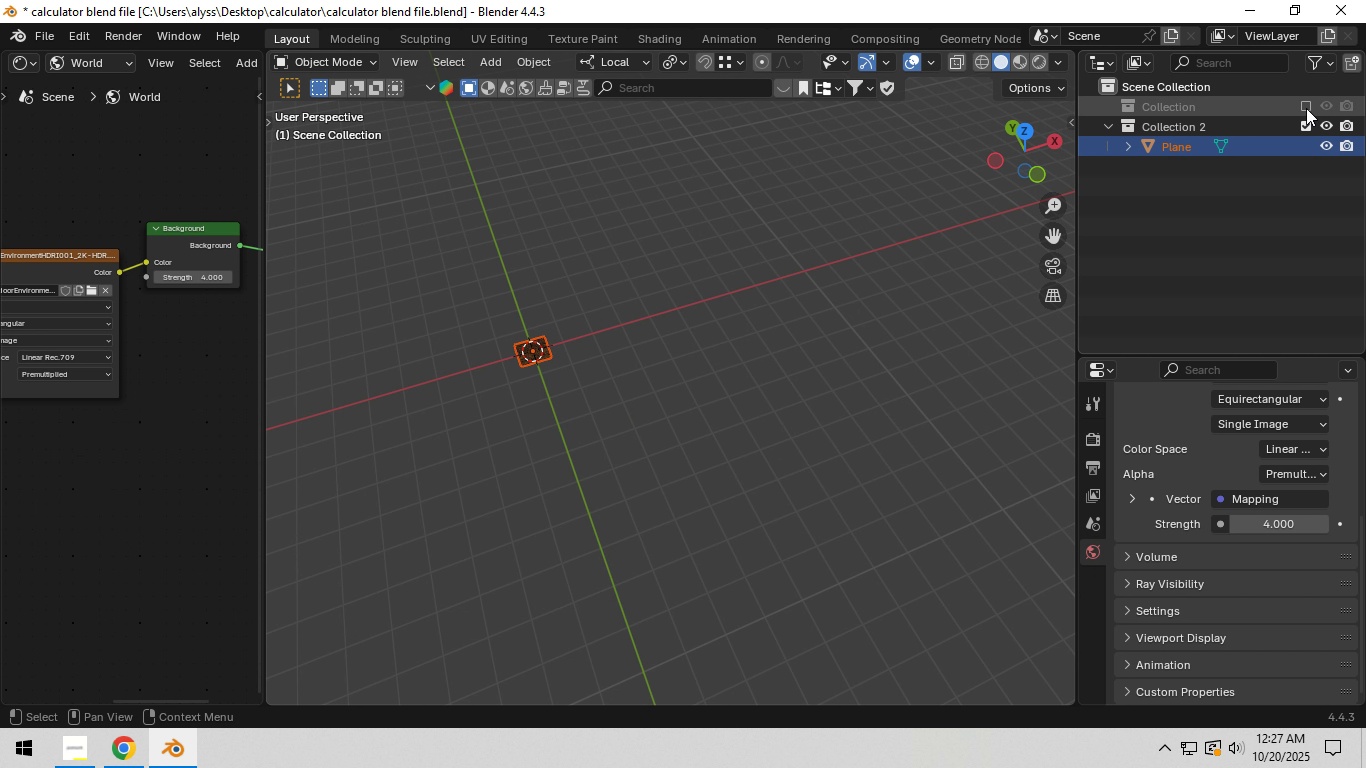 
left_click([1306, 108])
 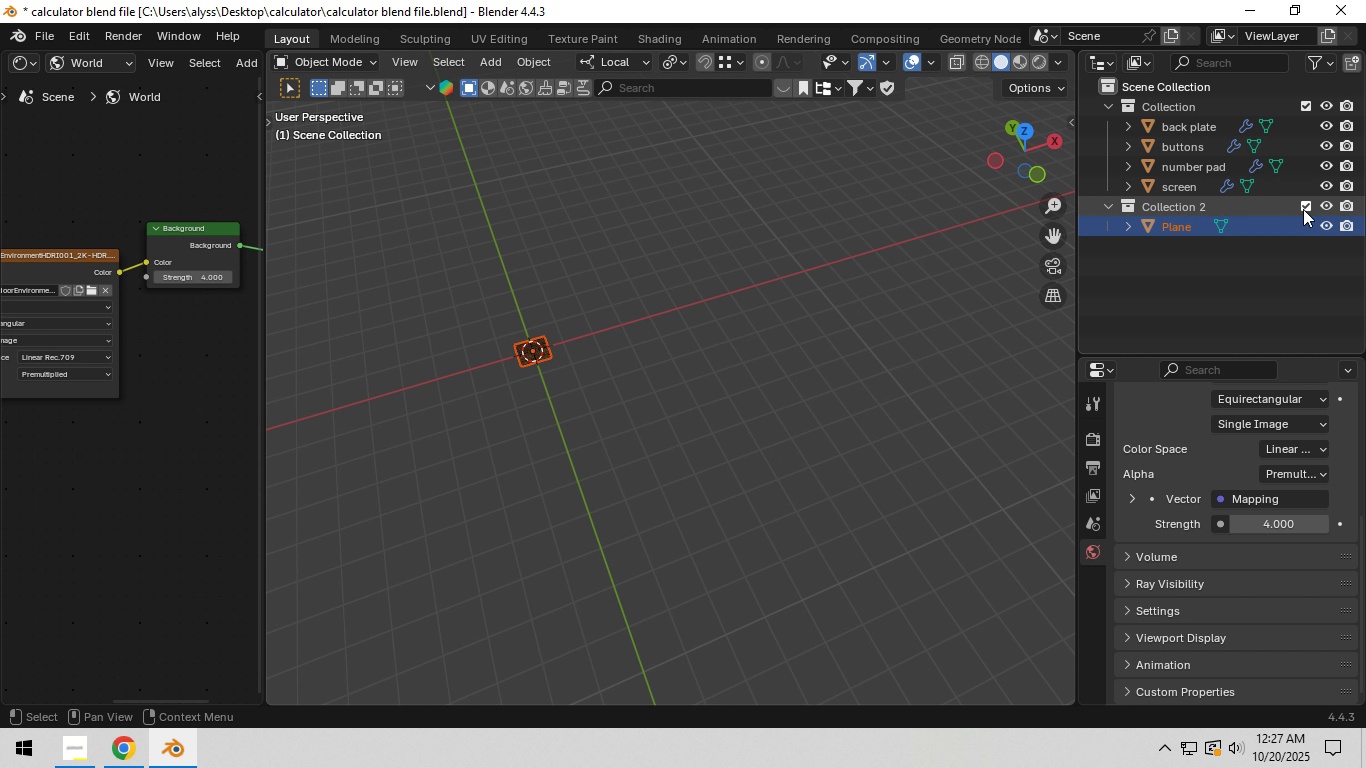 
left_click([1309, 204])
 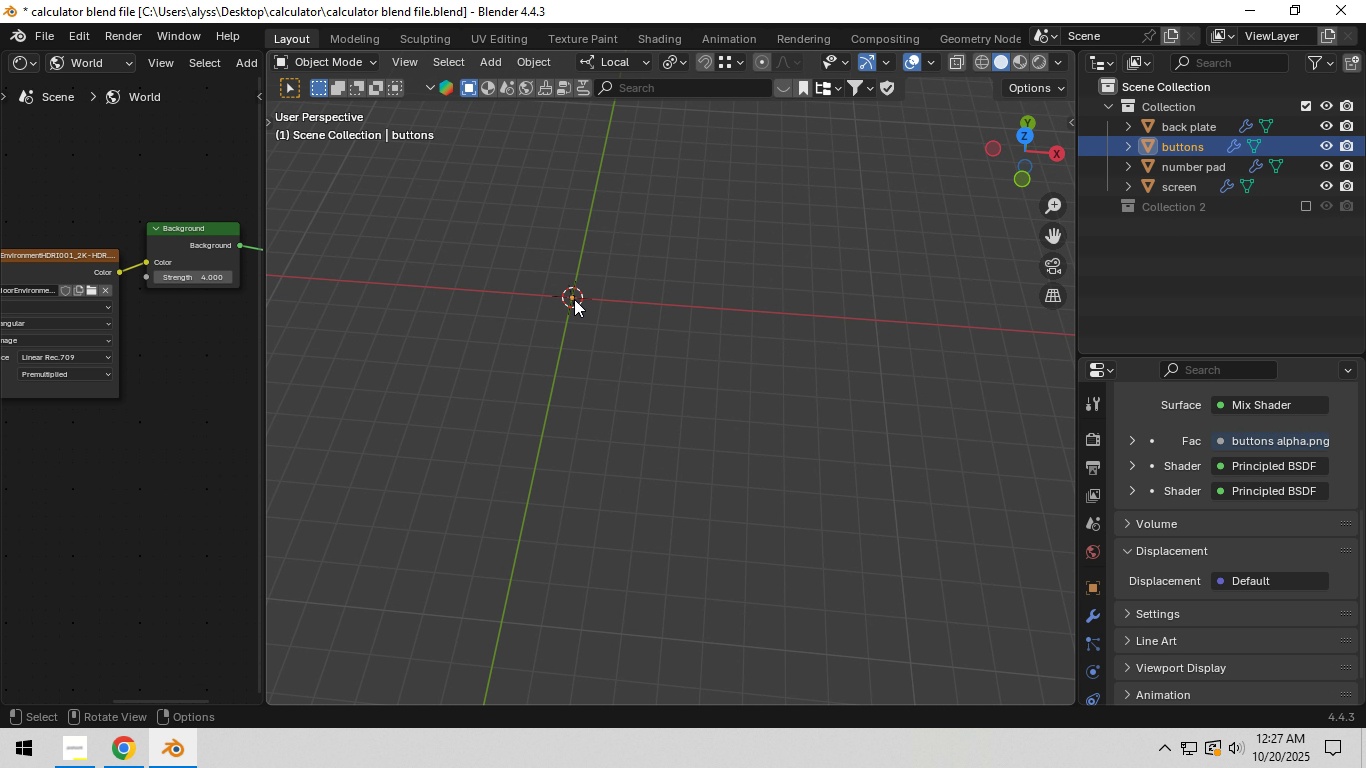 
hold_key(key=Tab, duration=0.51)
 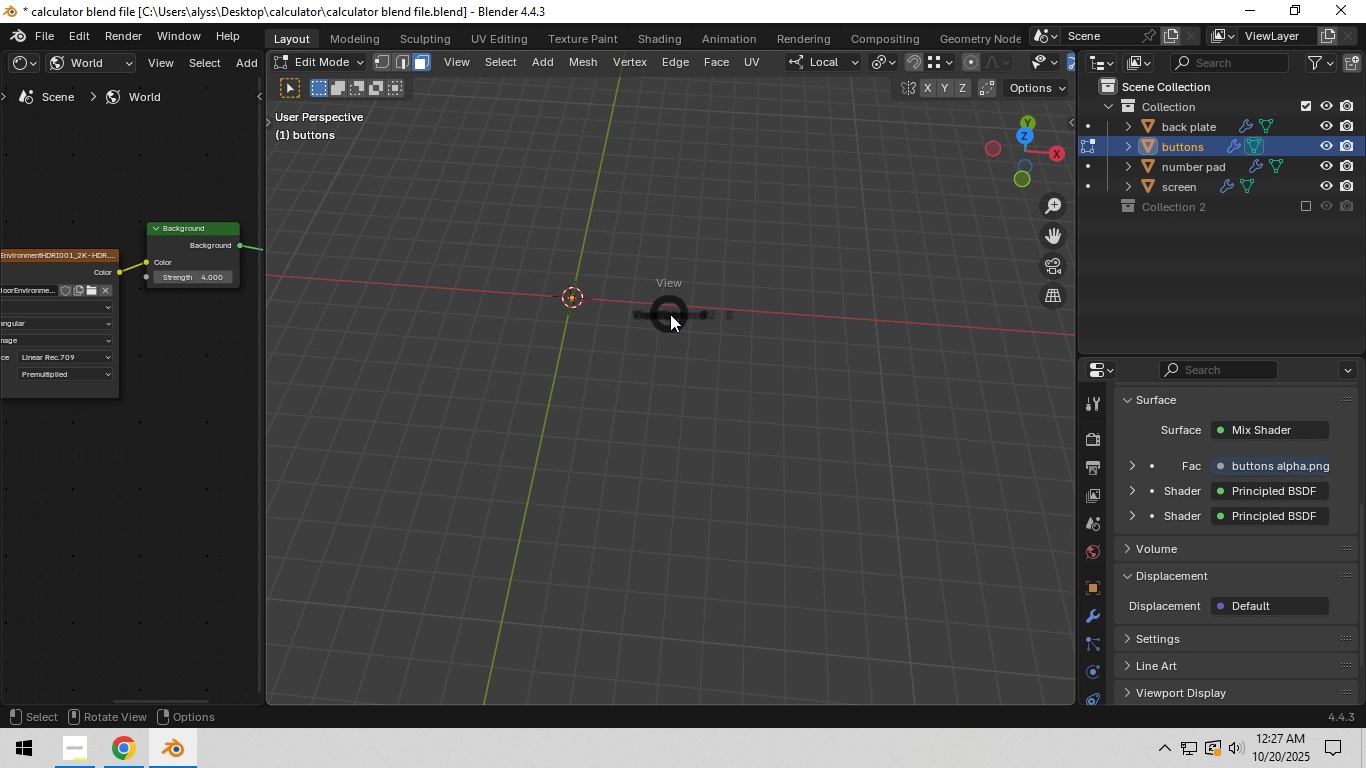 
hold_key(key=Backquote, duration=0.34)
 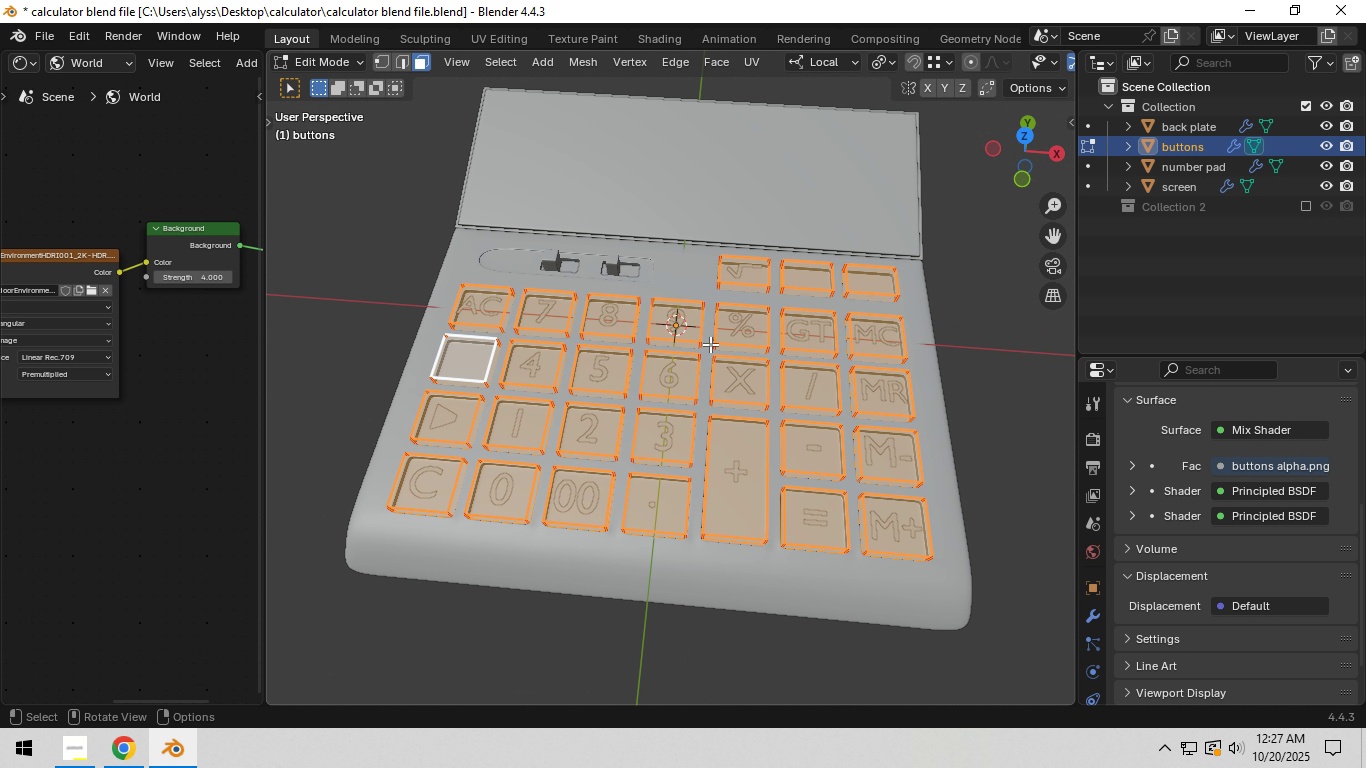 
scroll: coordinate [713, 344], scroll_direction: down, amount: 2.0
 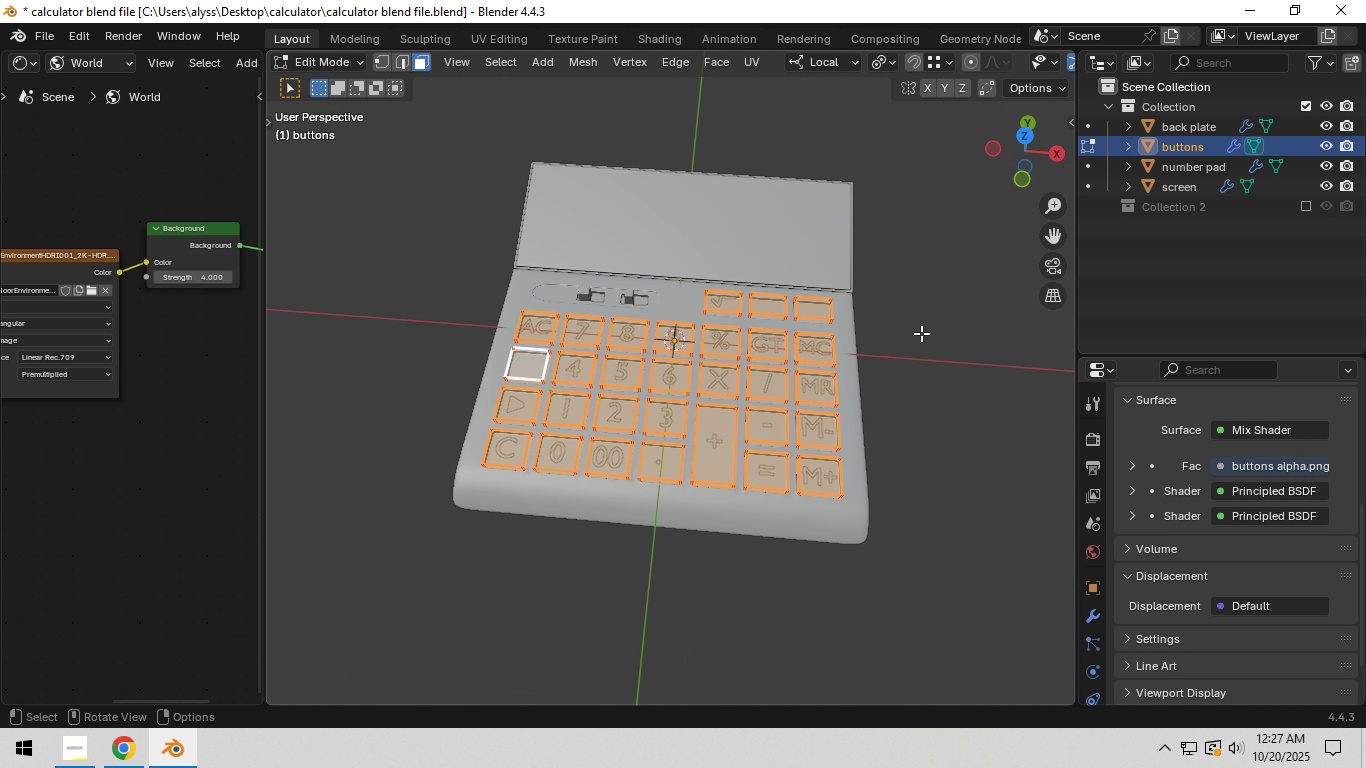 
left_click([921, 333])
 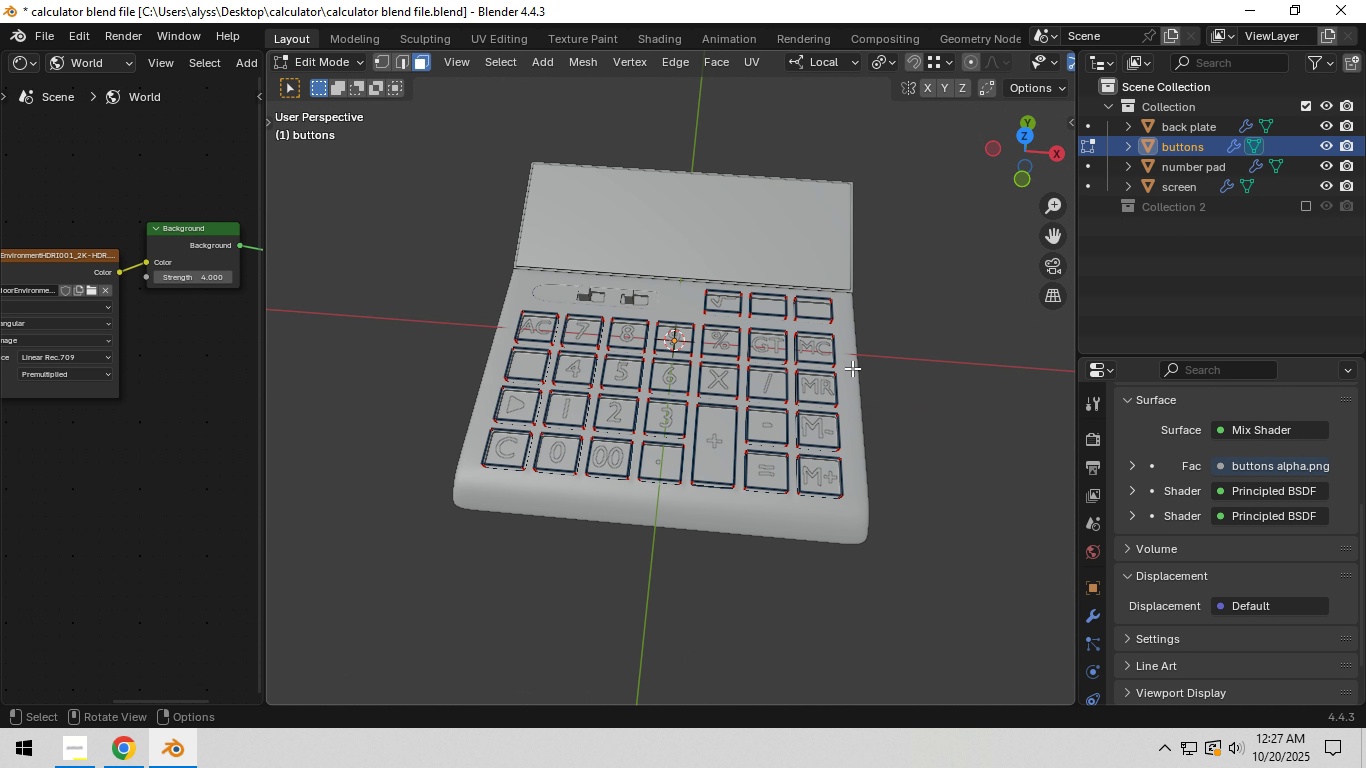 
key(Tab)
 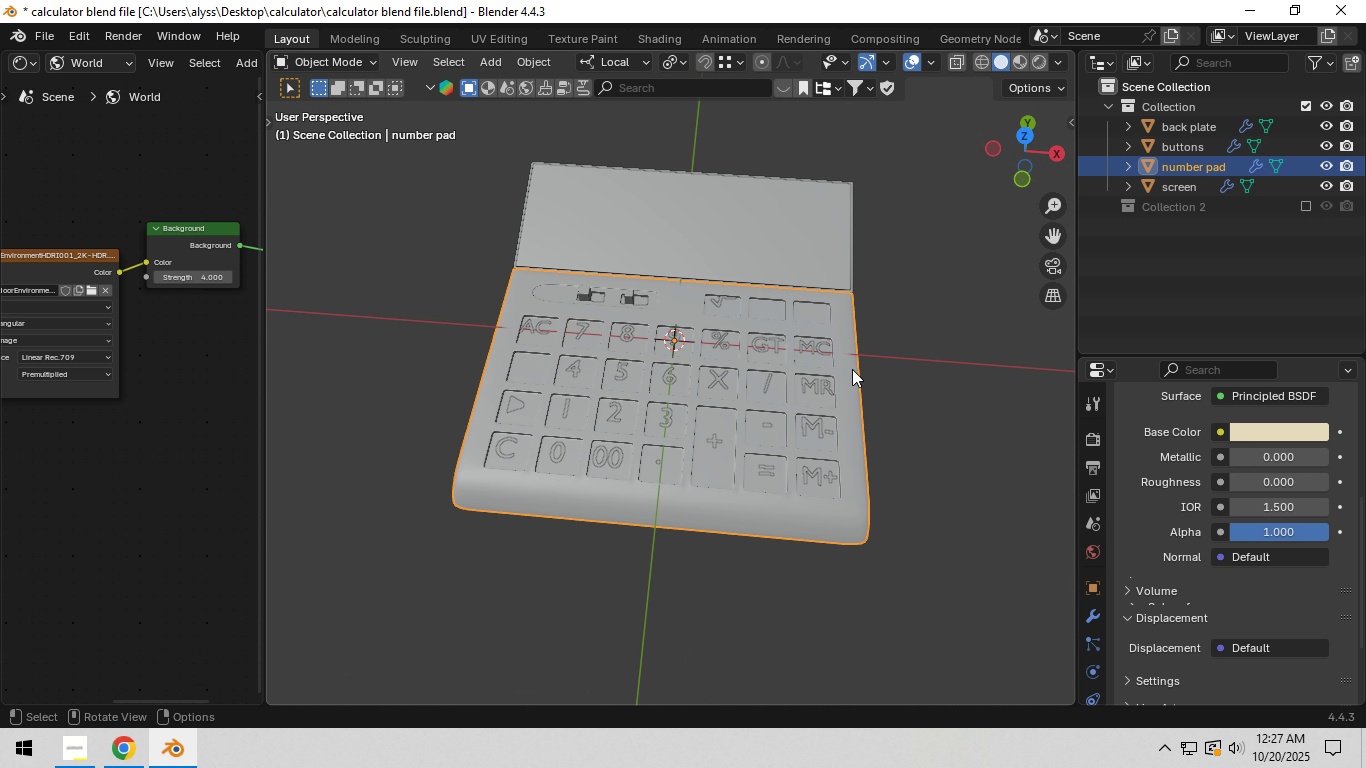 
left_click([852, 369])
 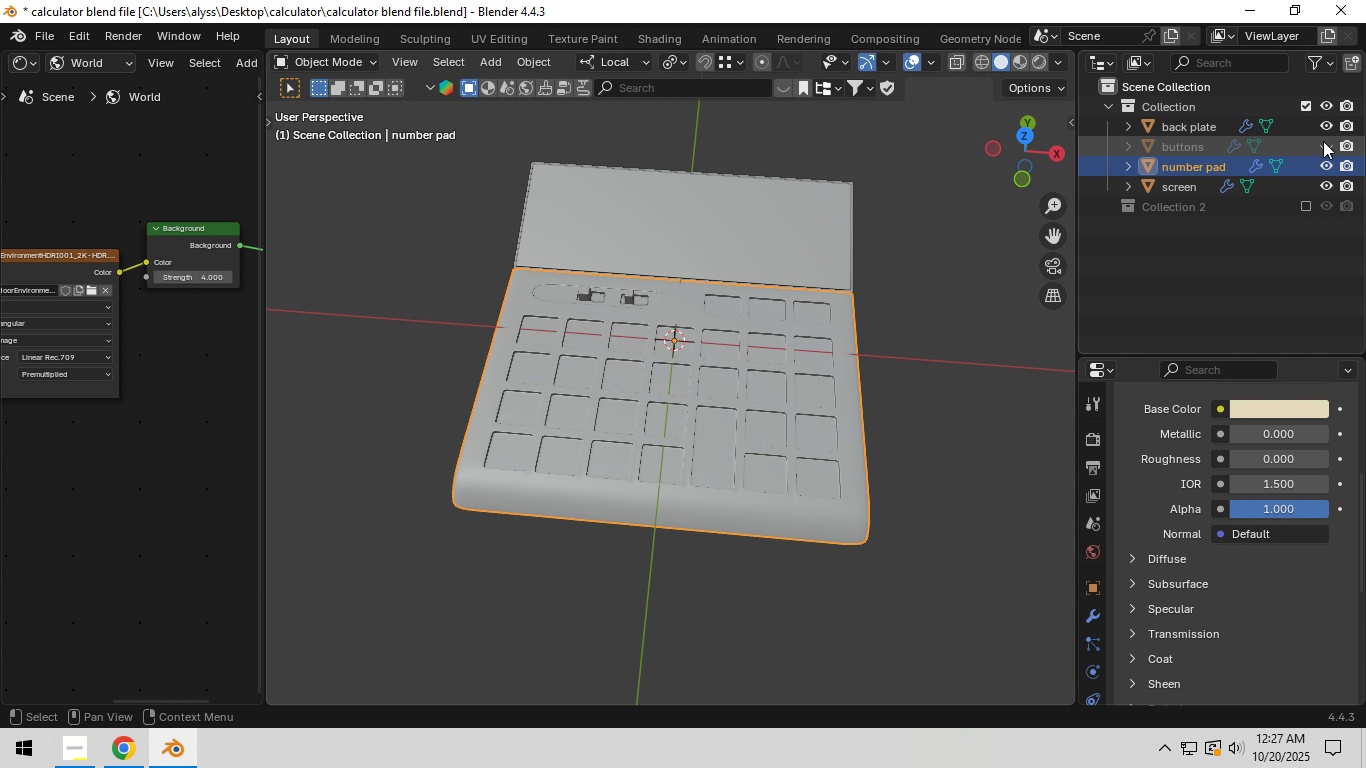 
double_click([1326, 123])
 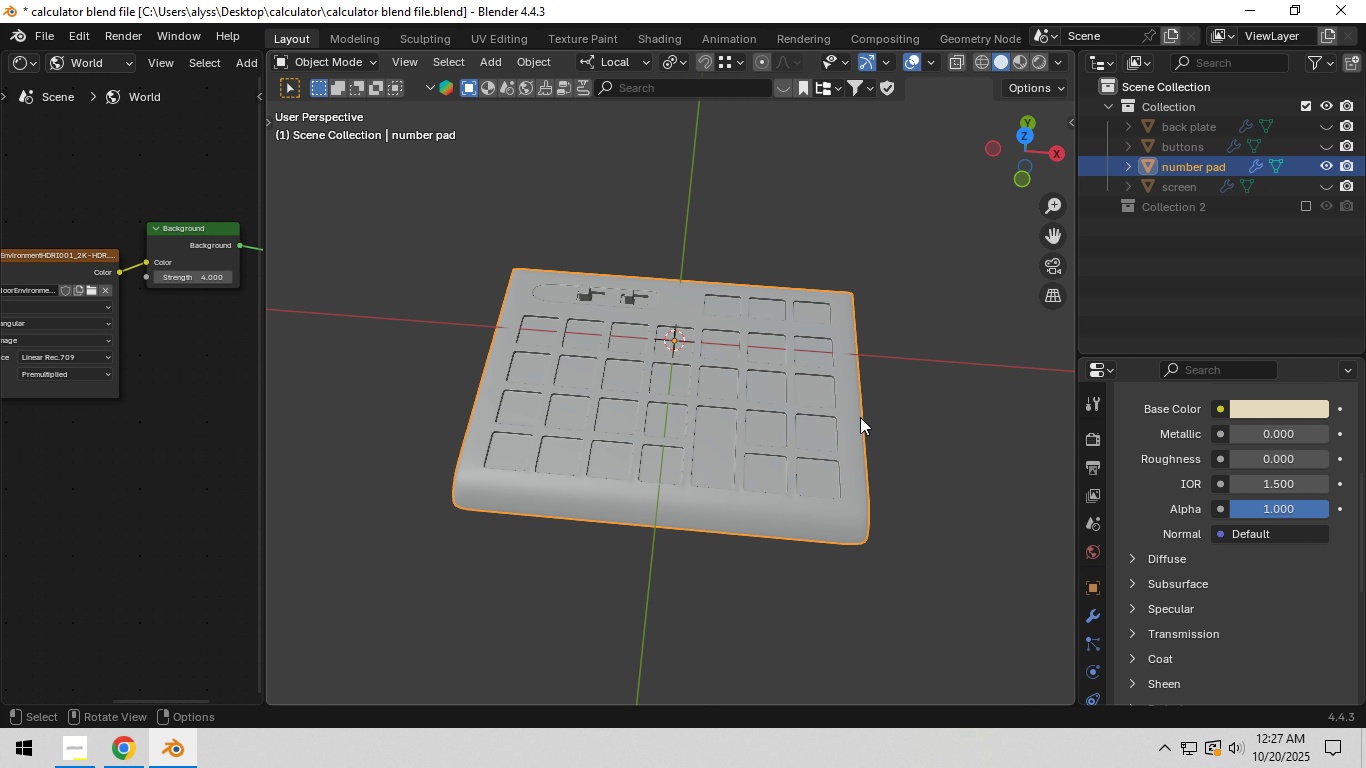 
left_click([859, 426])
 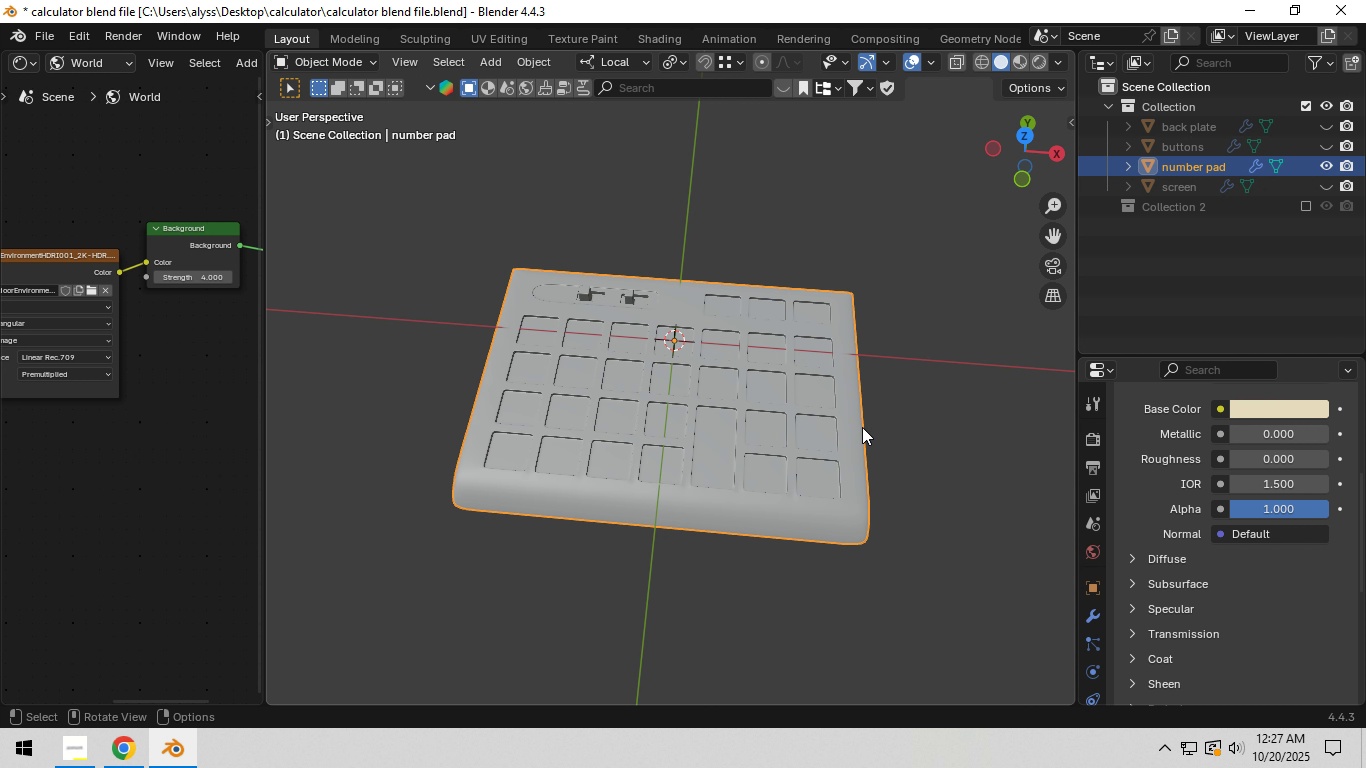 
key(Tab)
 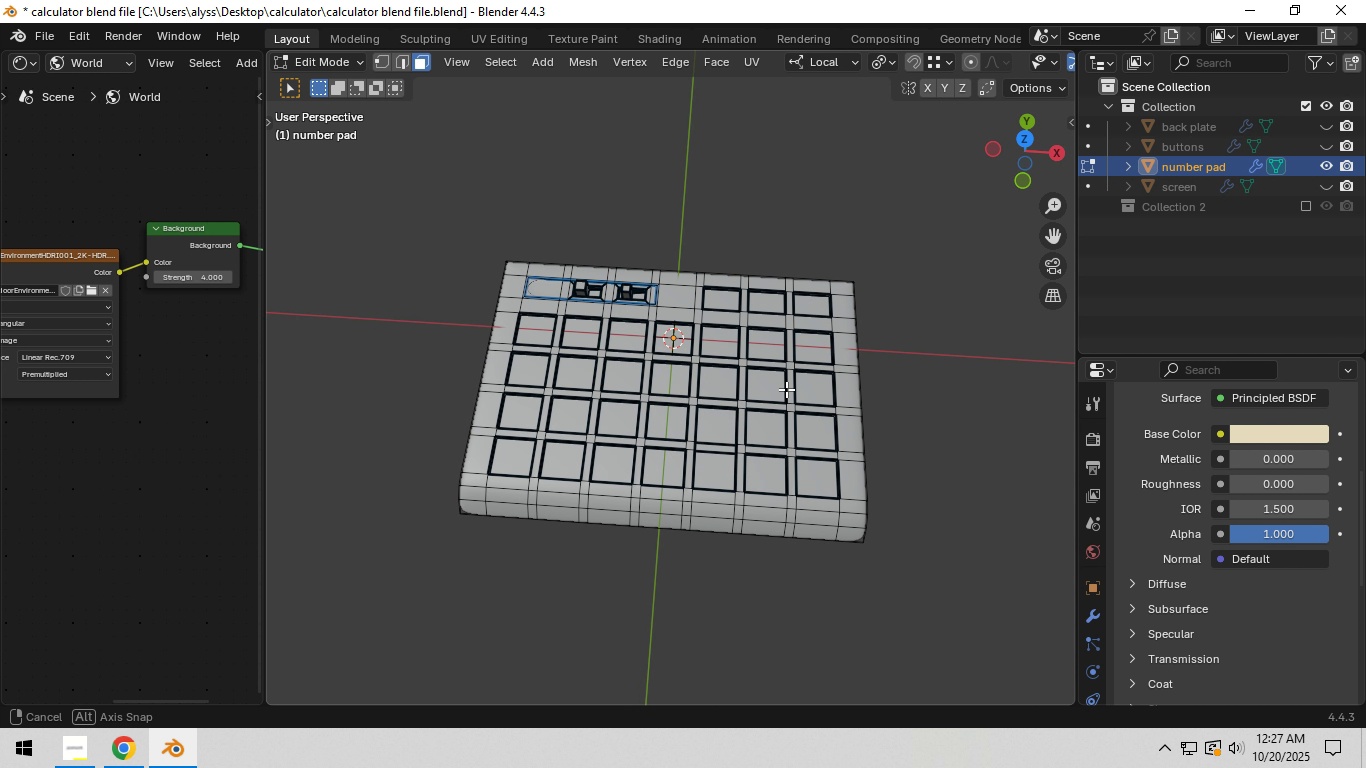 
hold_key(key=Backquote, duration=0.32)
 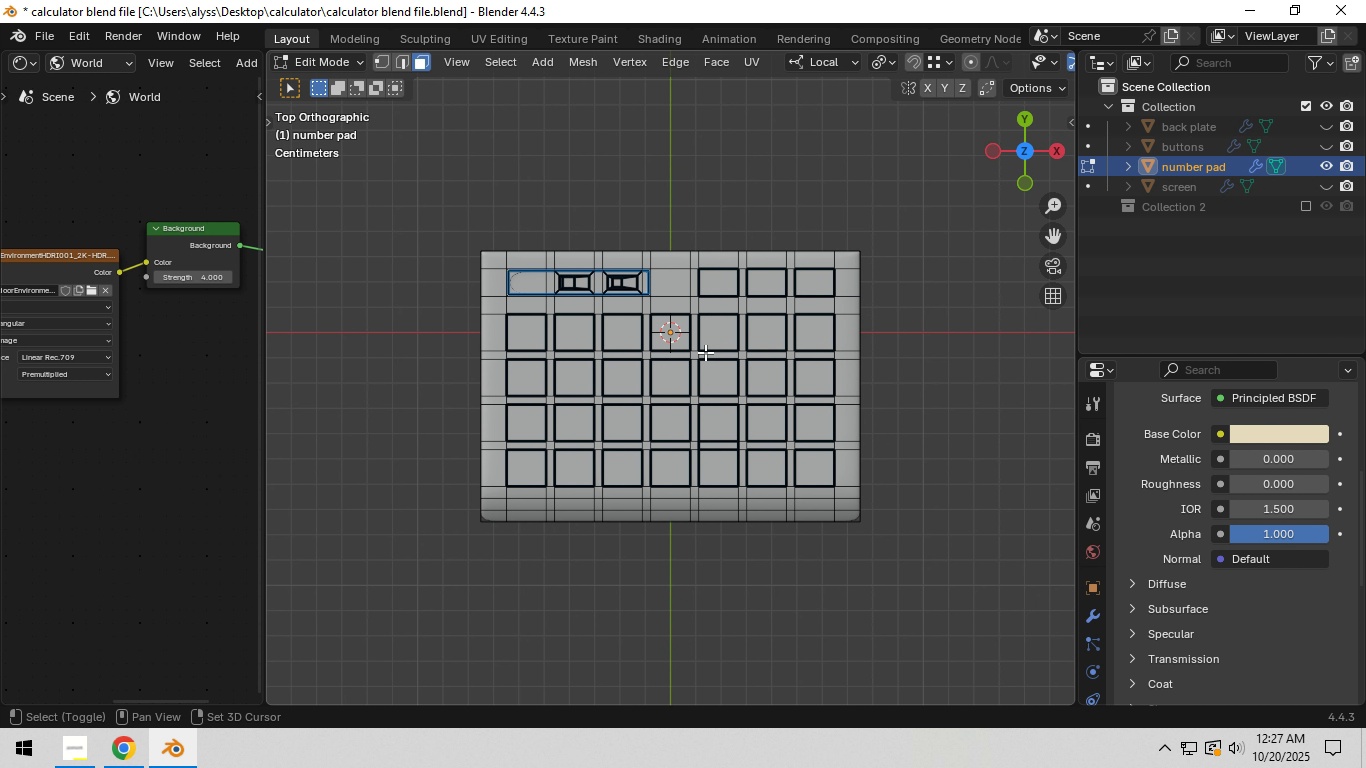 
hold_key(key=ShiftLeft, duration=0.49)
 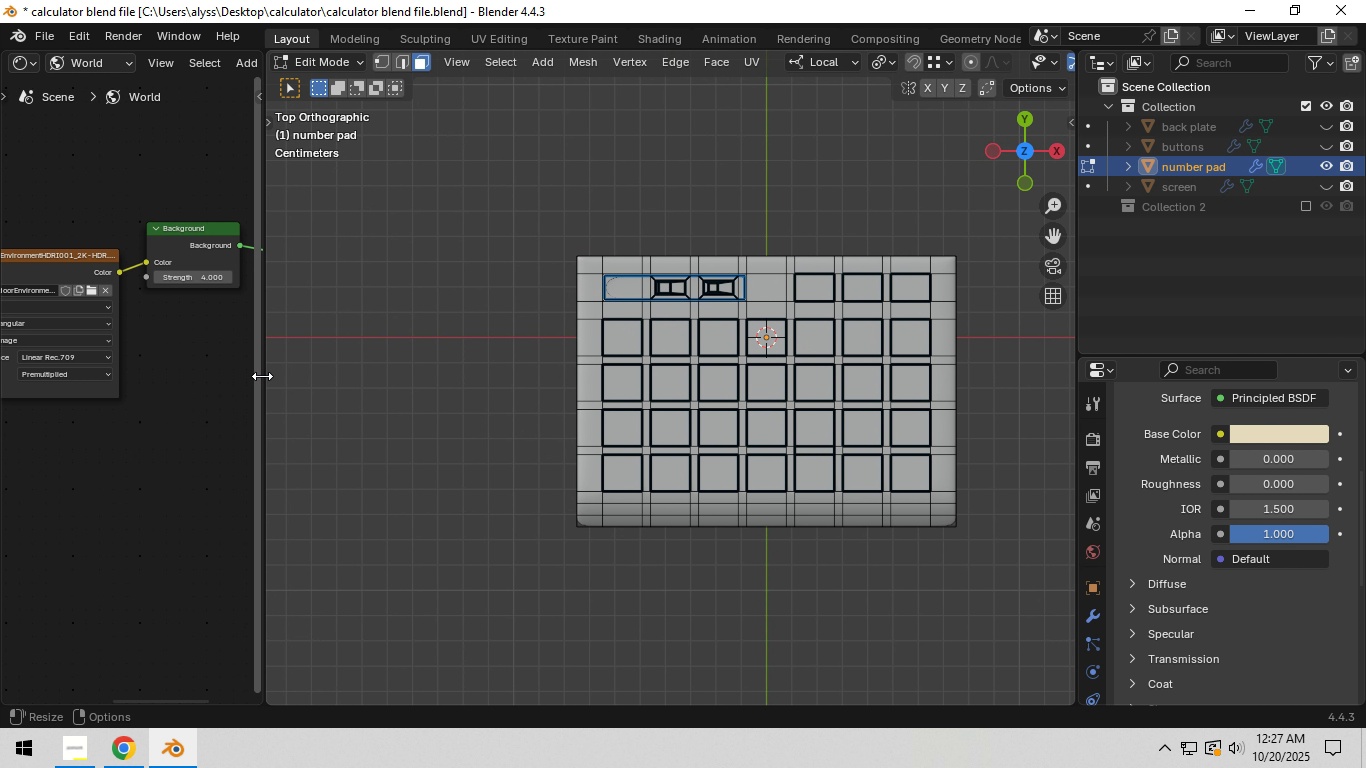 
left_click_drag(start_coordinate=[263, 376], to_coordinate=[698, 374])
 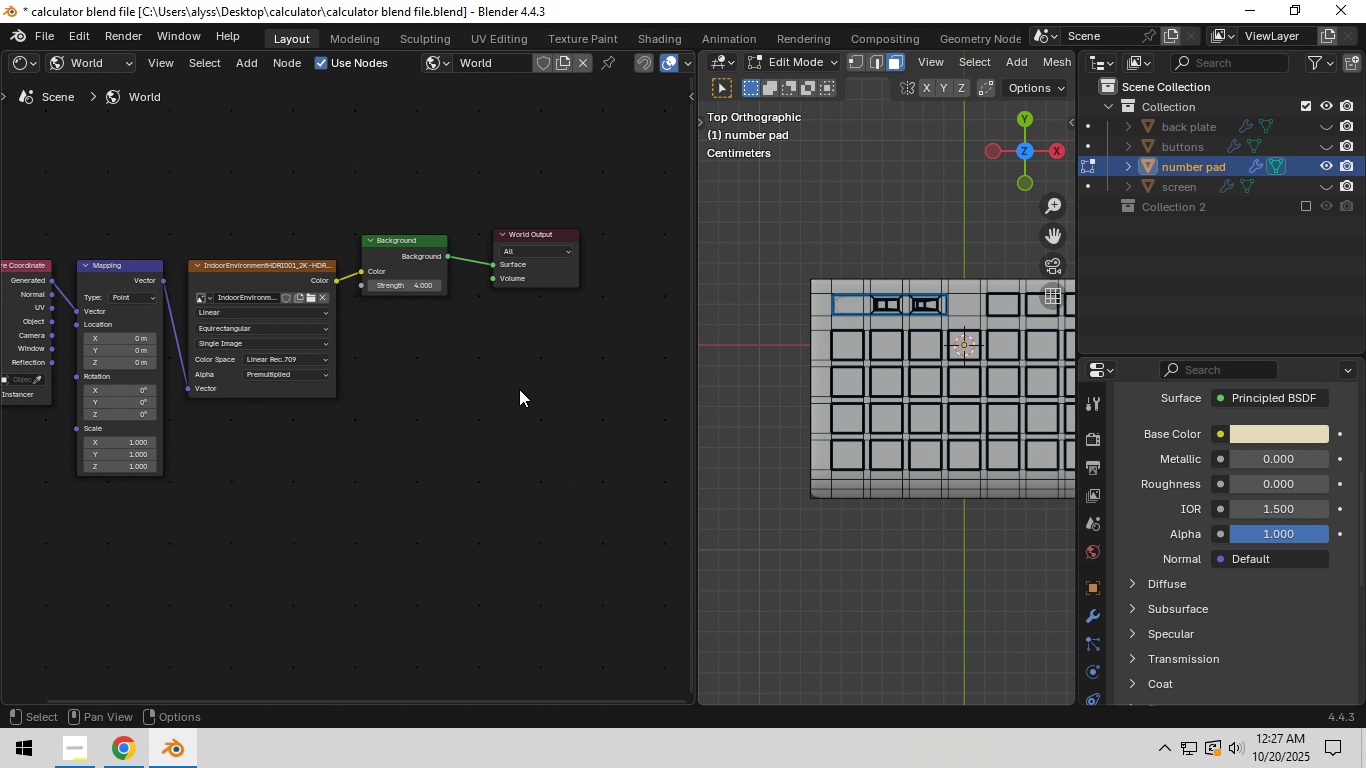 
scroll: coordinate [519, 389], scroll_direction: down, amount: 4.0
 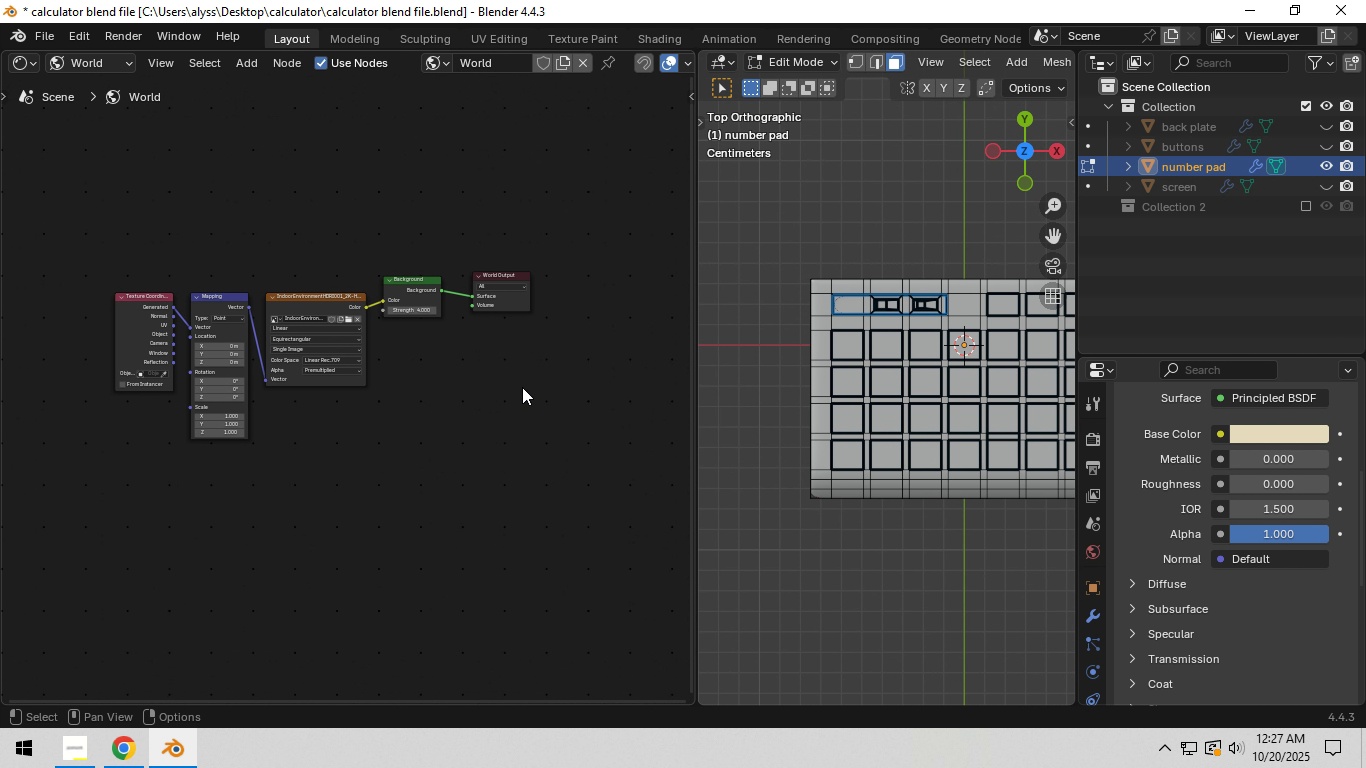 
scroll: coordinate [512, 389], scroll_direction: up, amount: 5.0
 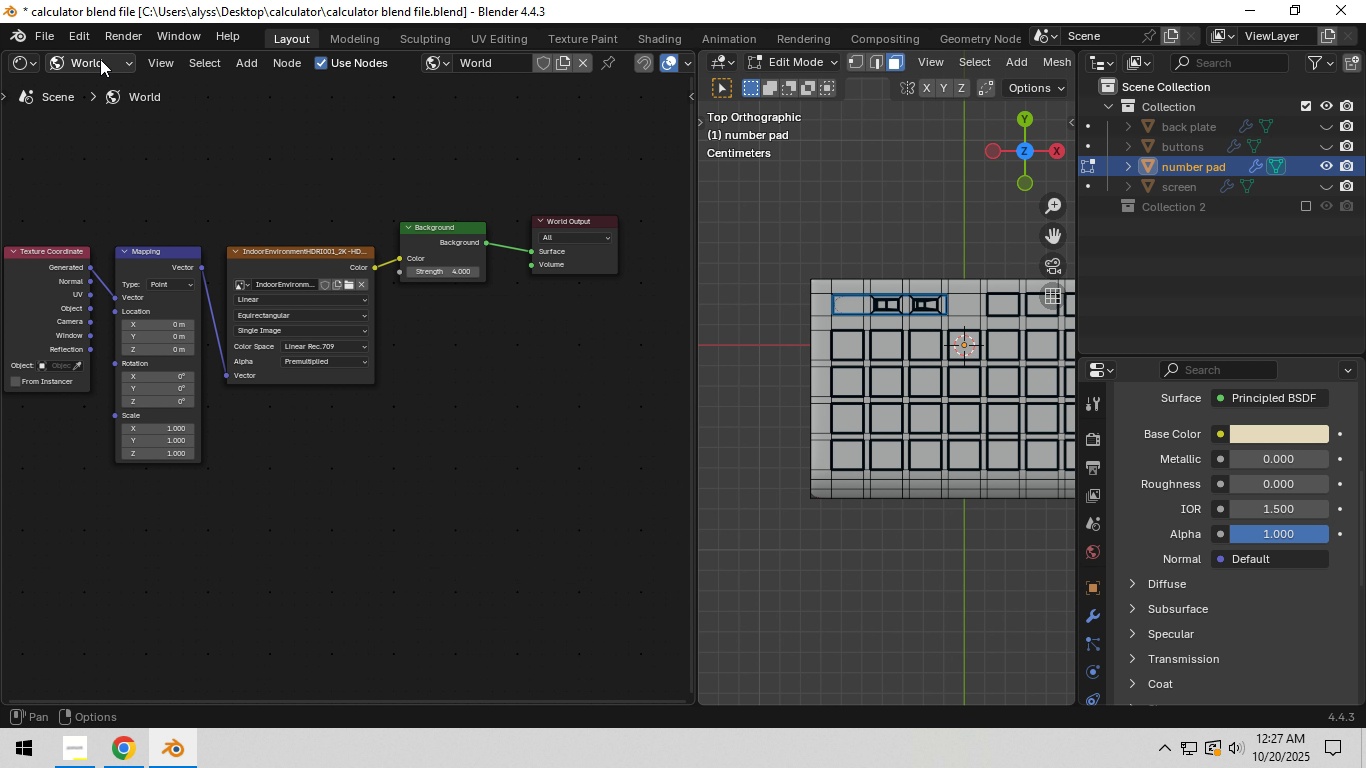 
left_click([103, 63])
 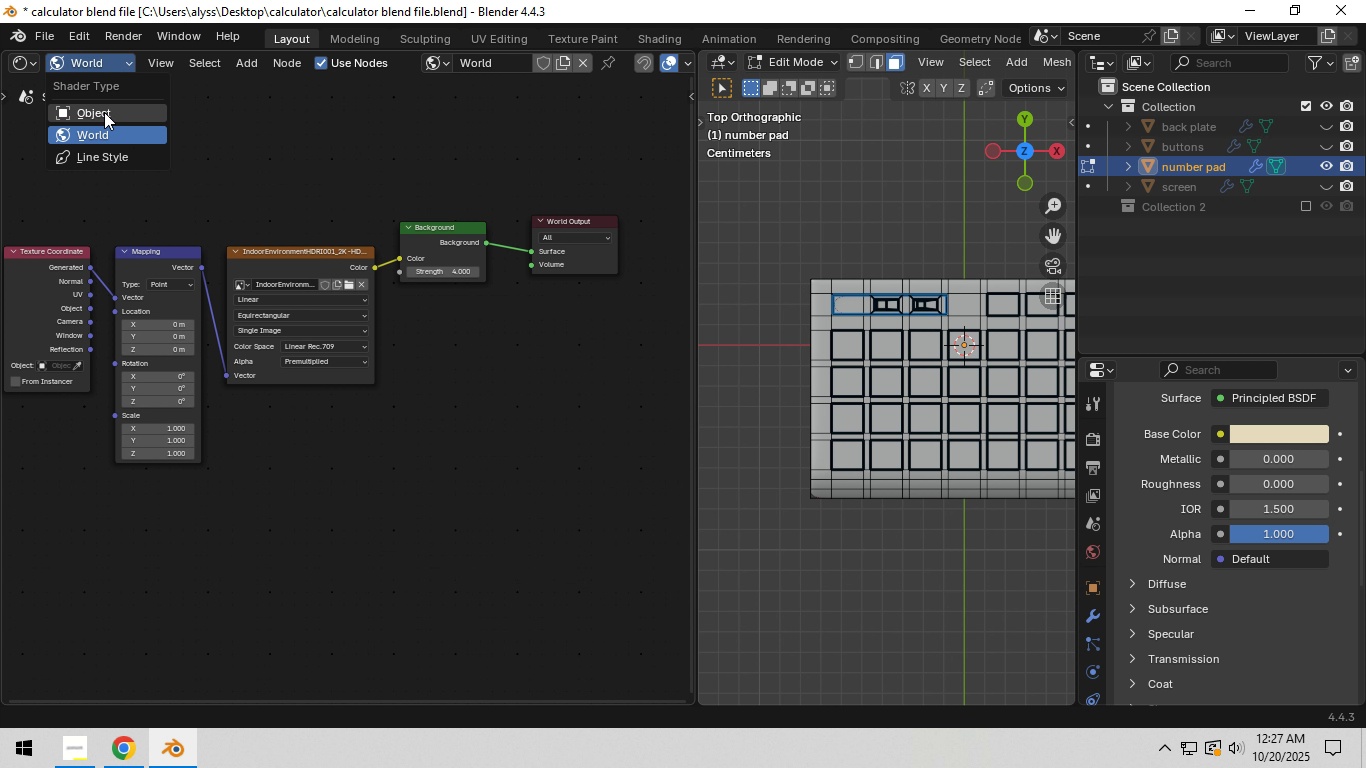 
left_click([104, 112])
 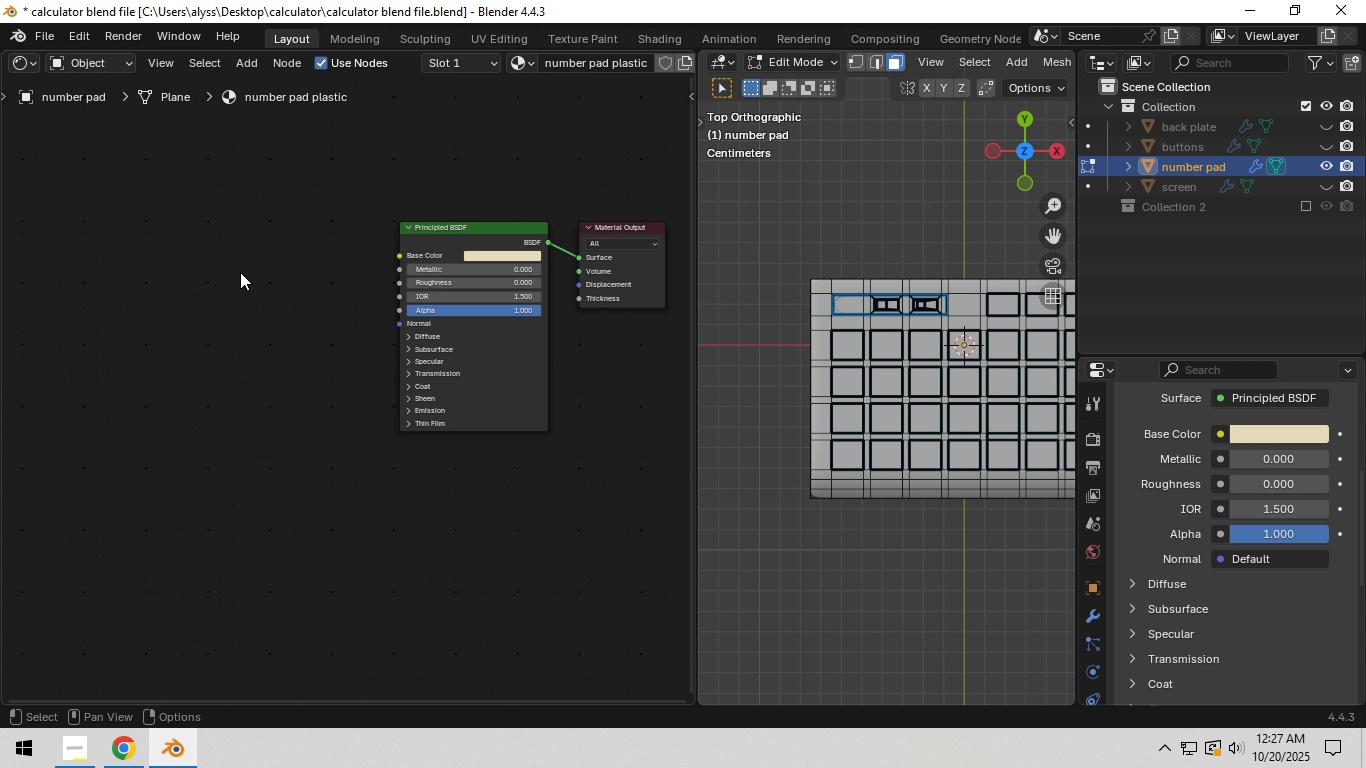 
scroll: coordinate [246, 282], scroll_direction: up, amount: 5.0
 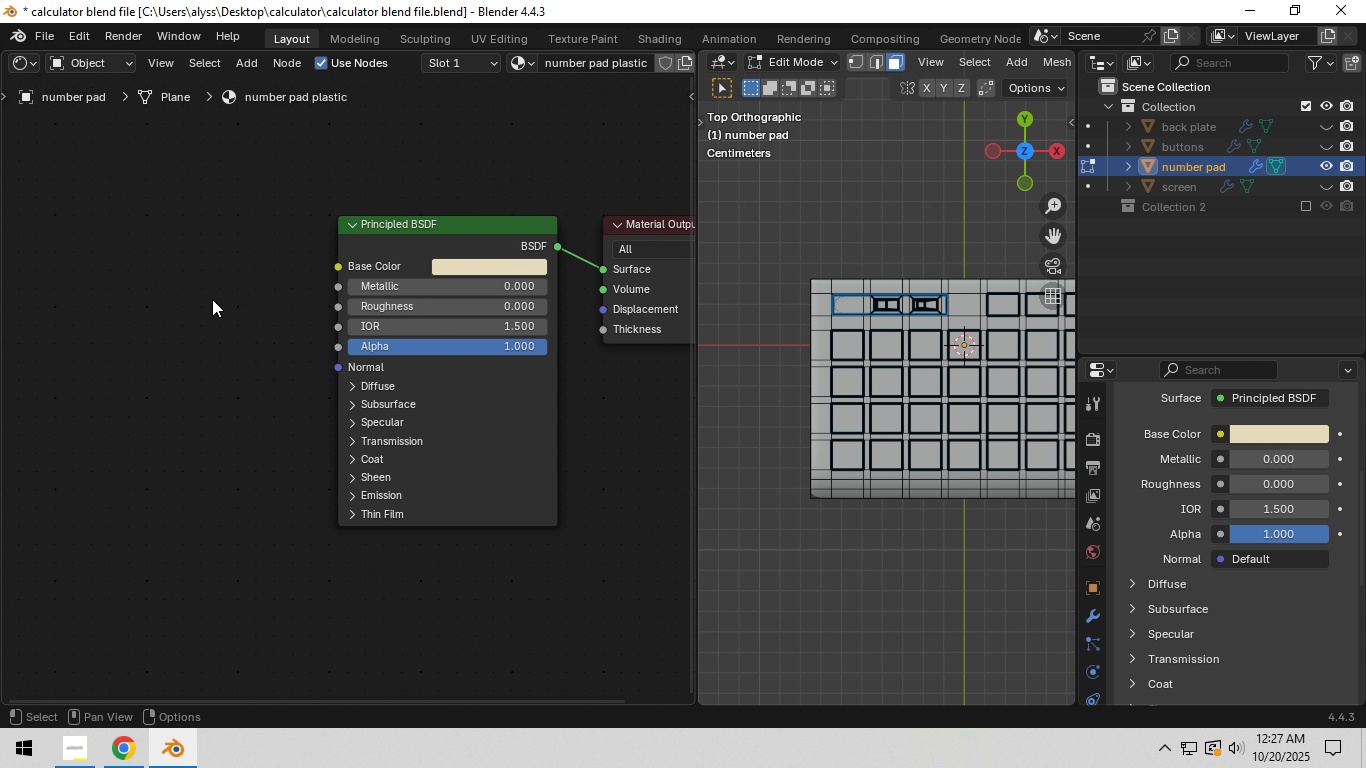 
scroll: coordinate [217, 297], scroll_direction: down, amount: 3.0
 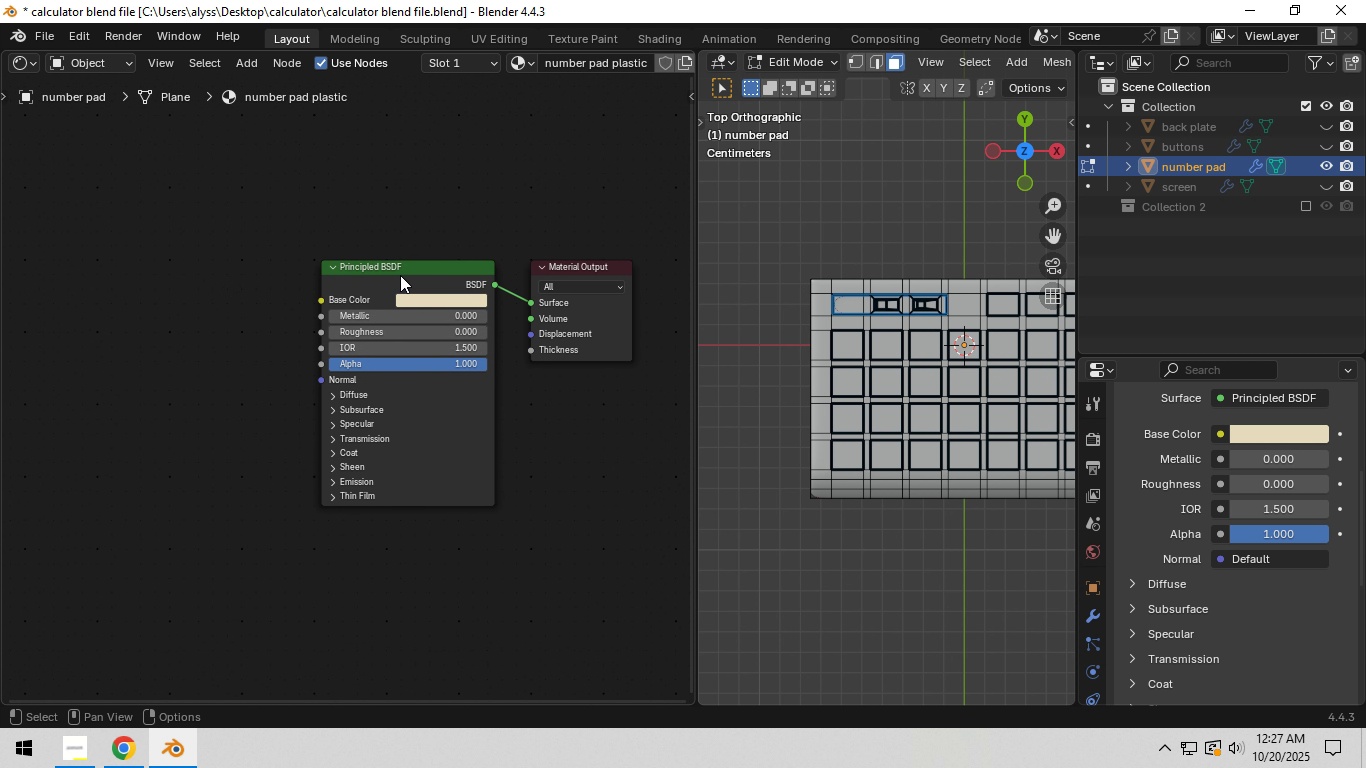 
left_click_drag(start_coordinate=[400, 274], to_coordinate=[355, 461])
 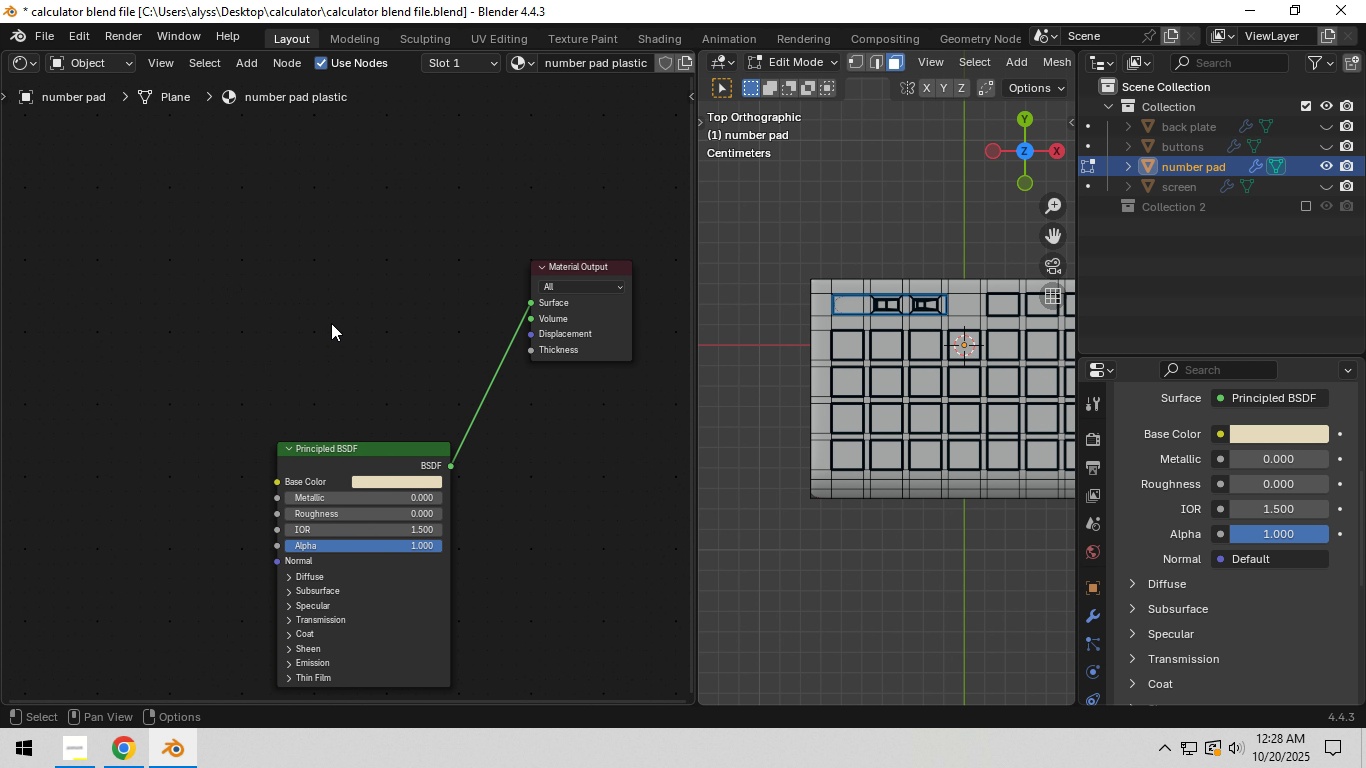 
left_click([331, 323])
 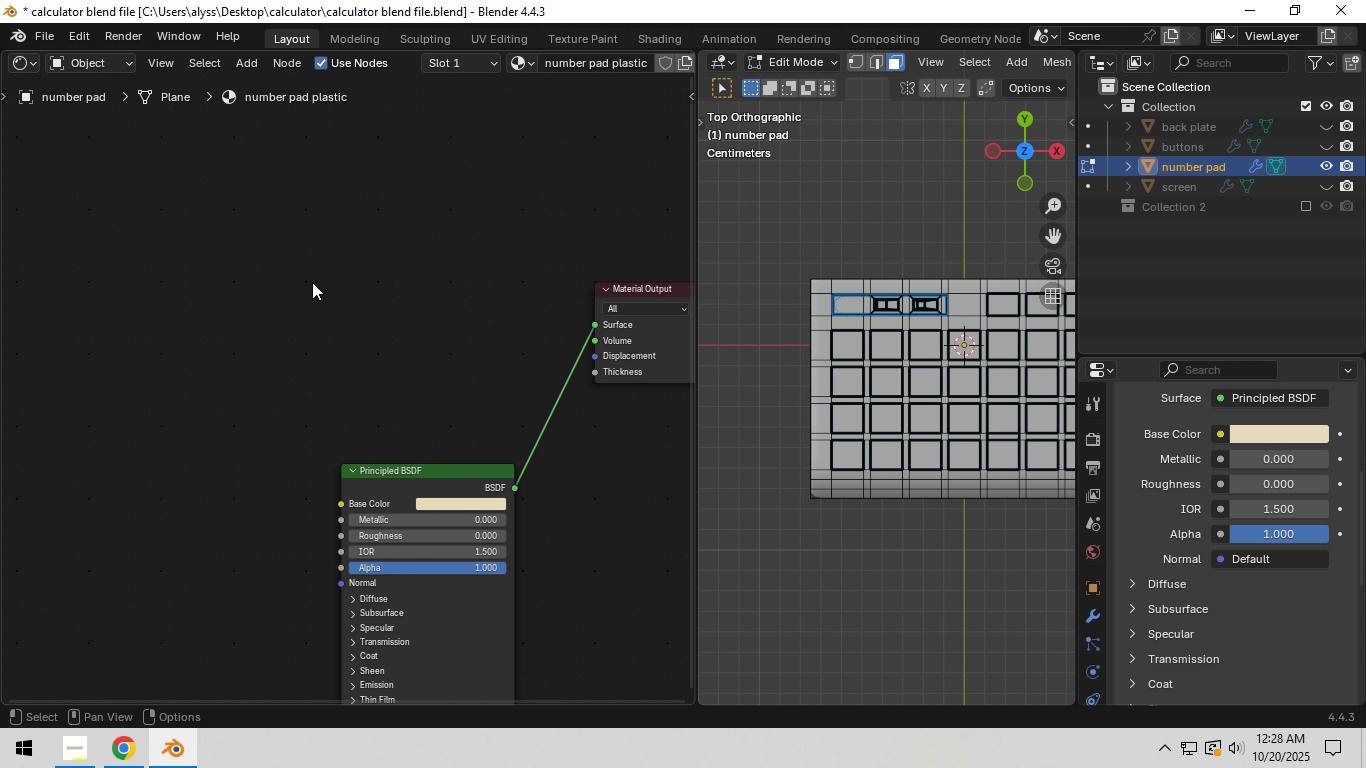 
left_click([428, 482])
 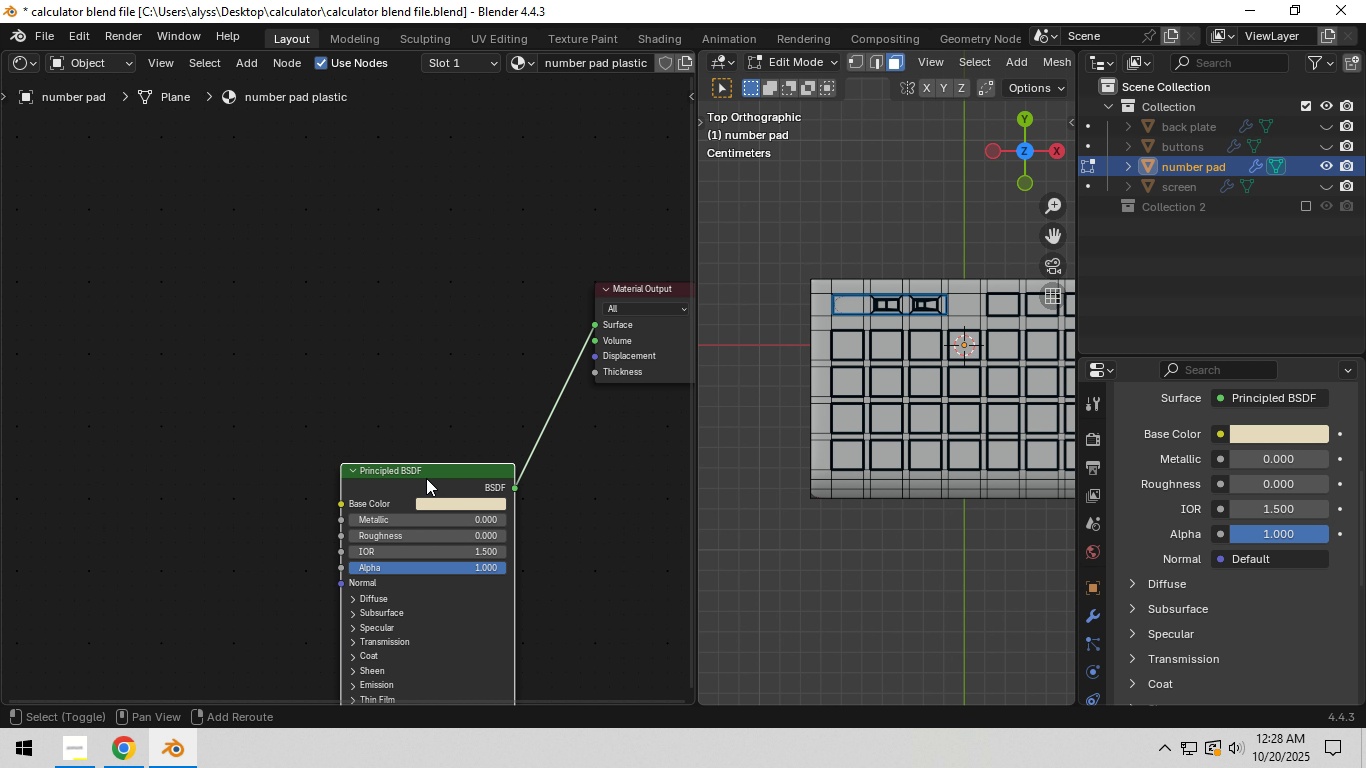 
key(Shift+D)
 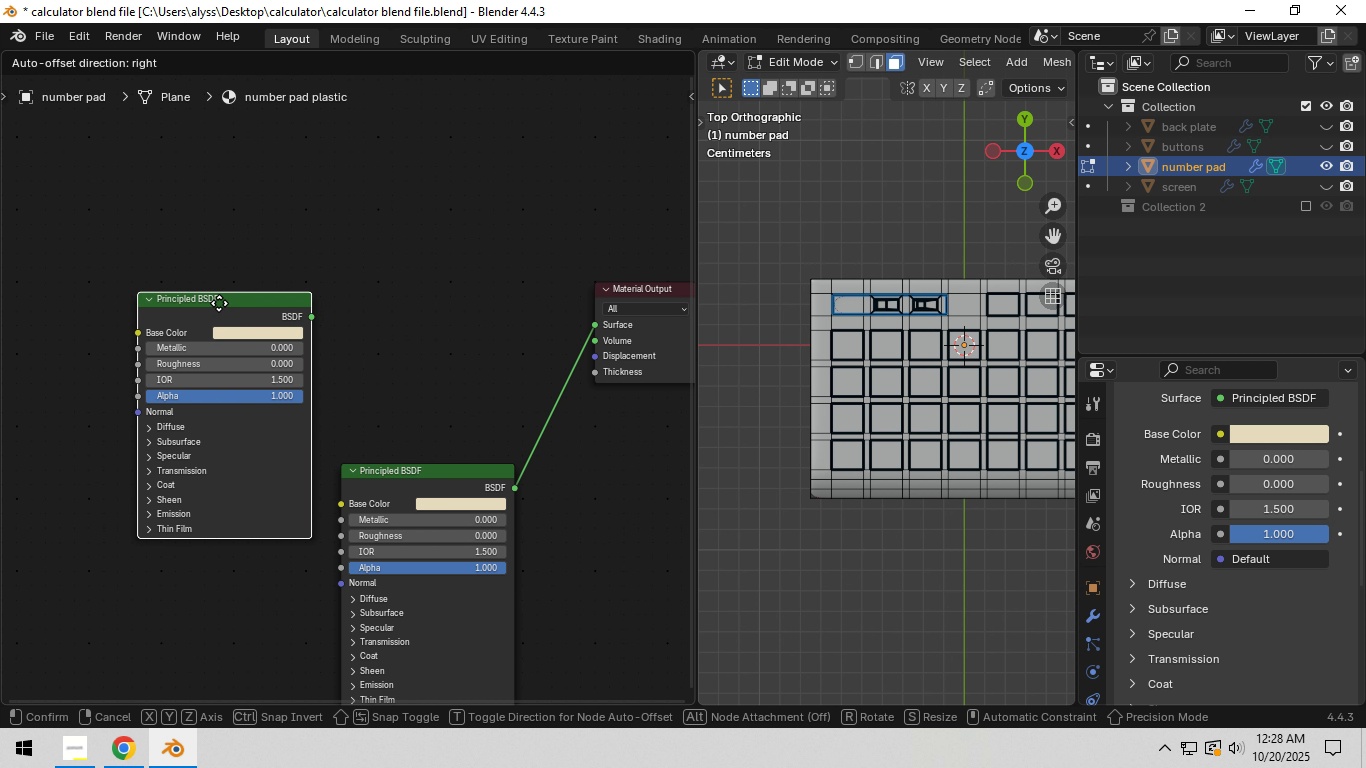 
left_click([219, 303])
 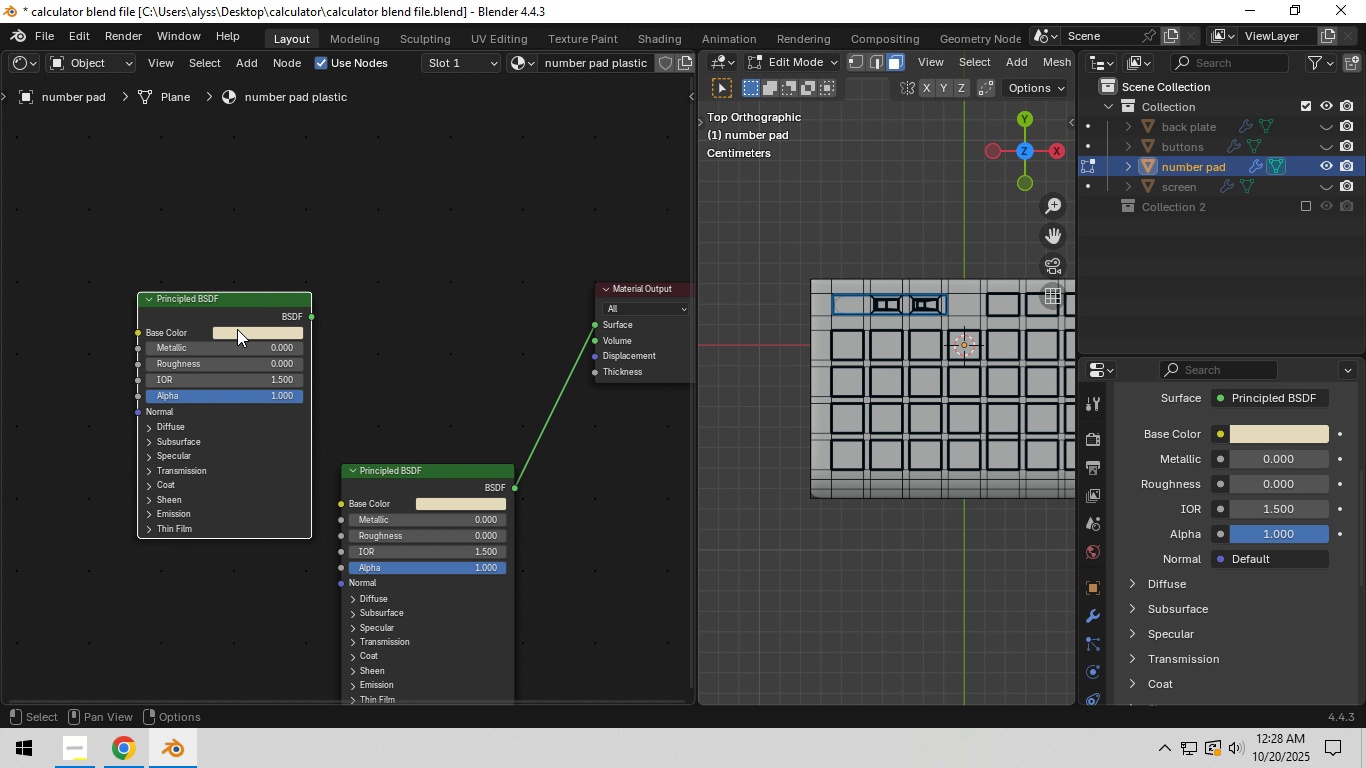 
left_click([237, 329])
 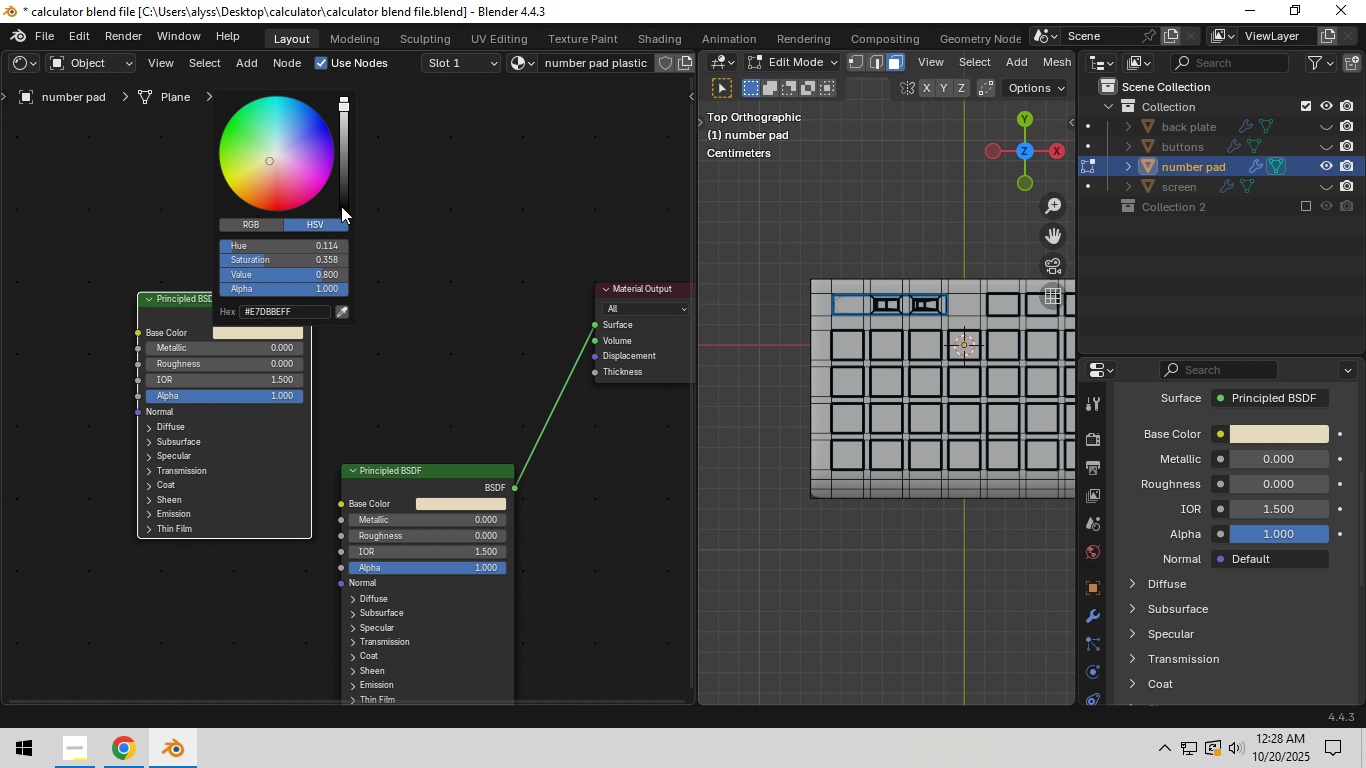 
left_click_drag(start_coordinate=[341, 206], to_coordinate=[344, 131])
 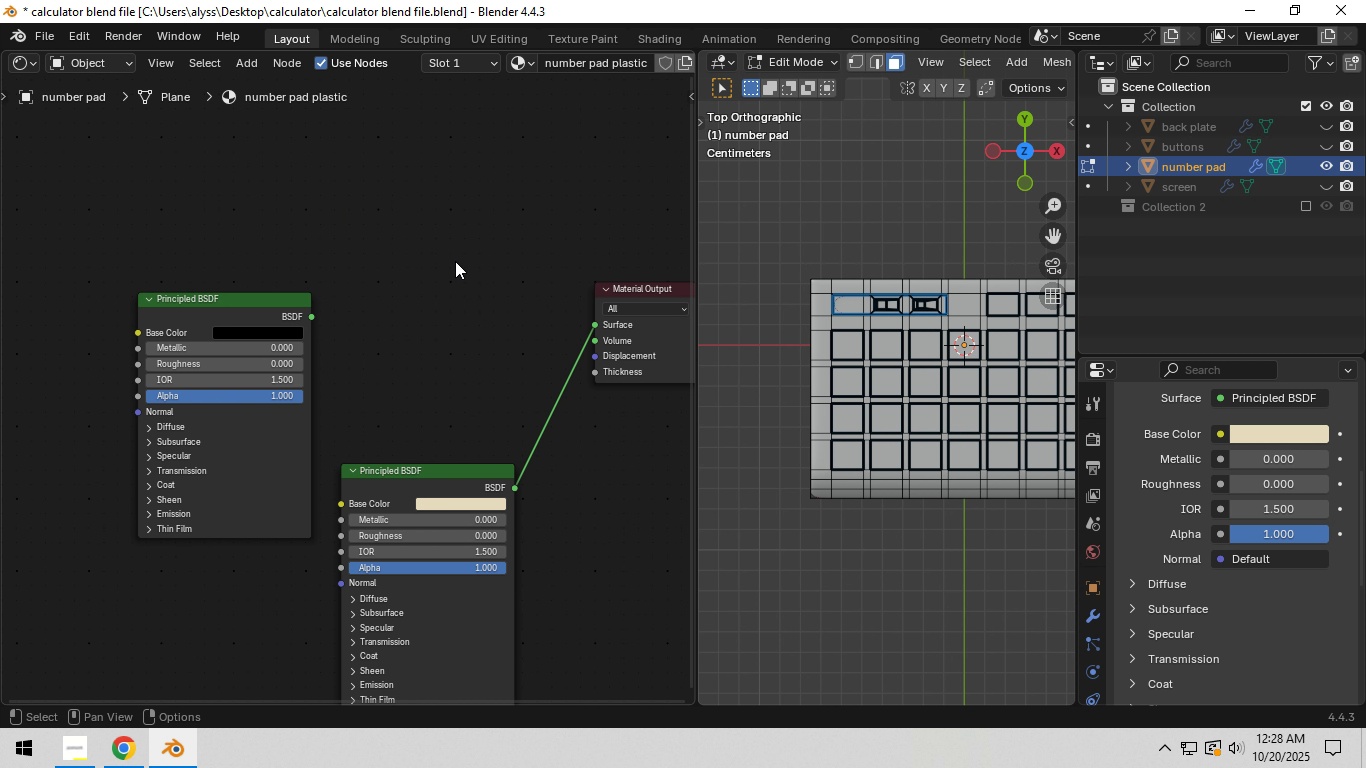 
left_click([455, 260])
 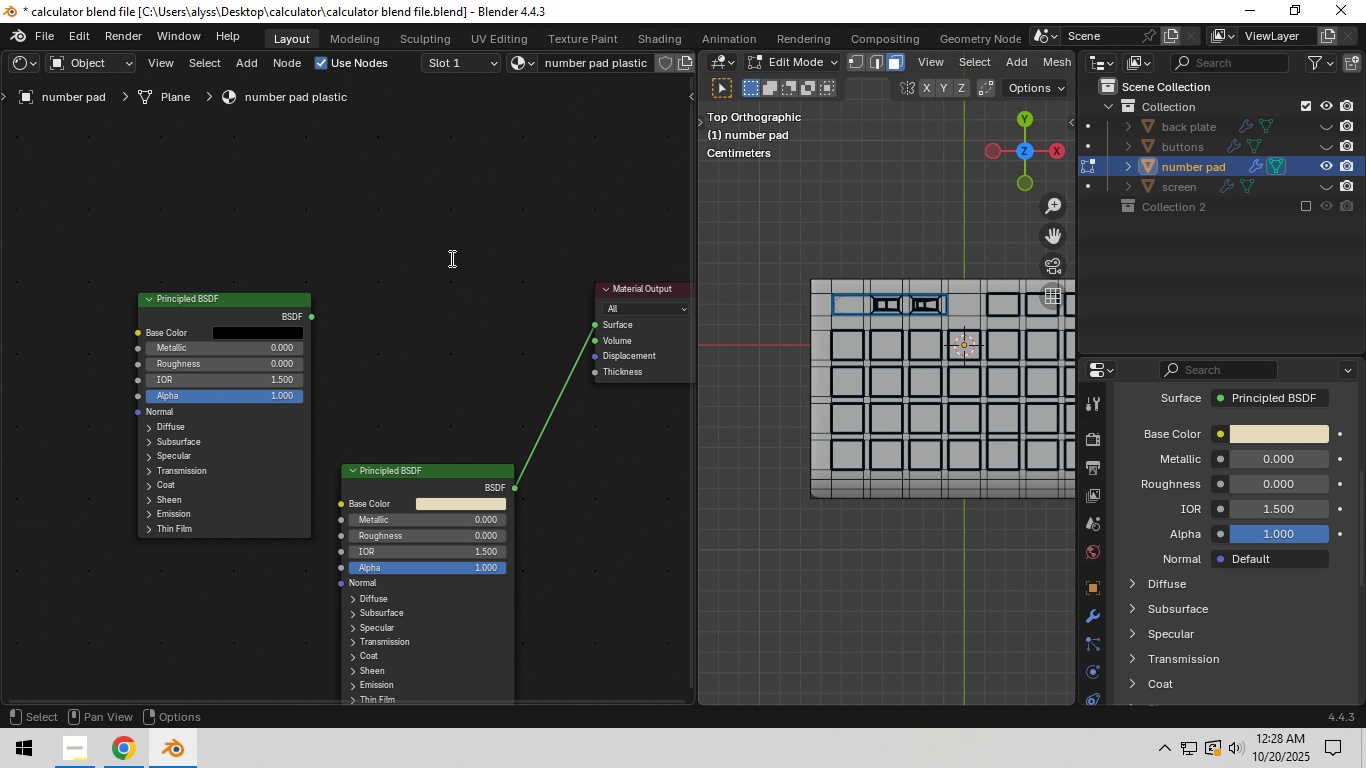 
type([F3]mix)
 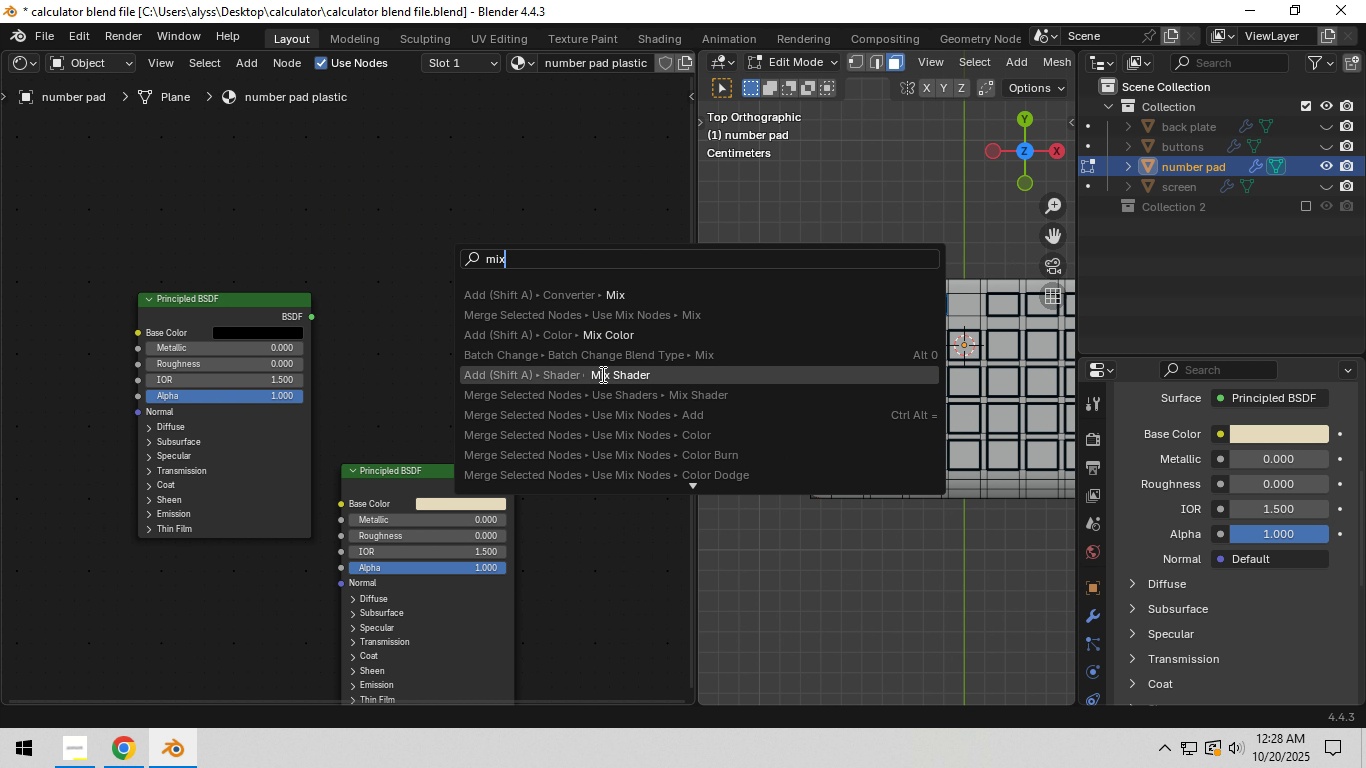 
left_click([602, 372])
 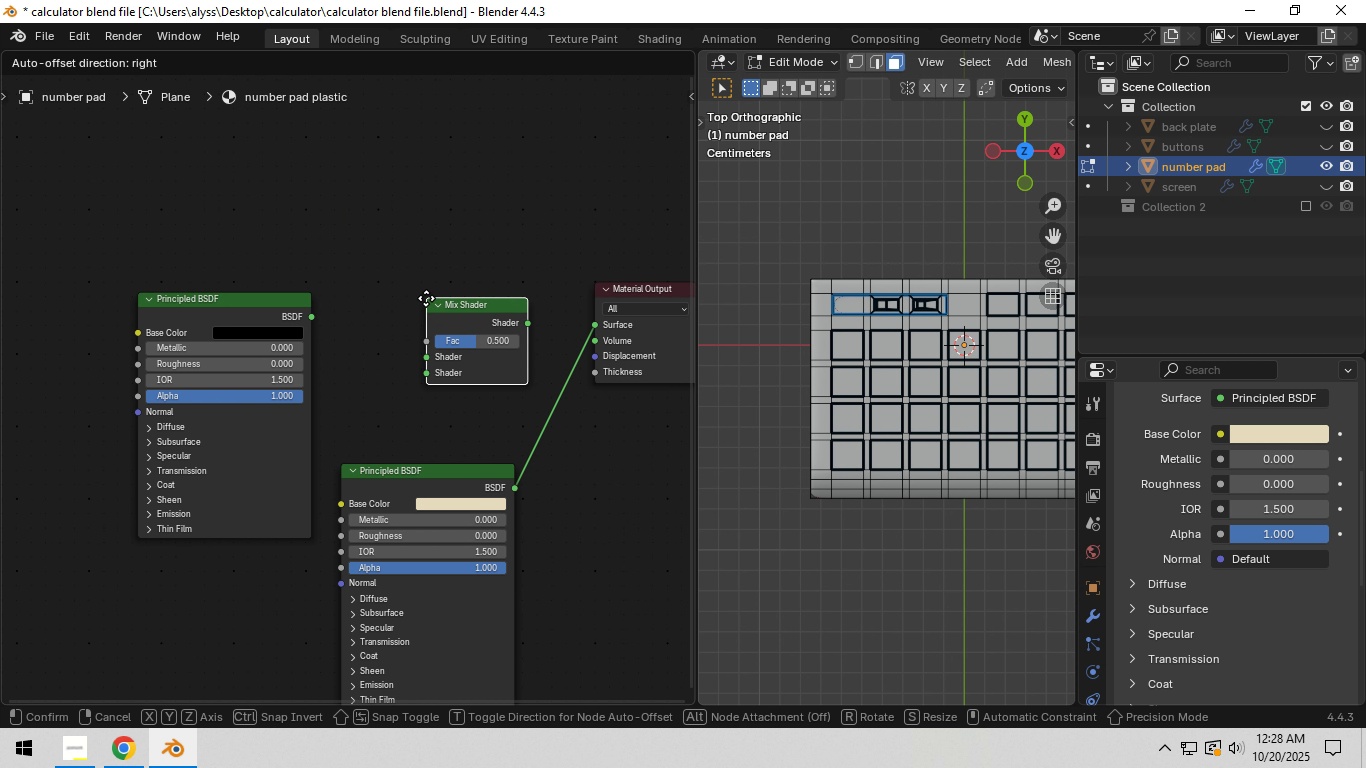 
left_click([426, 298])
 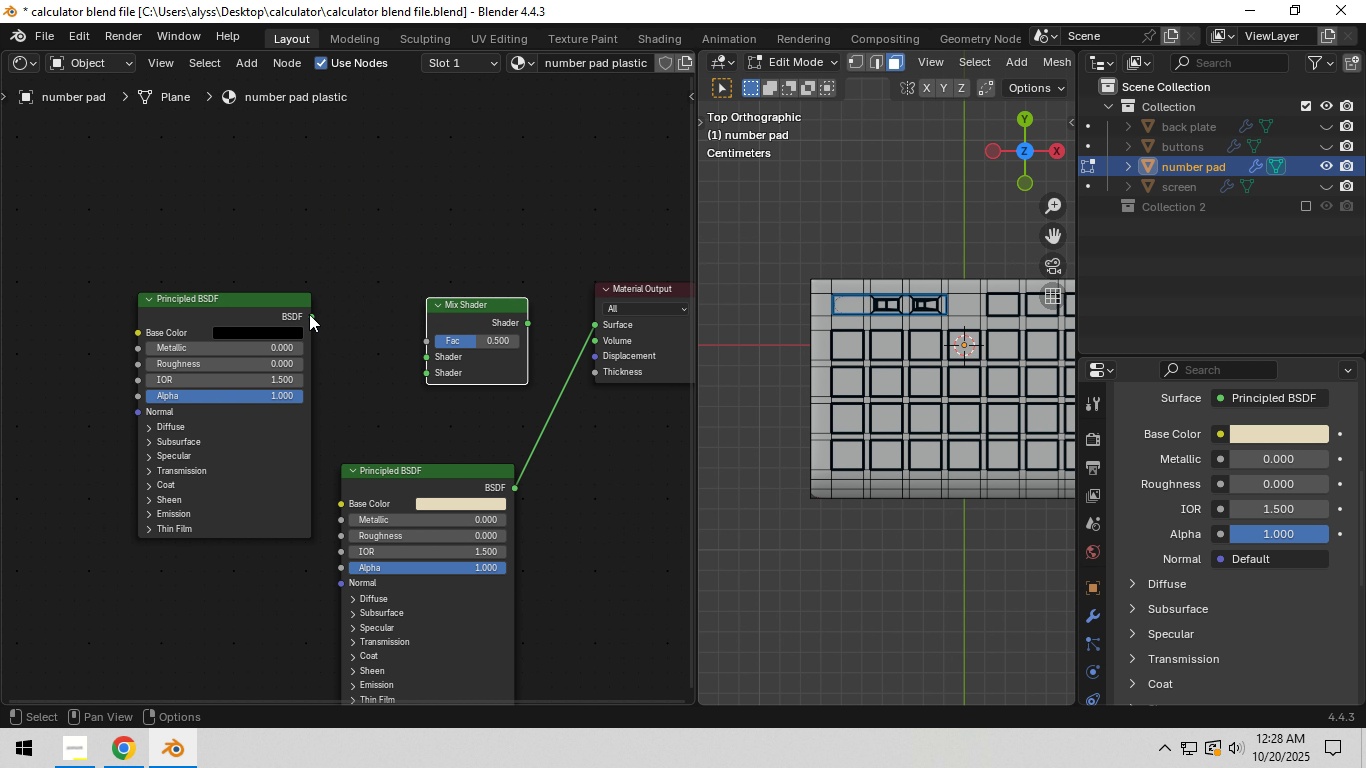 
left_click_drag(start_coordinate=[309, 314], to_coordinate=[408, 355])
 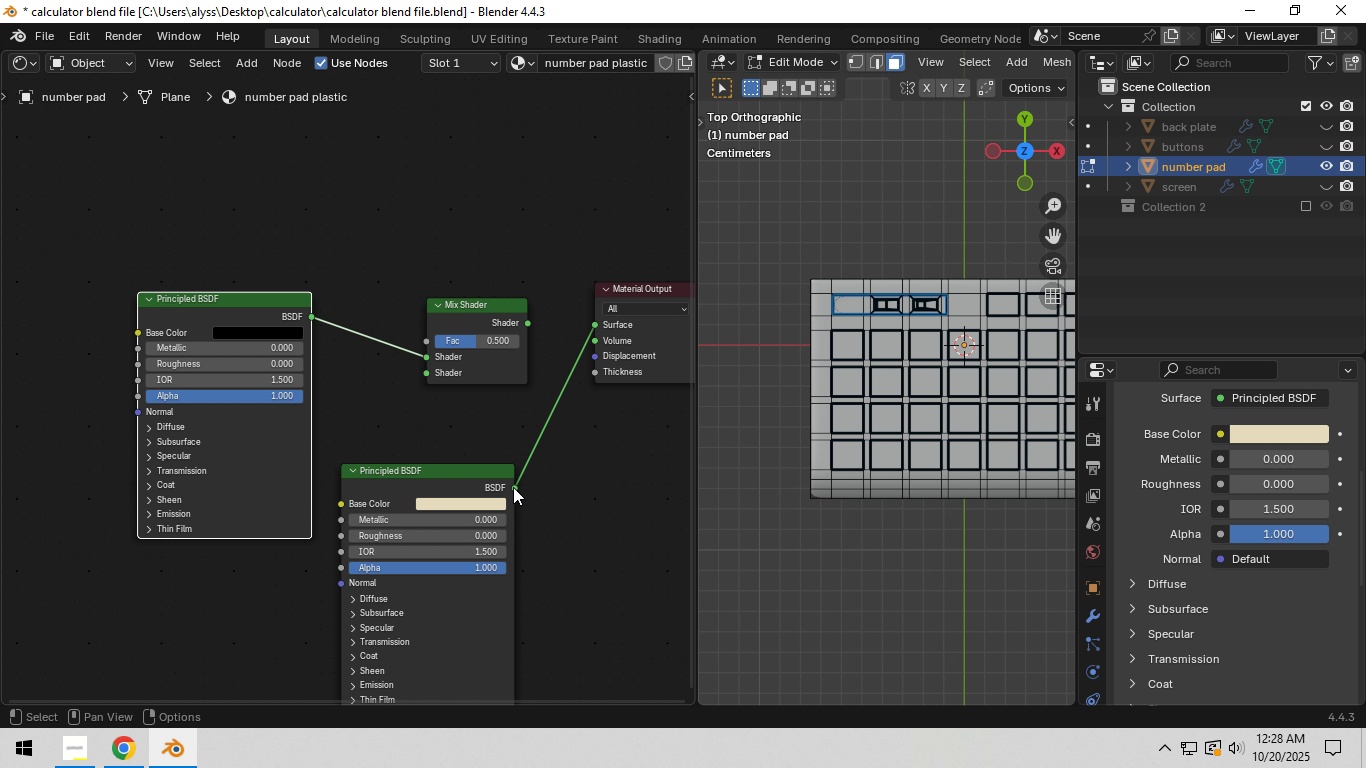 
left_click_drag(start_coordinate=[513, 487], to_coordinate=[423, 390])
 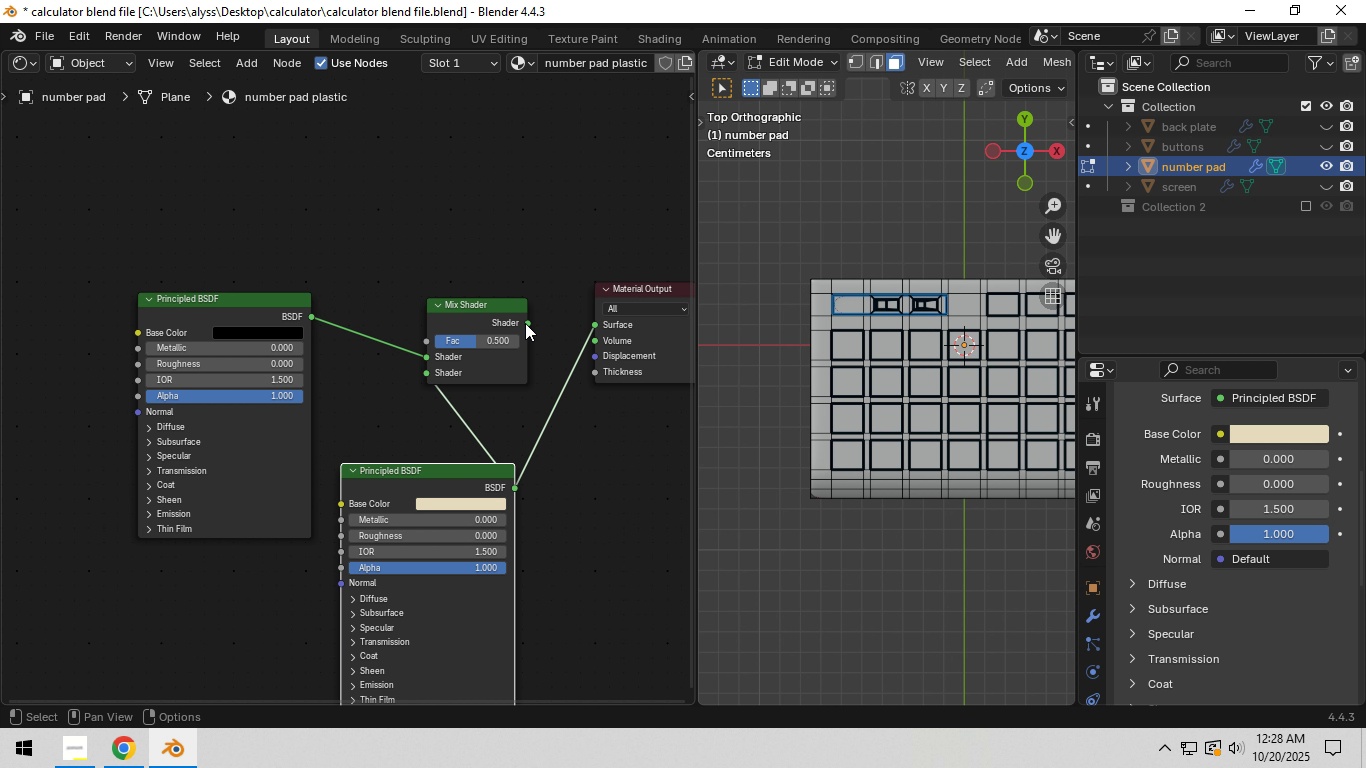 
left_click_drag(start_coordinate=[528, 322], to_coordinate=[599, 325])
 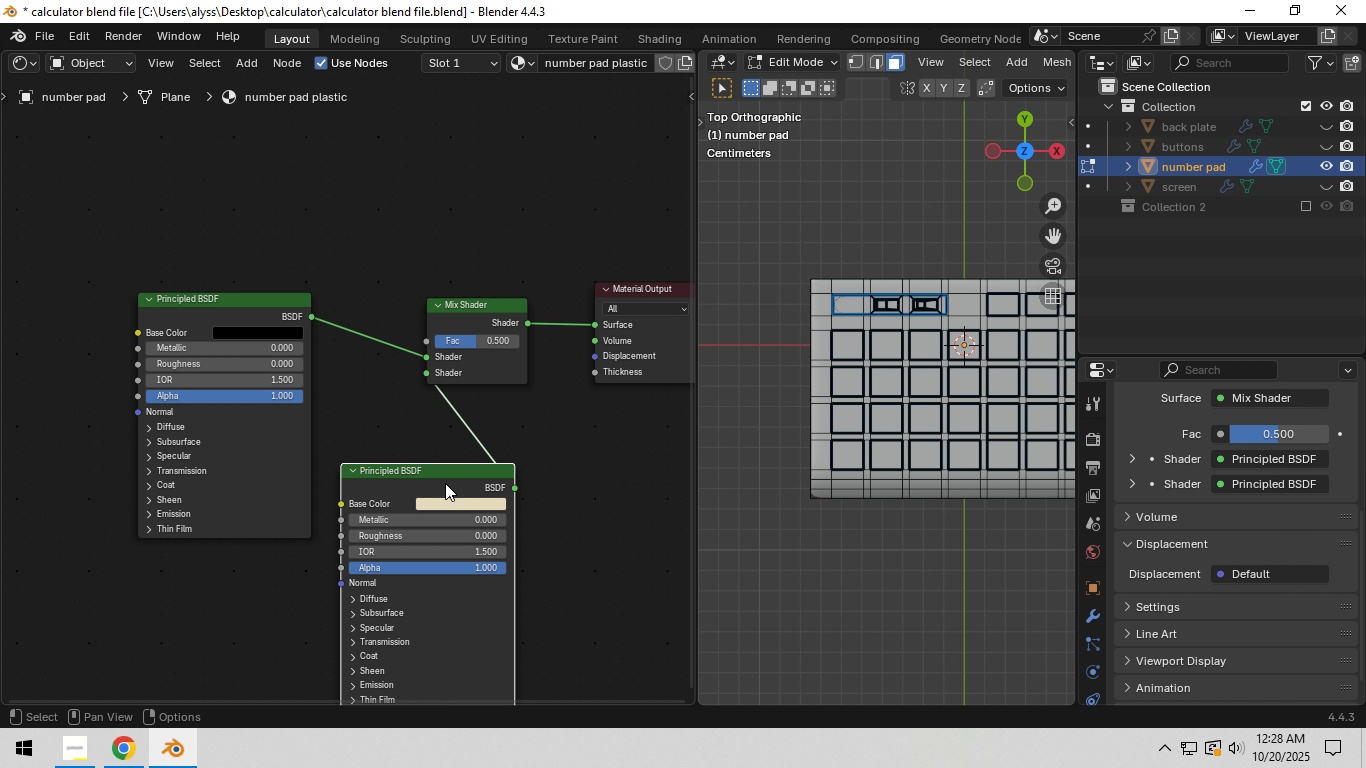 
left_click_drag(start_coordinate=[444, 479], to_coordinate=[234, 571])
 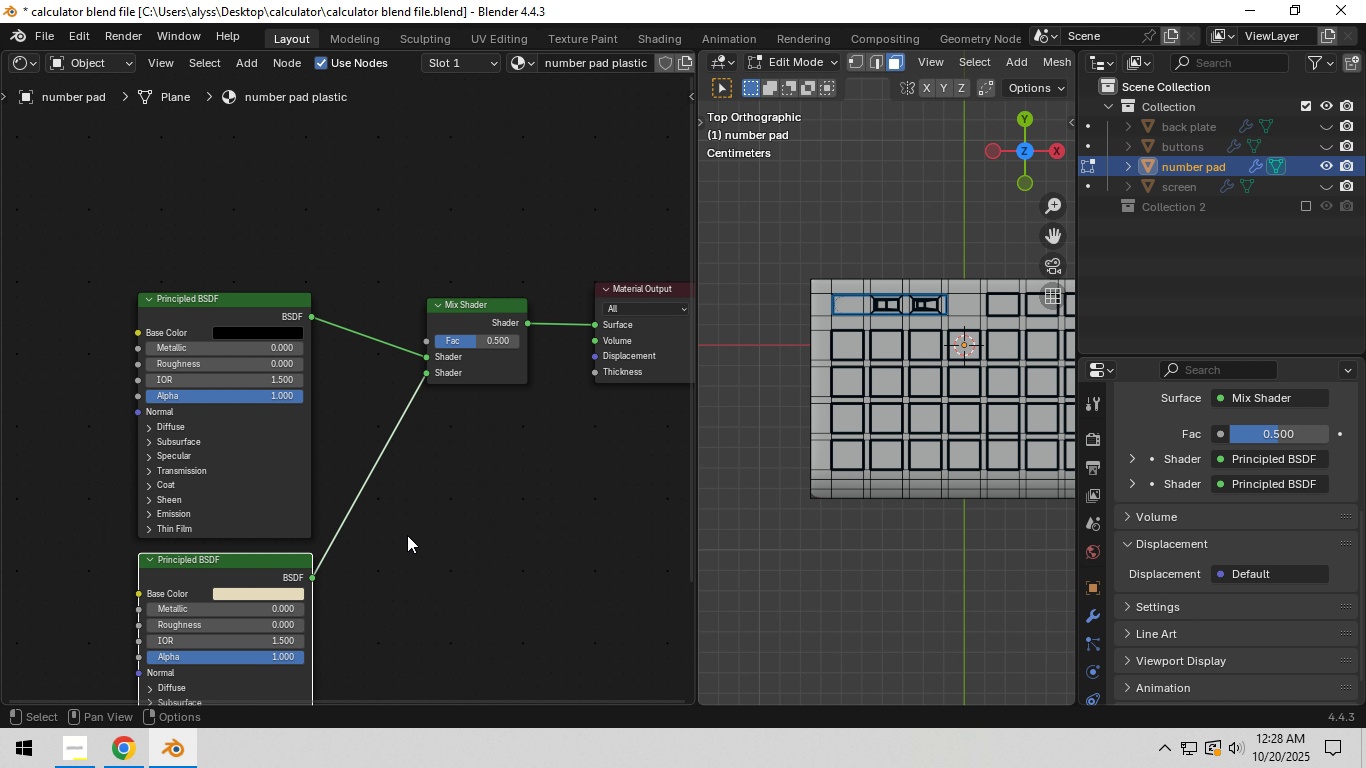 
left_click([407, 535])
 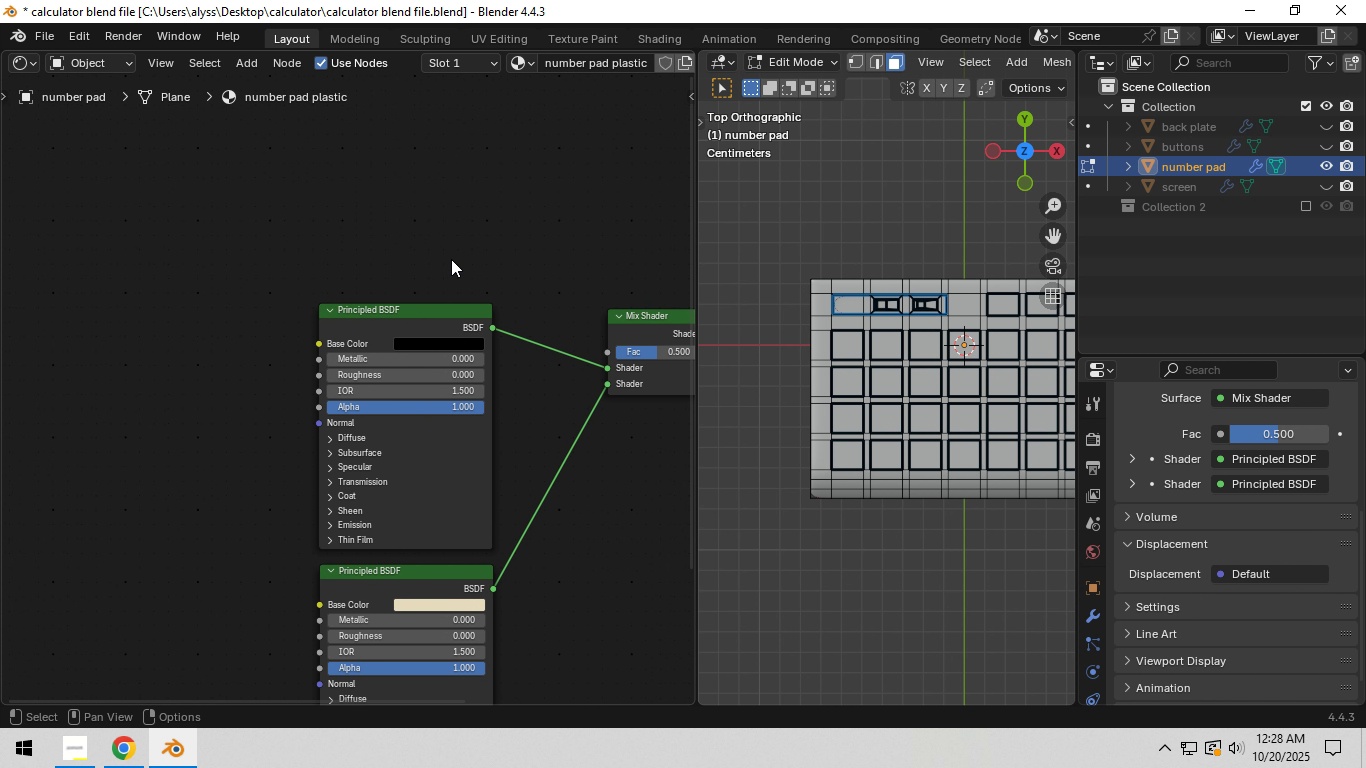 
left_click([636, 326])
 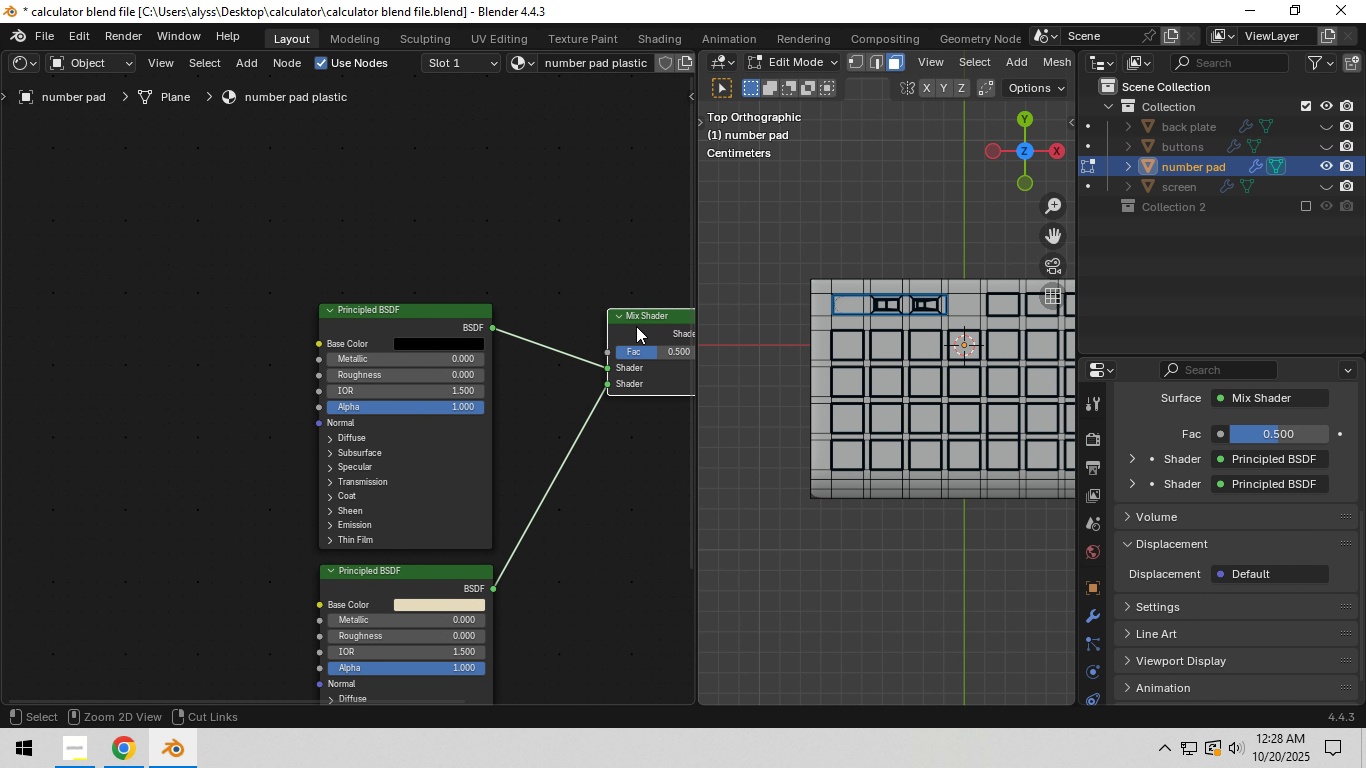 
key(Control+T)
 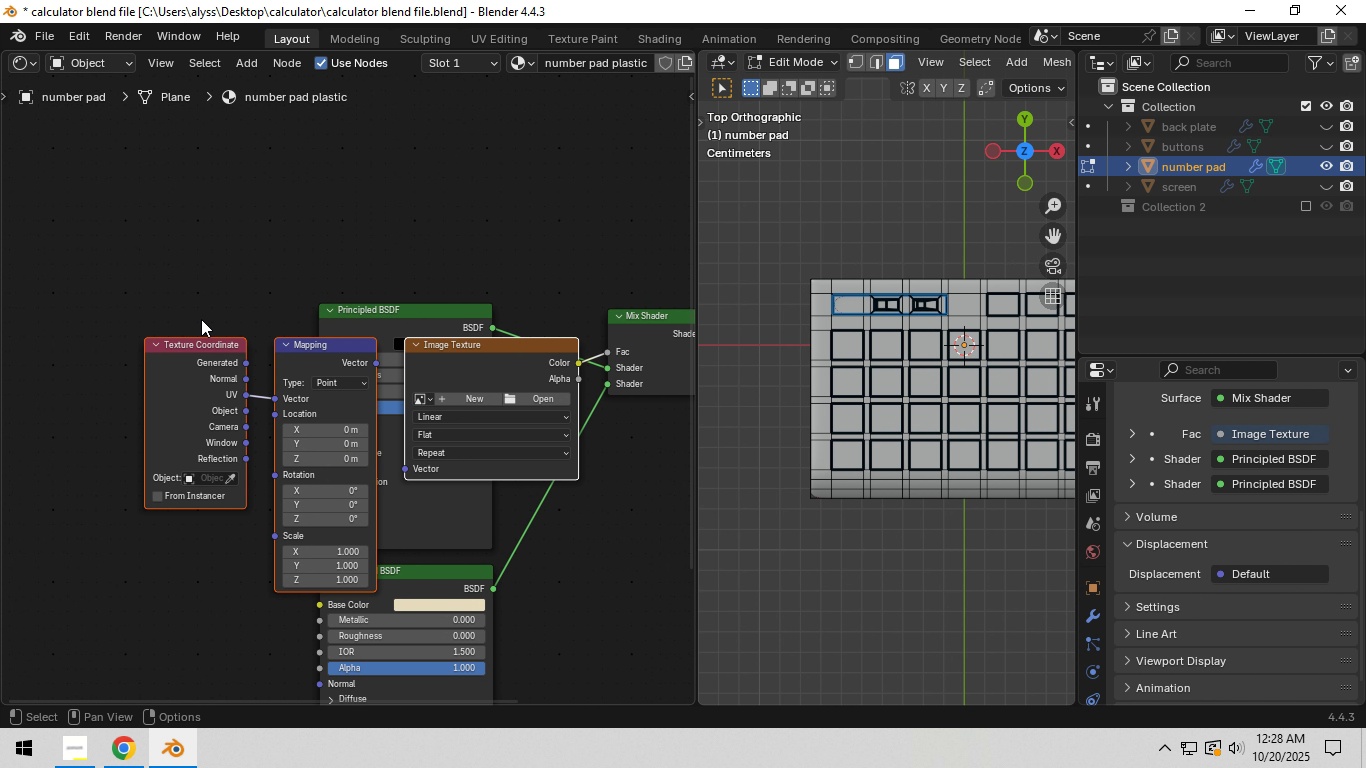 
left_click_drag(start_coordinate=[165, 313], to_coordinate=[406, 430])
 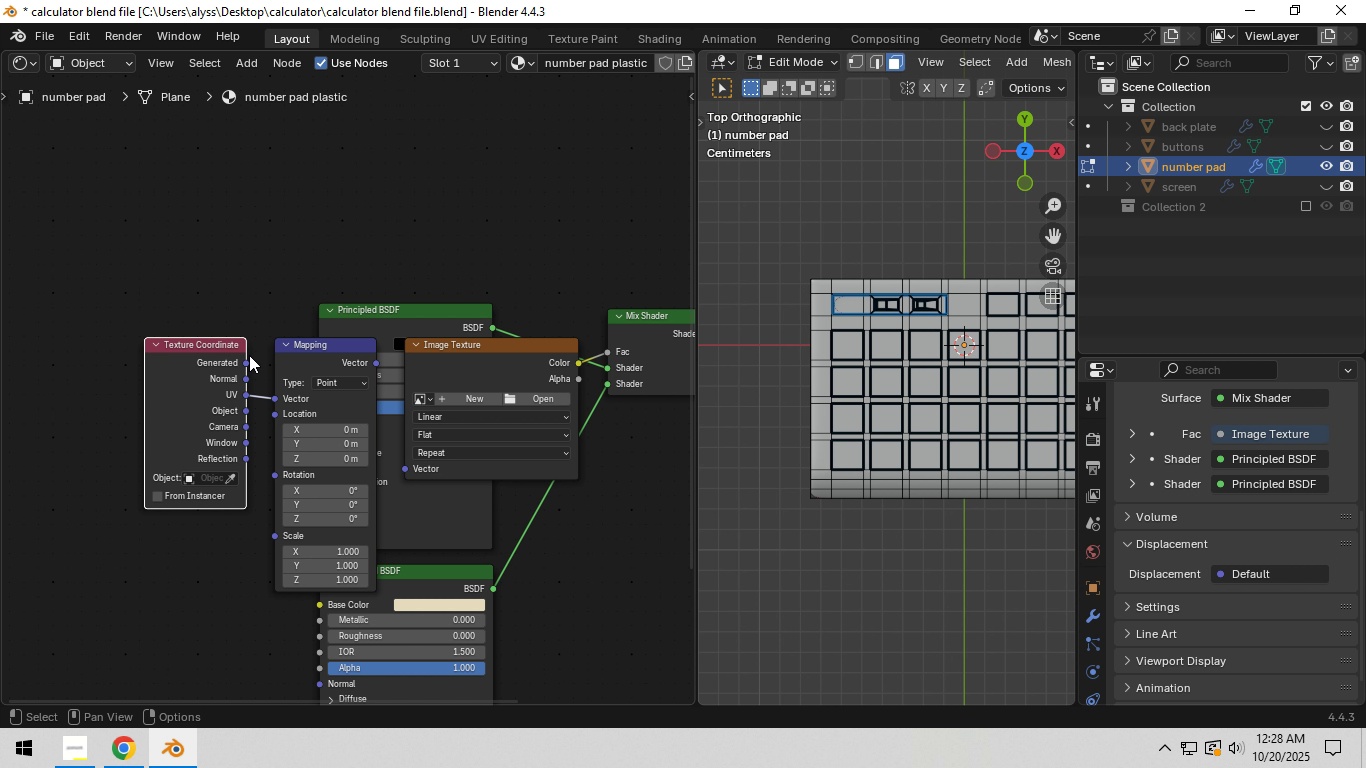 
hold_key(key=ShiftLeft, duration=0.3)
left_click([294, 353])
 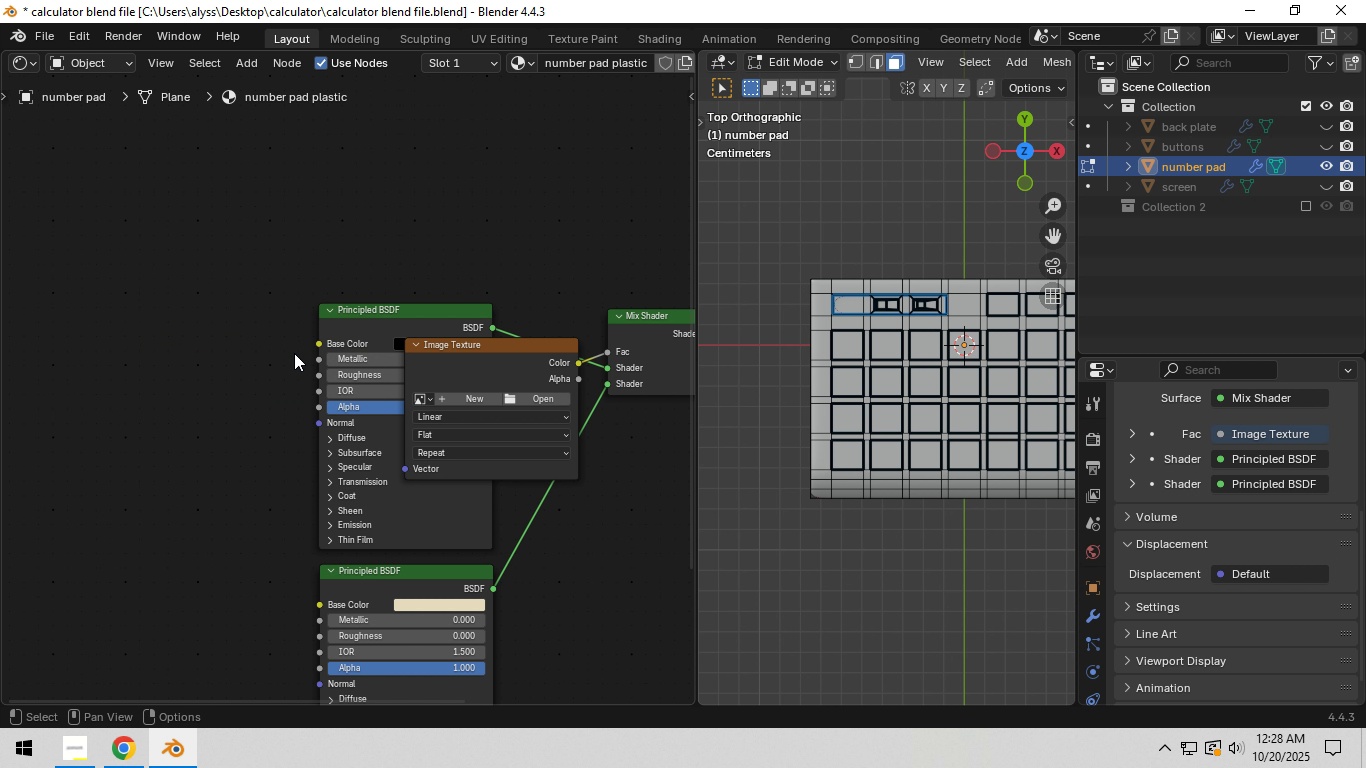 
key(X)
 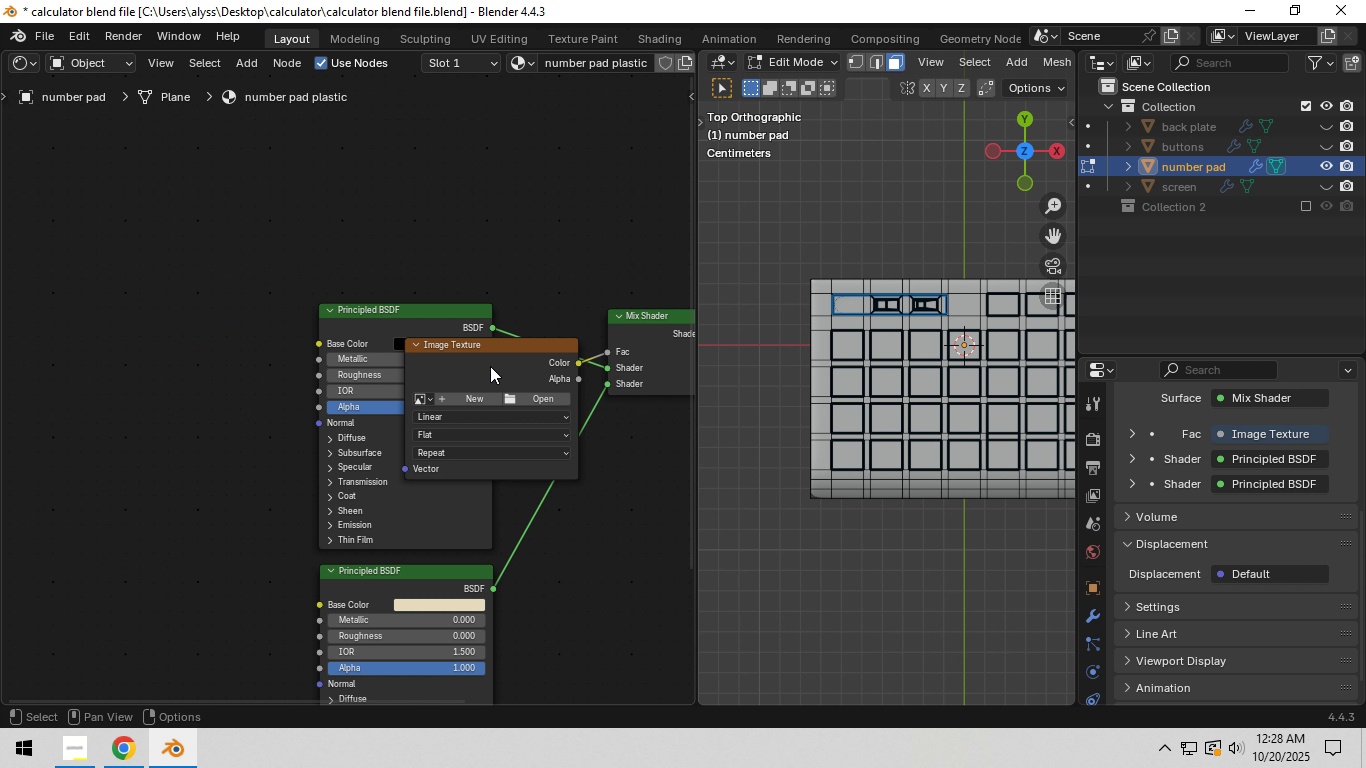 
left_click_drag(start_coordinate=[490, 366], to_coordinate=[373, 154])
 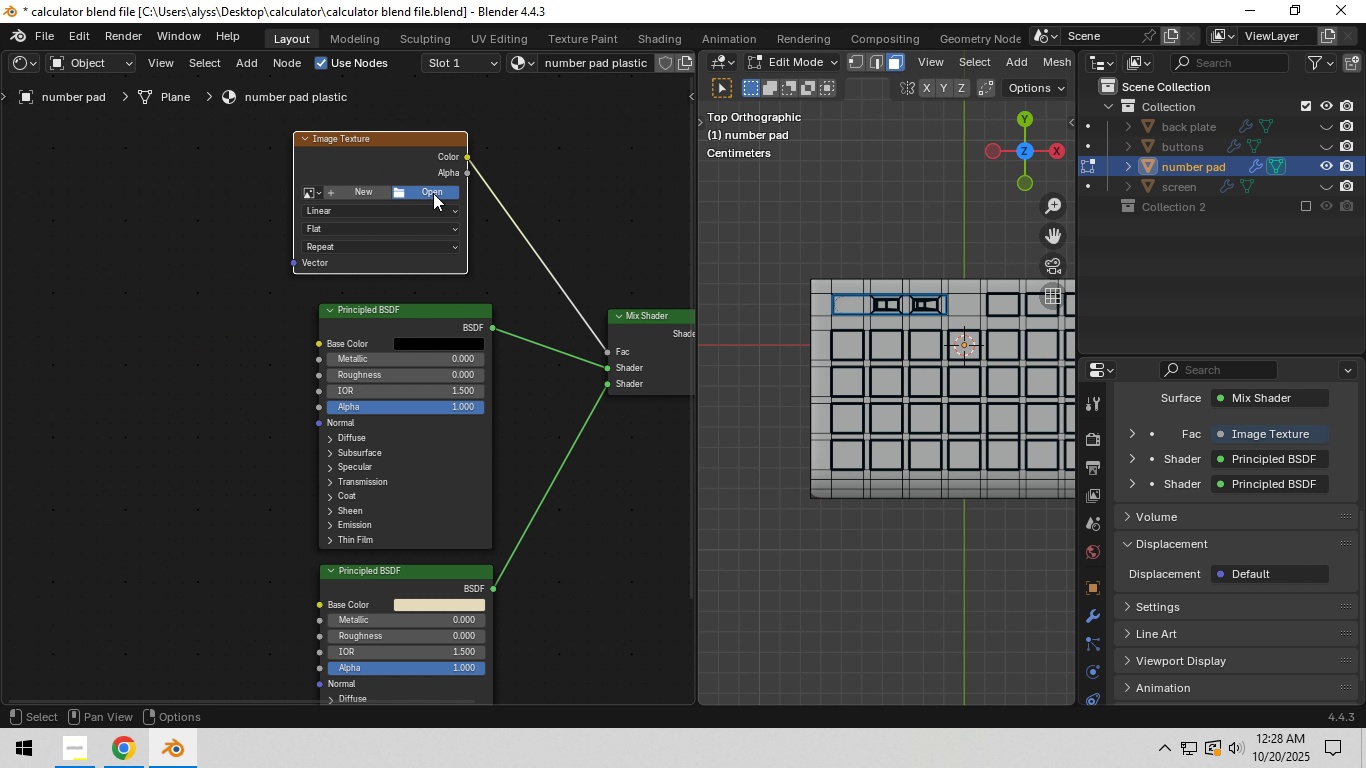 
left_click([433, 193])
 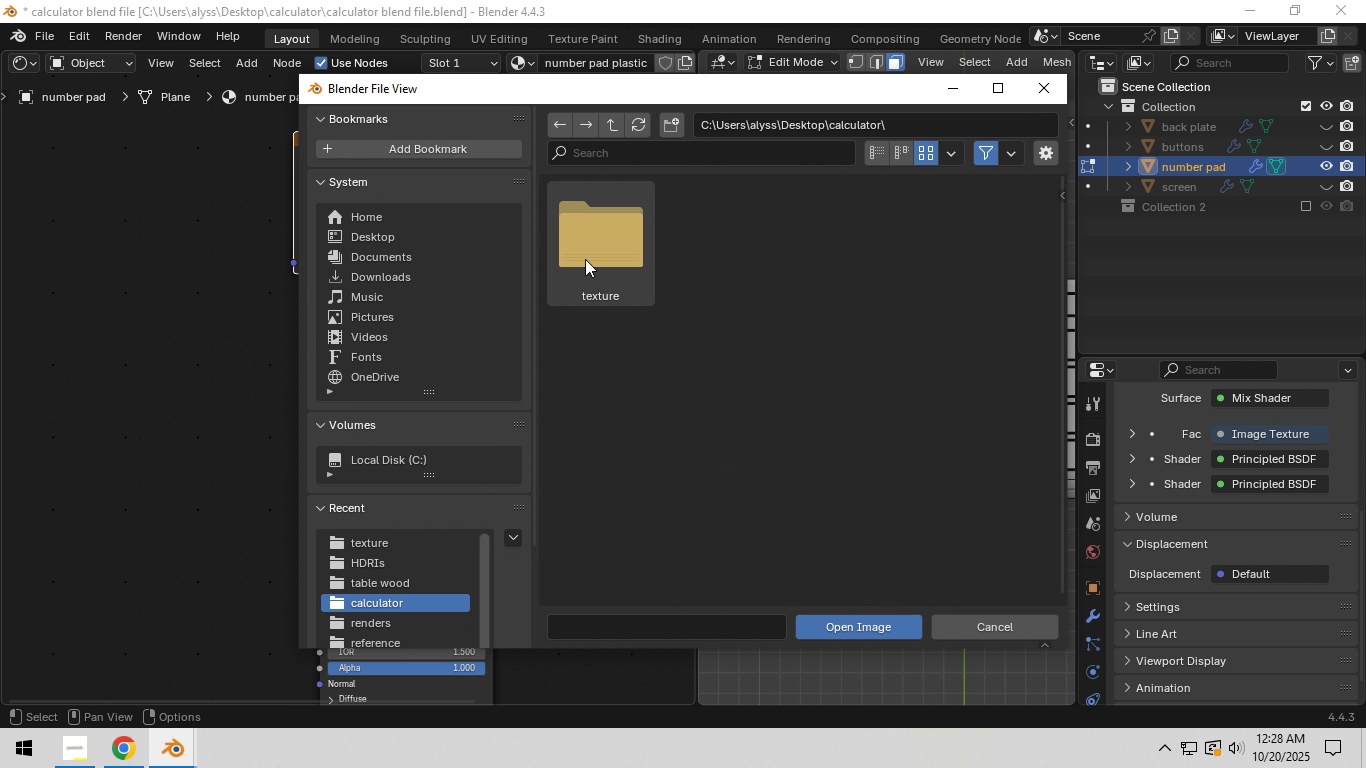 
double_click([586, 259])
 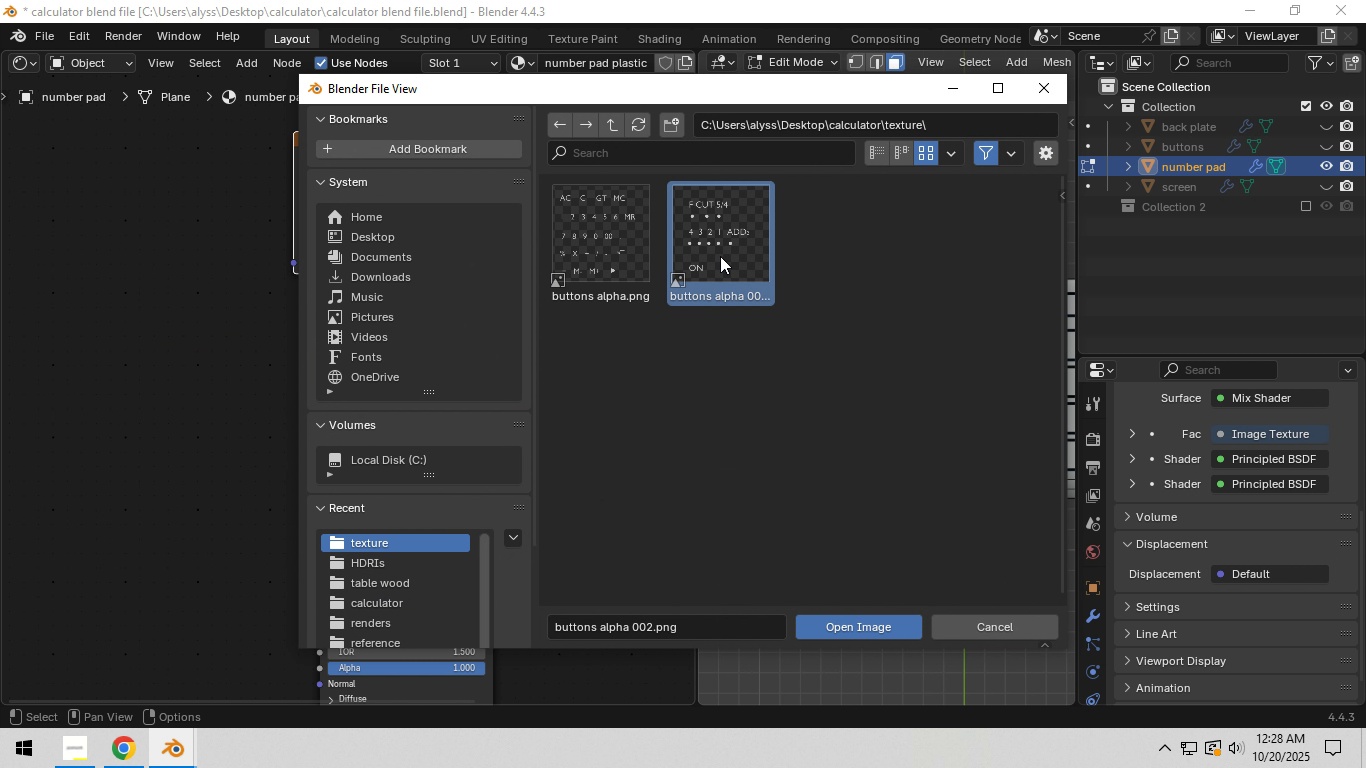 
left_click([720, 256])
 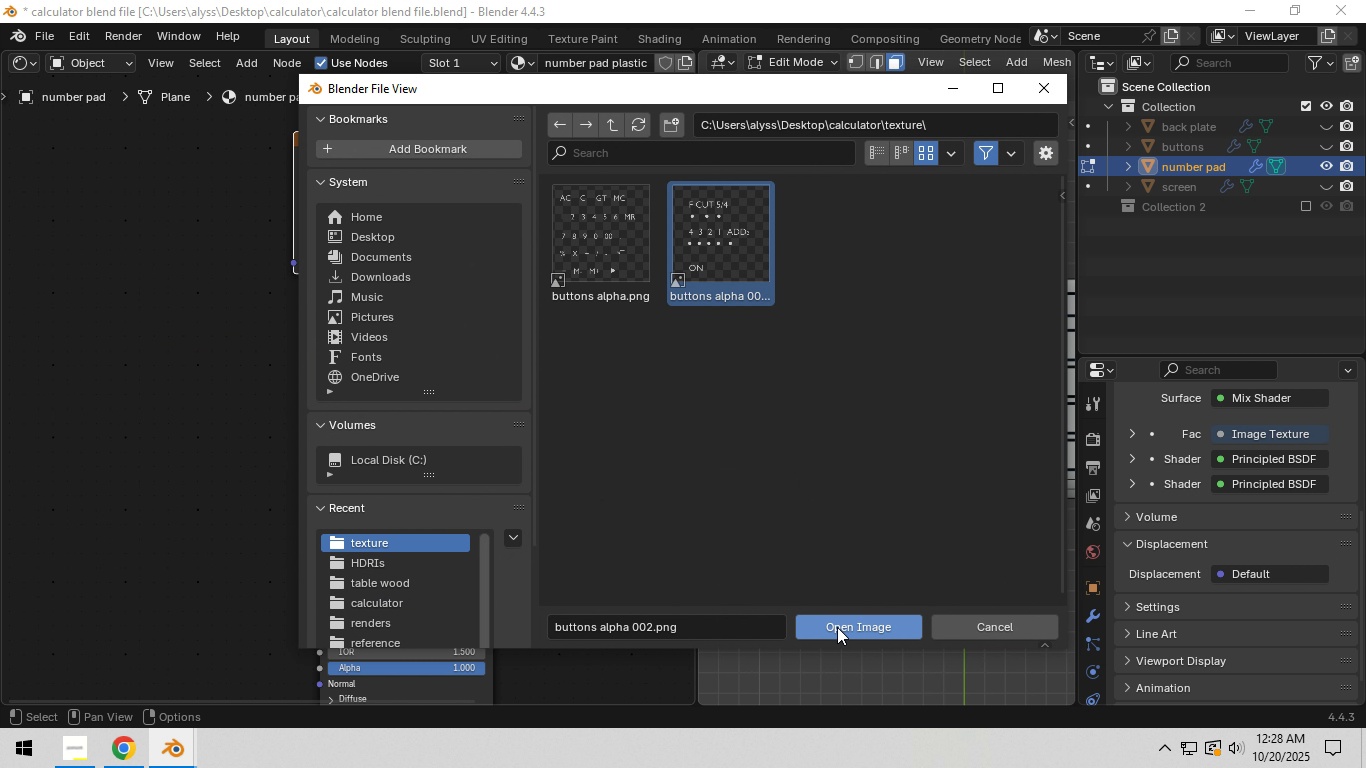 
left_click([837, 628])
 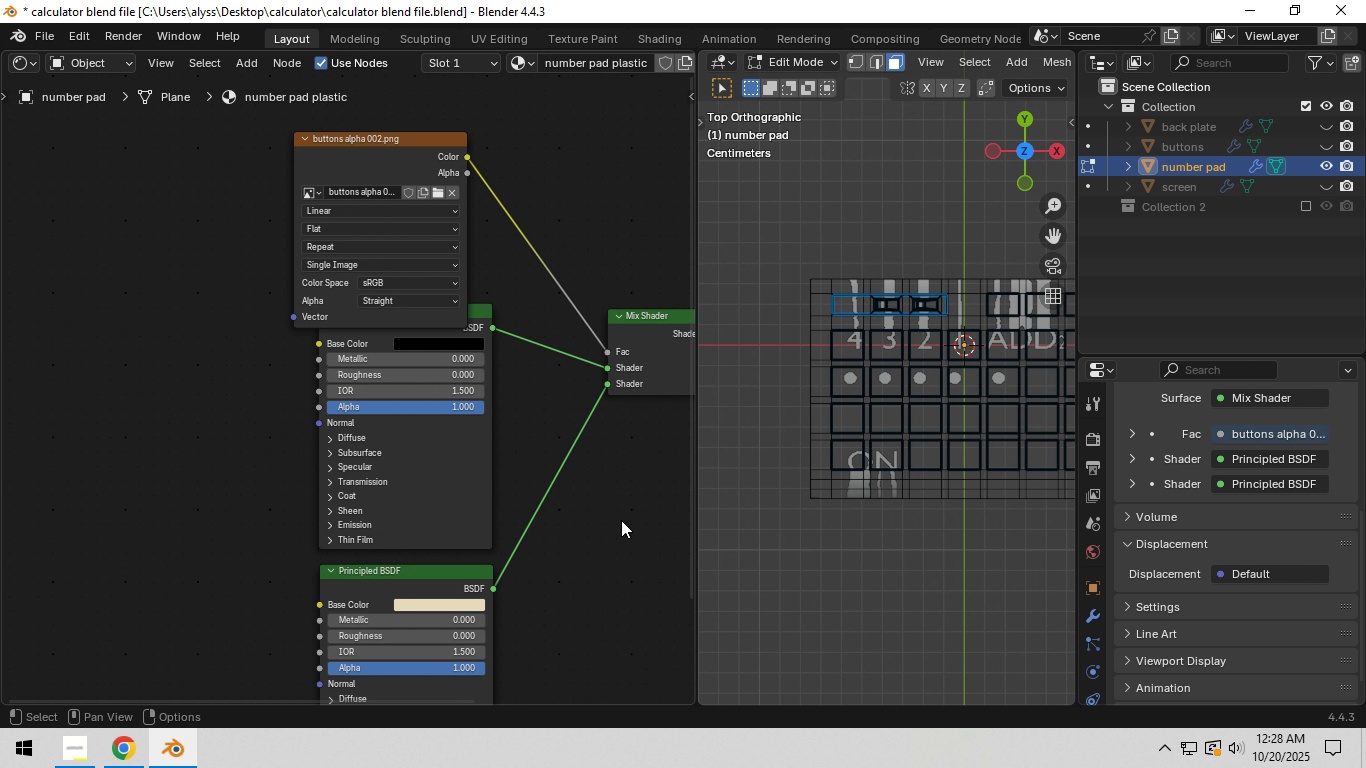 
left_click([621, 520])
 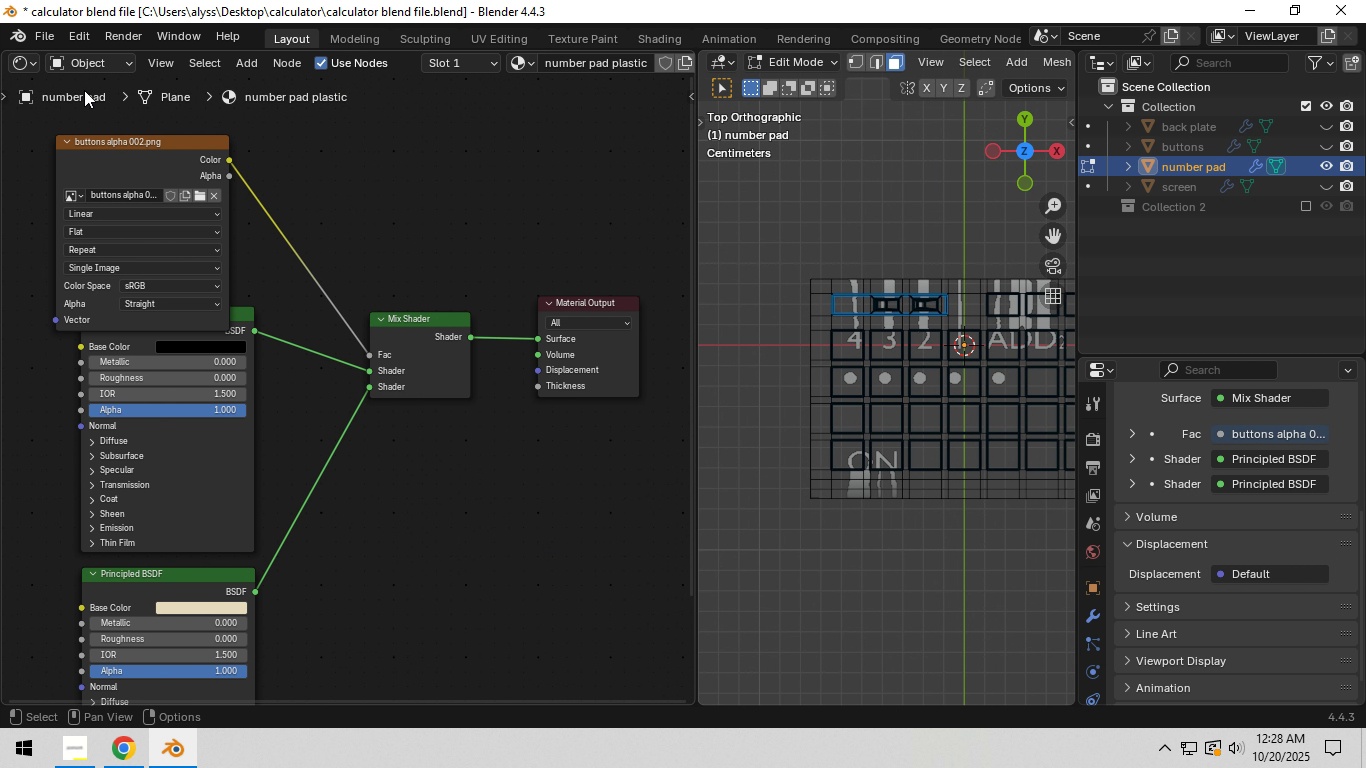 
left_click([30, 59])
 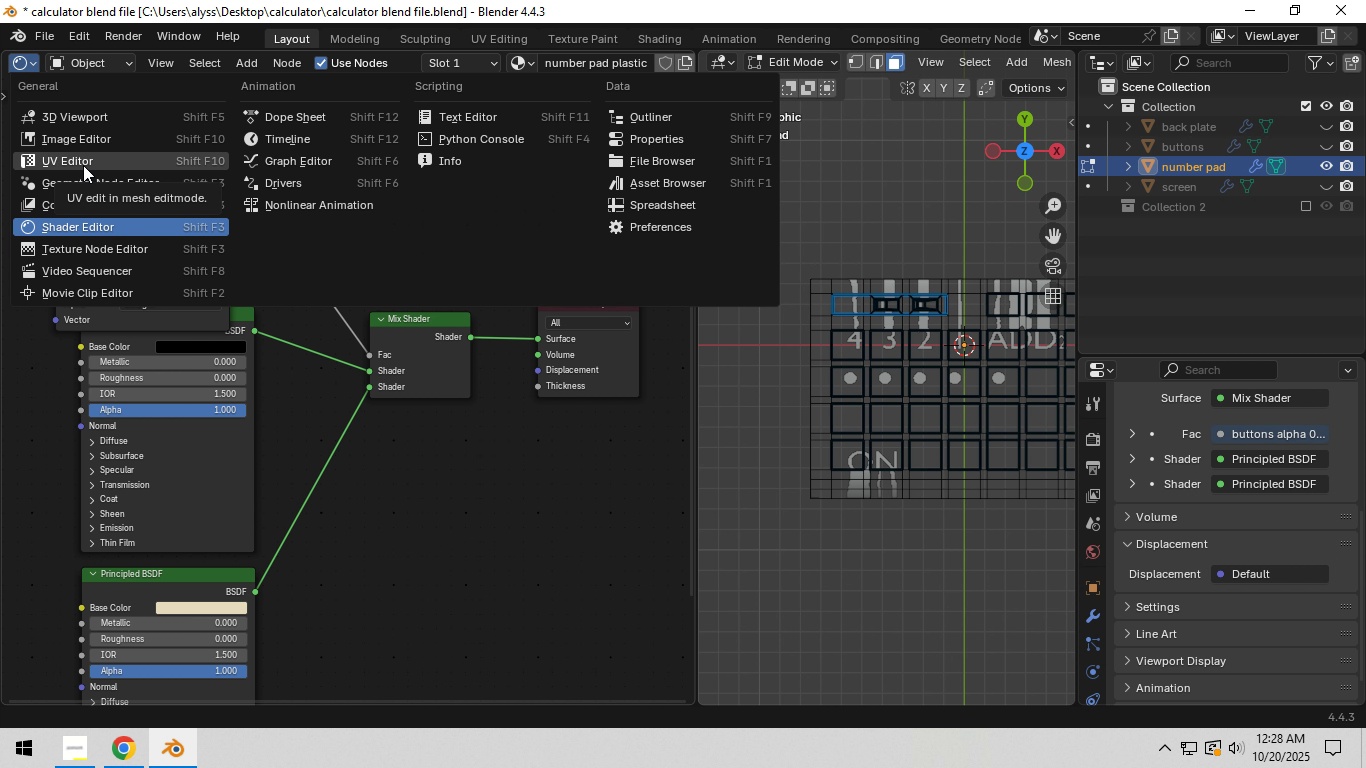 
left_click([83, 165])
 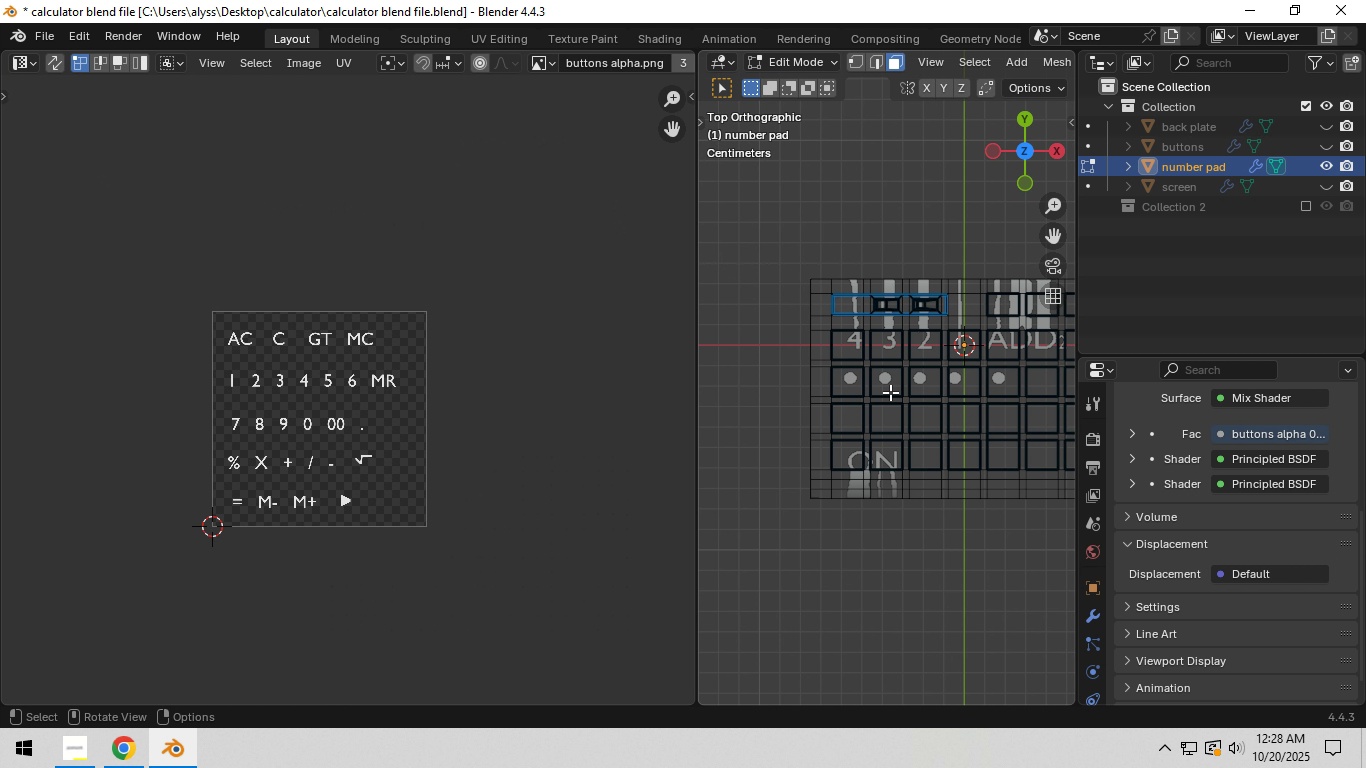 
scroll: coordinate [901, 392], scroll_direction: up, amount: 1.0
 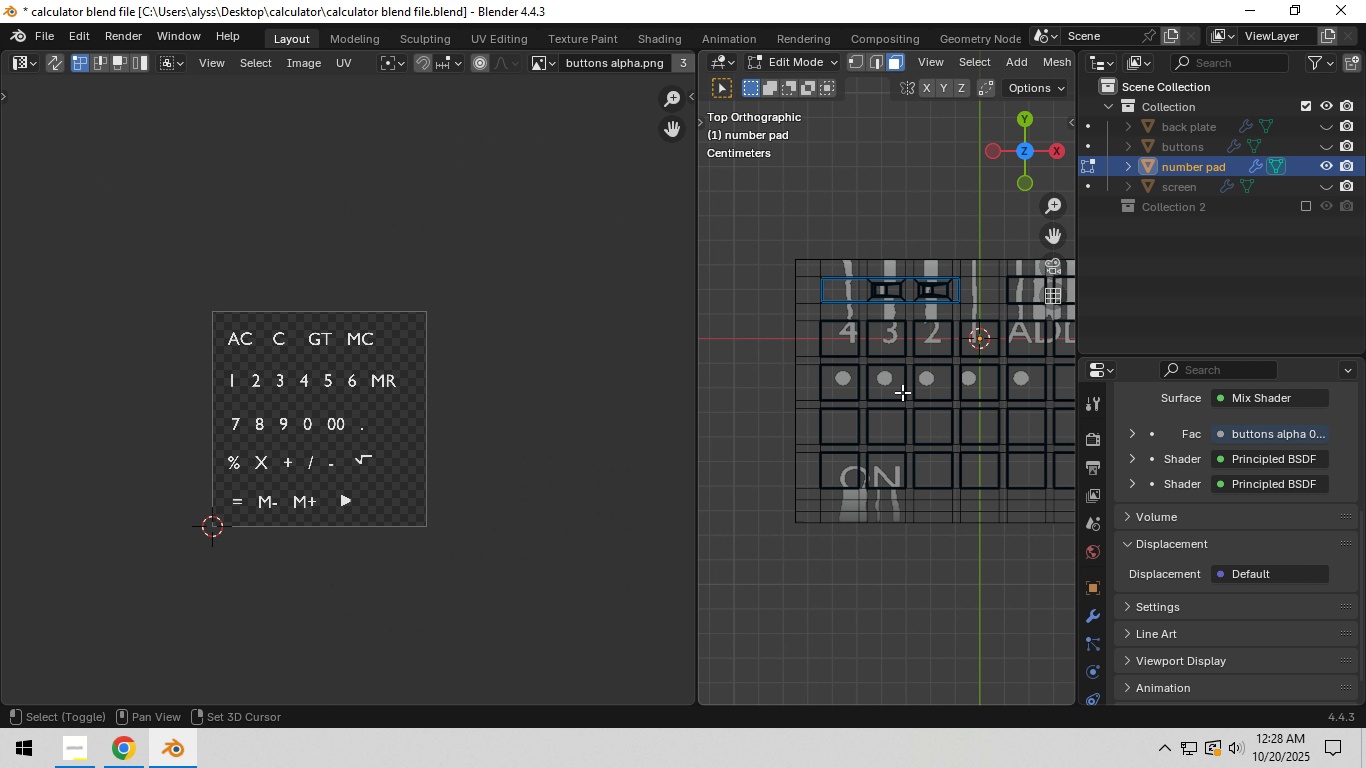 
hold_key(key=ShiftLeft, duration=0.74)
 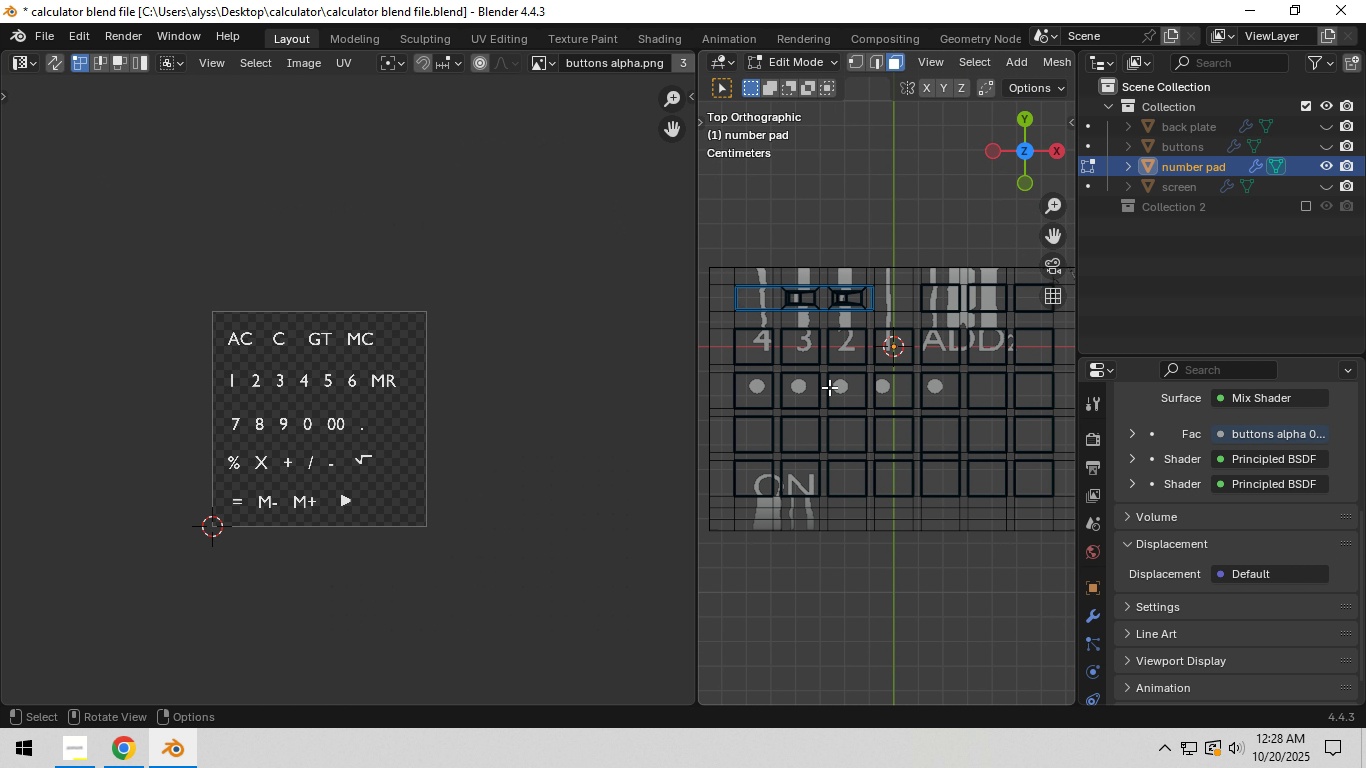 
scroll: coordinate [830, 399], scroll_direction: down, amount: 1.0
 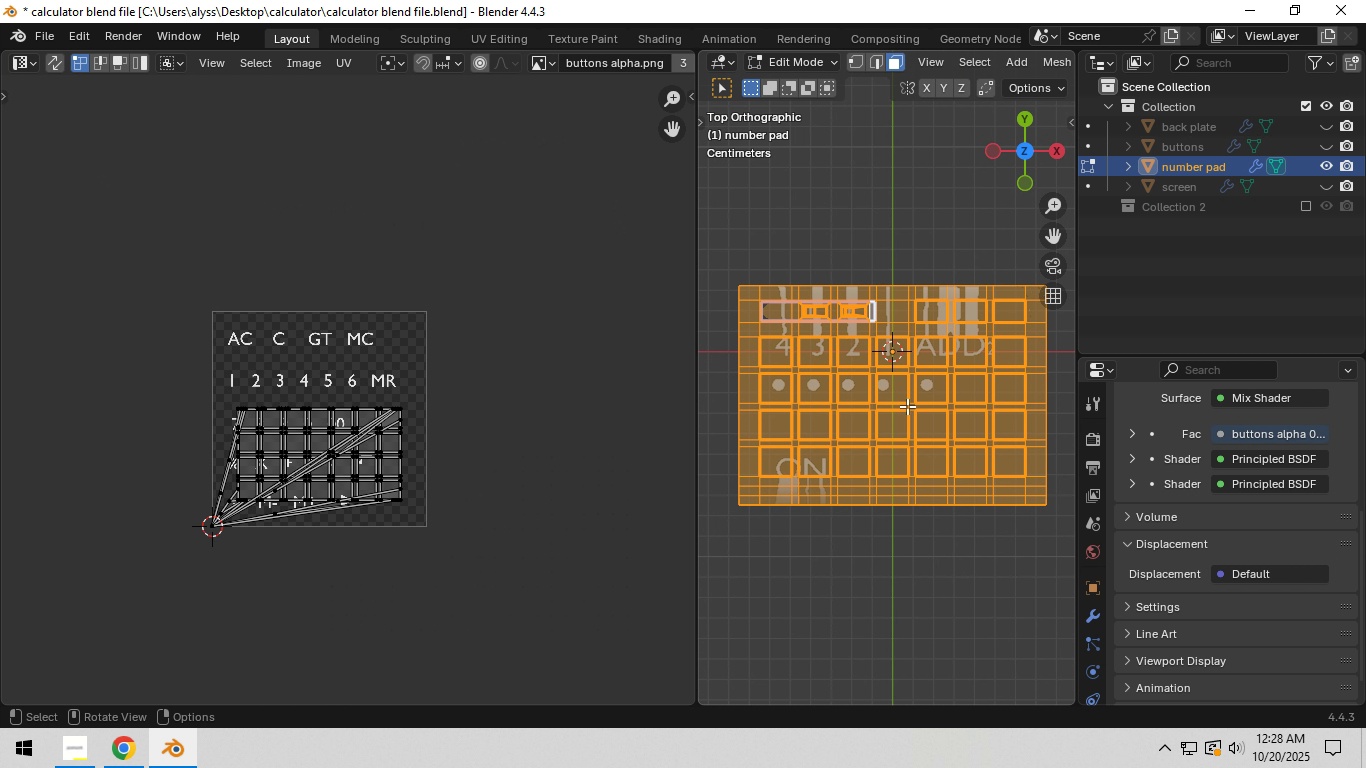 
type(au)
 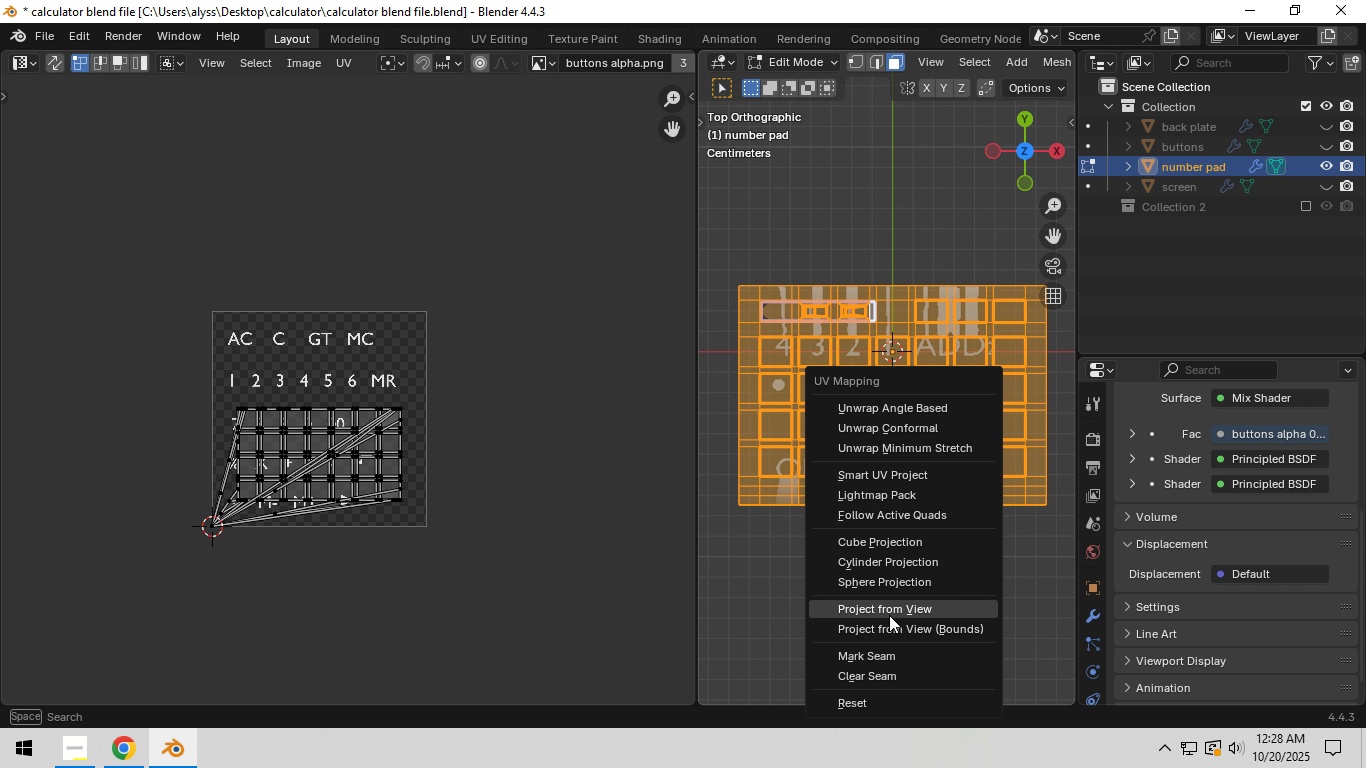 
left_click([889, 615])
 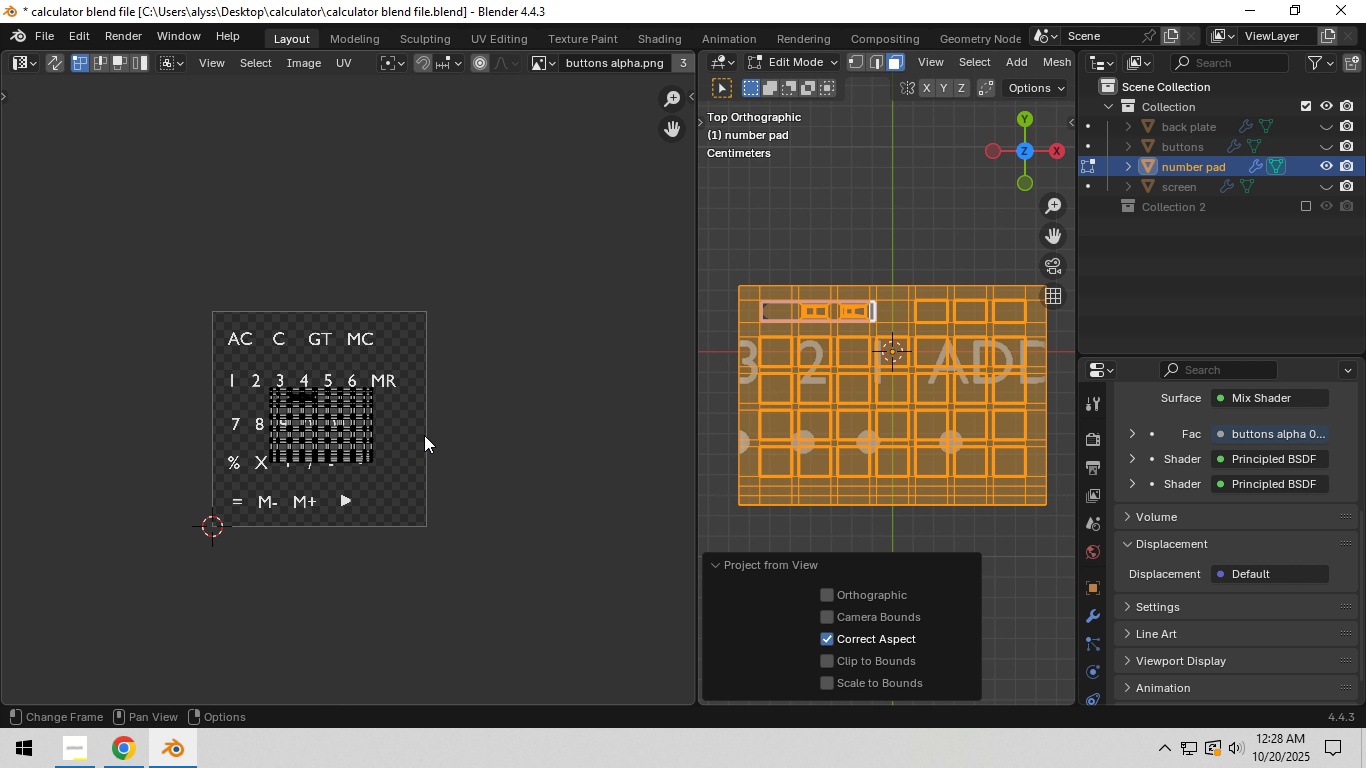 
type(gag)
 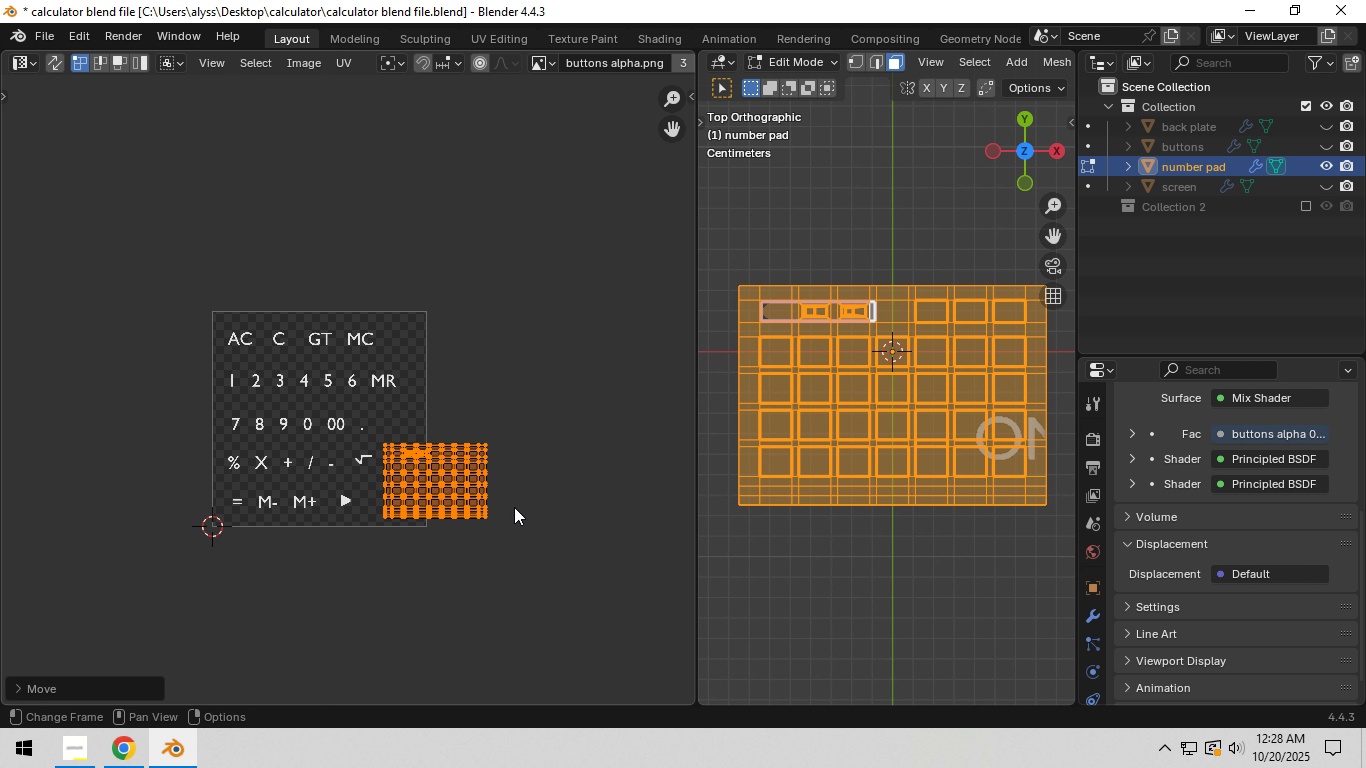 
left_click([514, 507])
 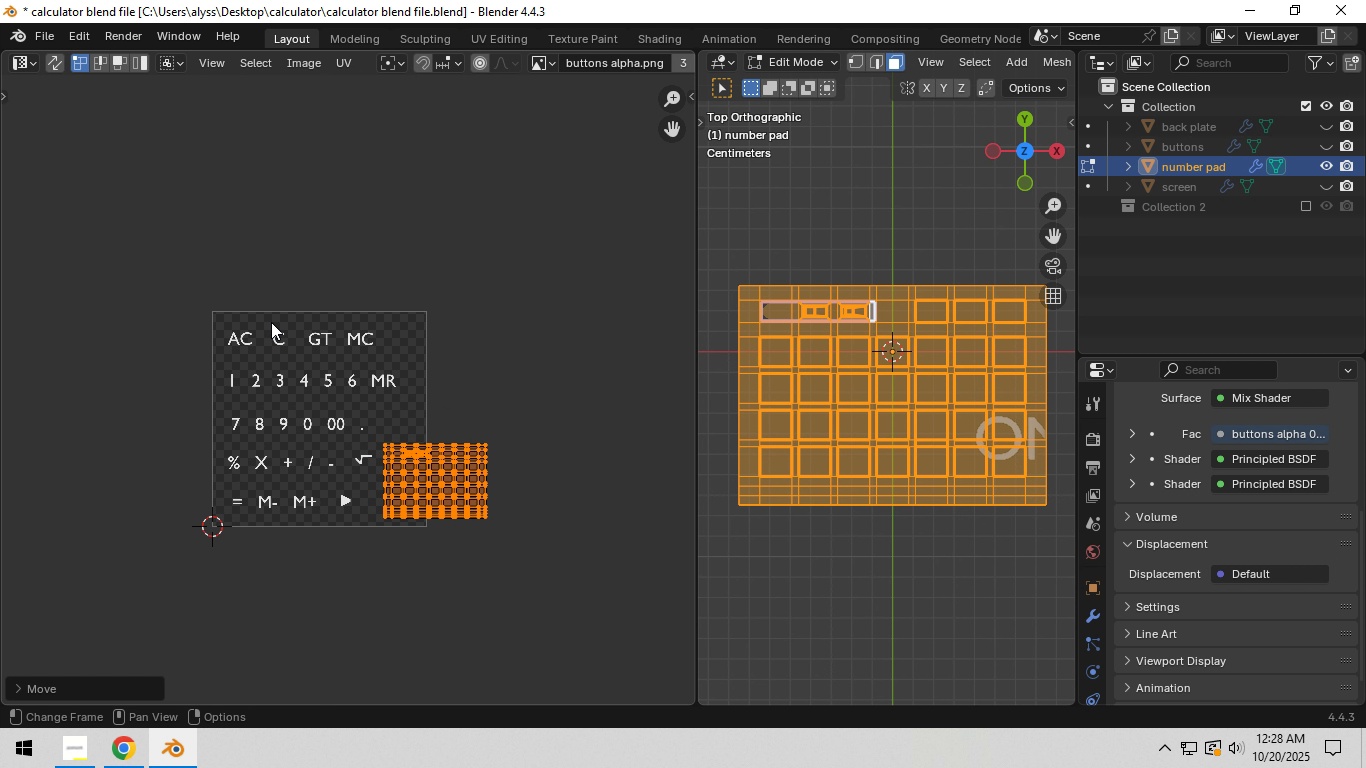 
left_click([24, 58])
 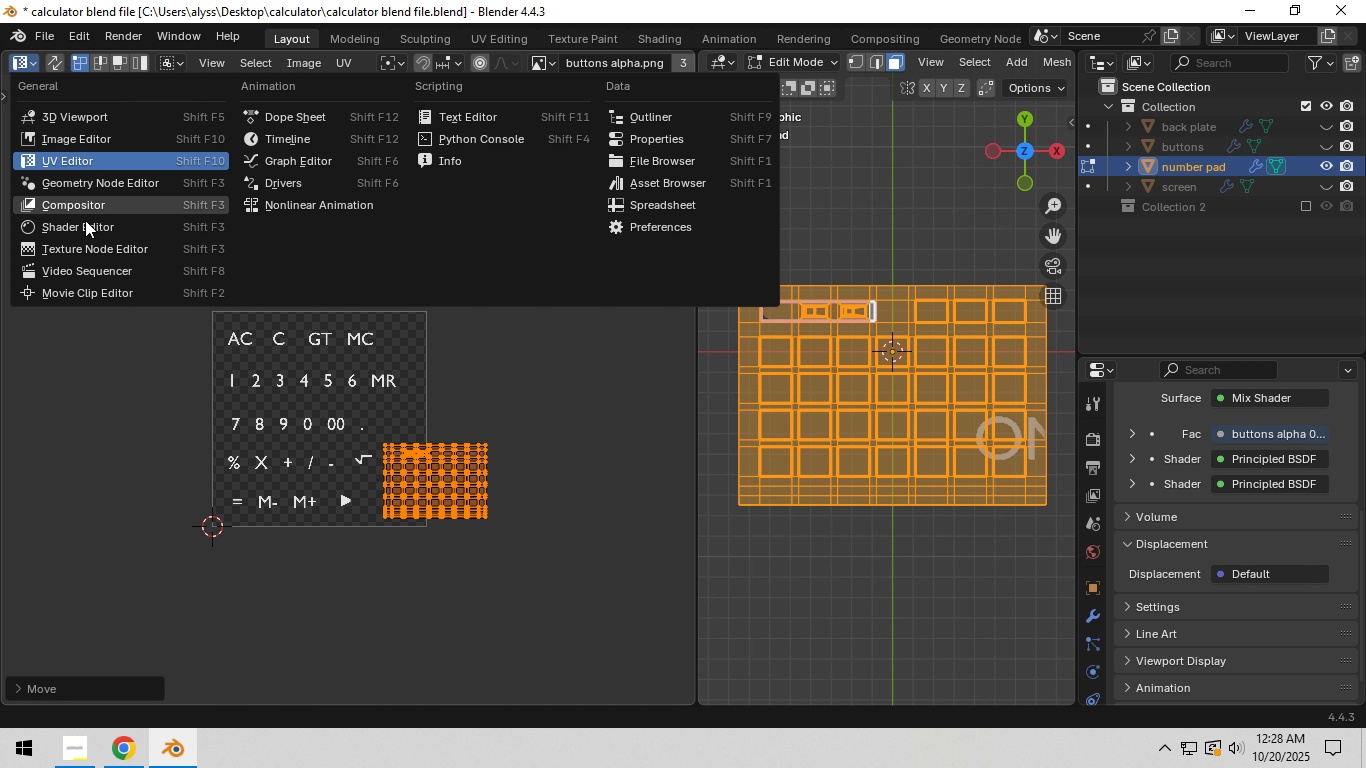 
left_click([86, 224])
 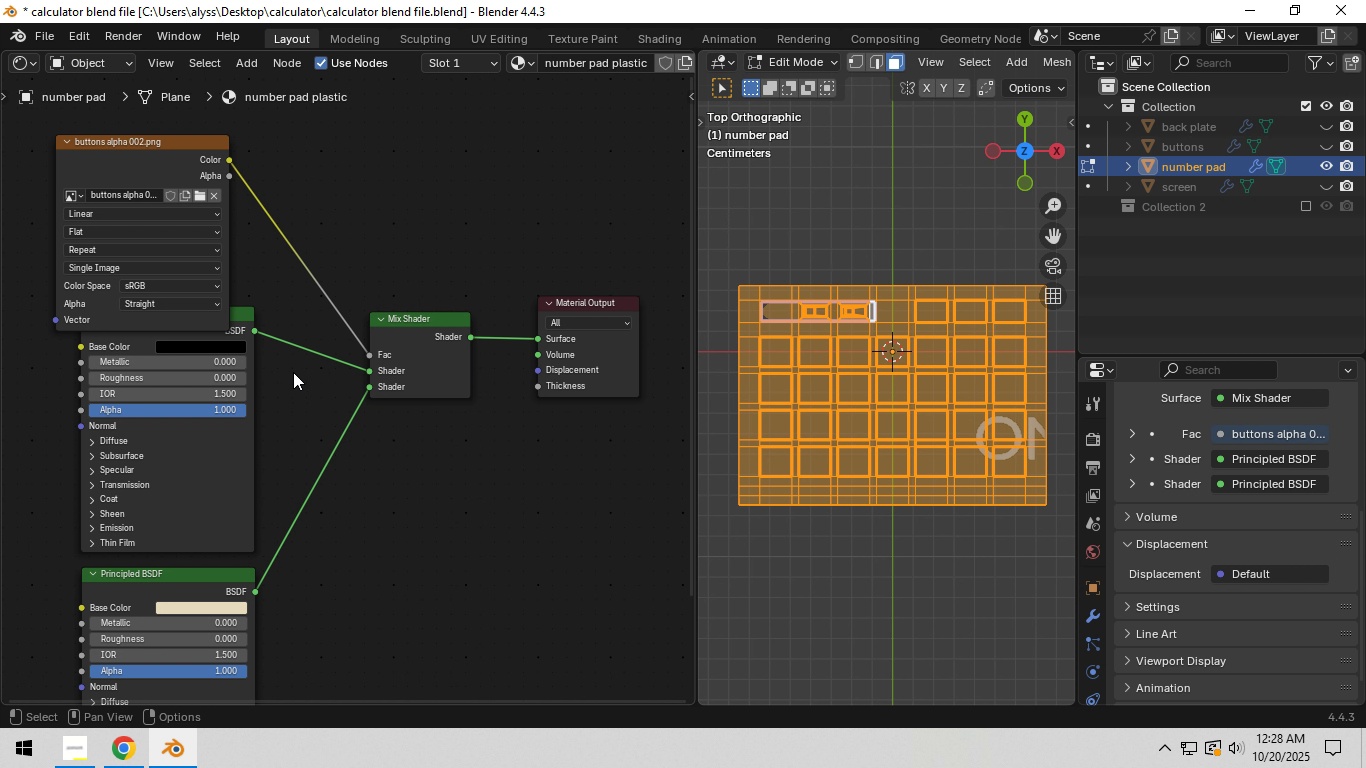 
scroll: coordinate [293, 367], scroll_direction: up, amount: 2.0
 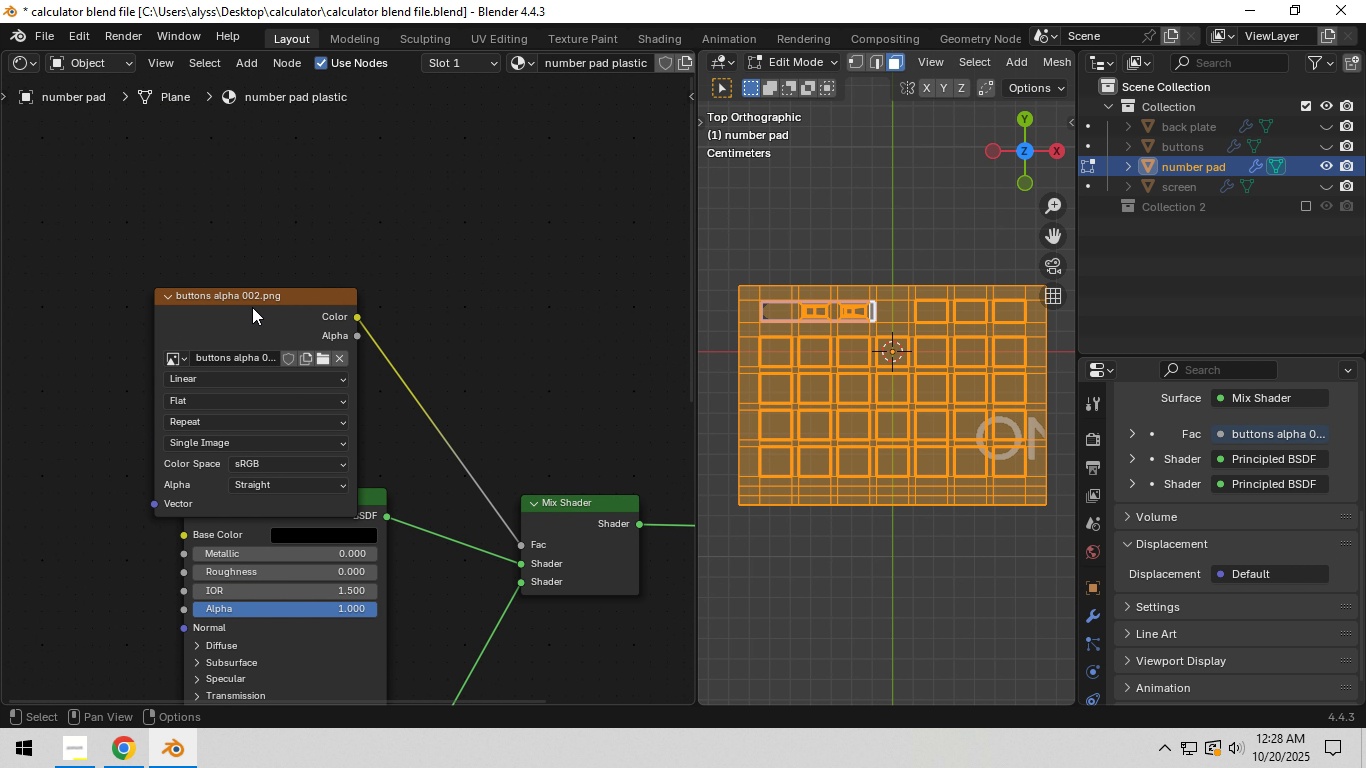 
left_click_drag(start_coordinate=[252, 301], to_coordinate=[261, 195])
 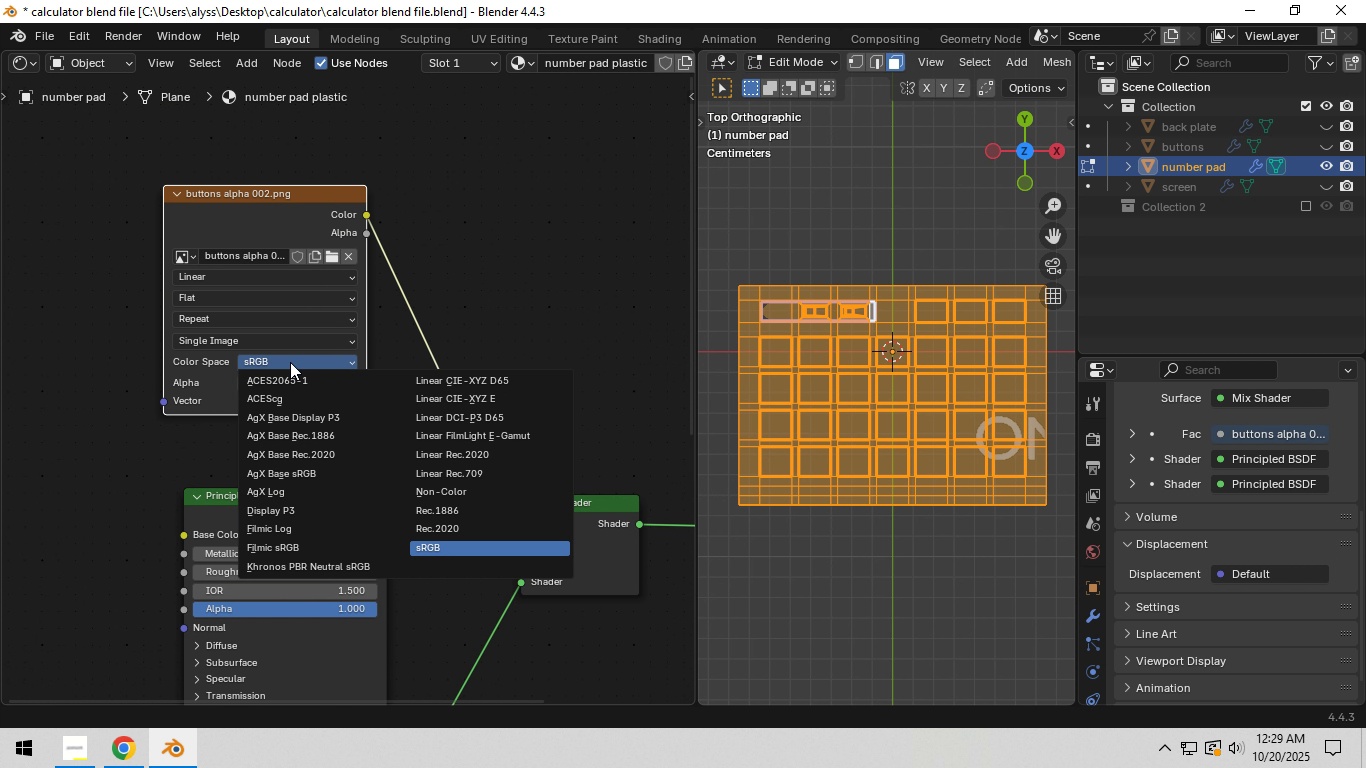 
left_click([290, 362])
 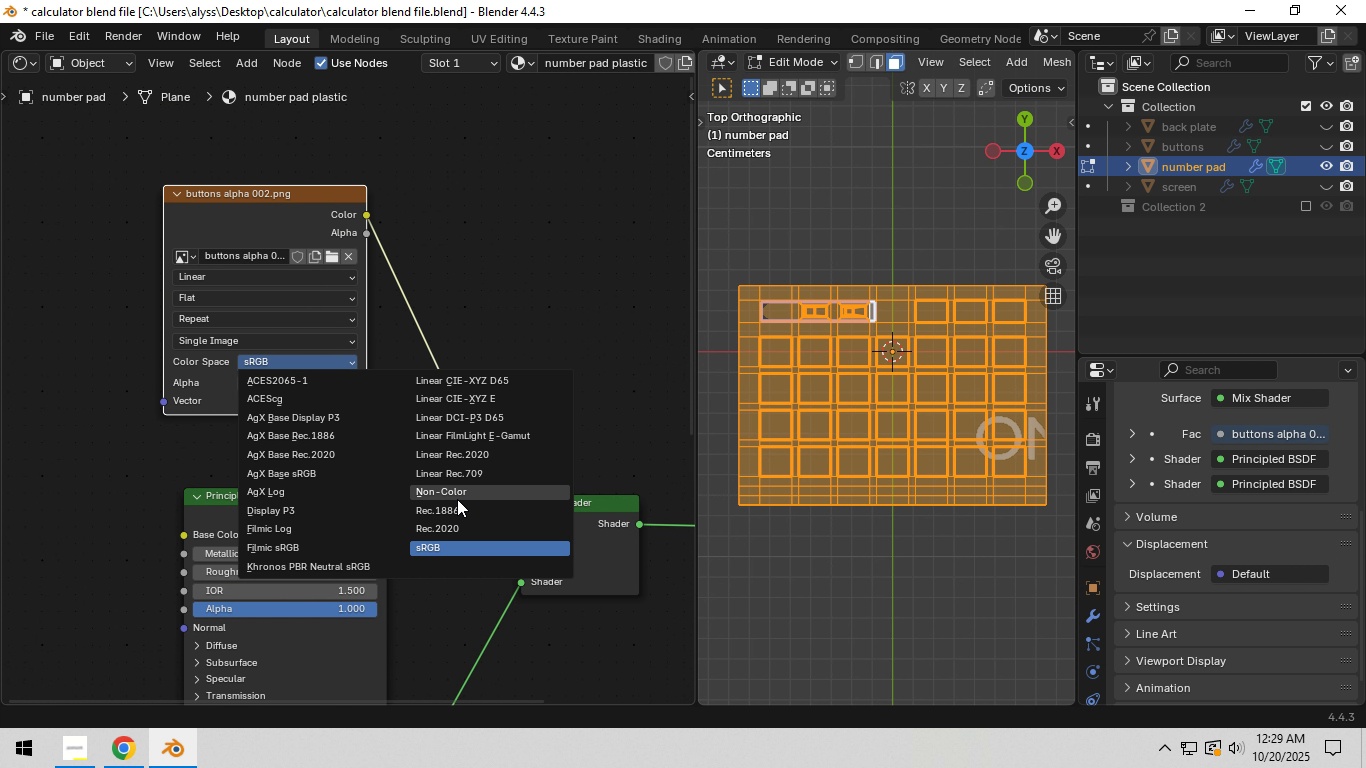 
left_click([460, 494])
 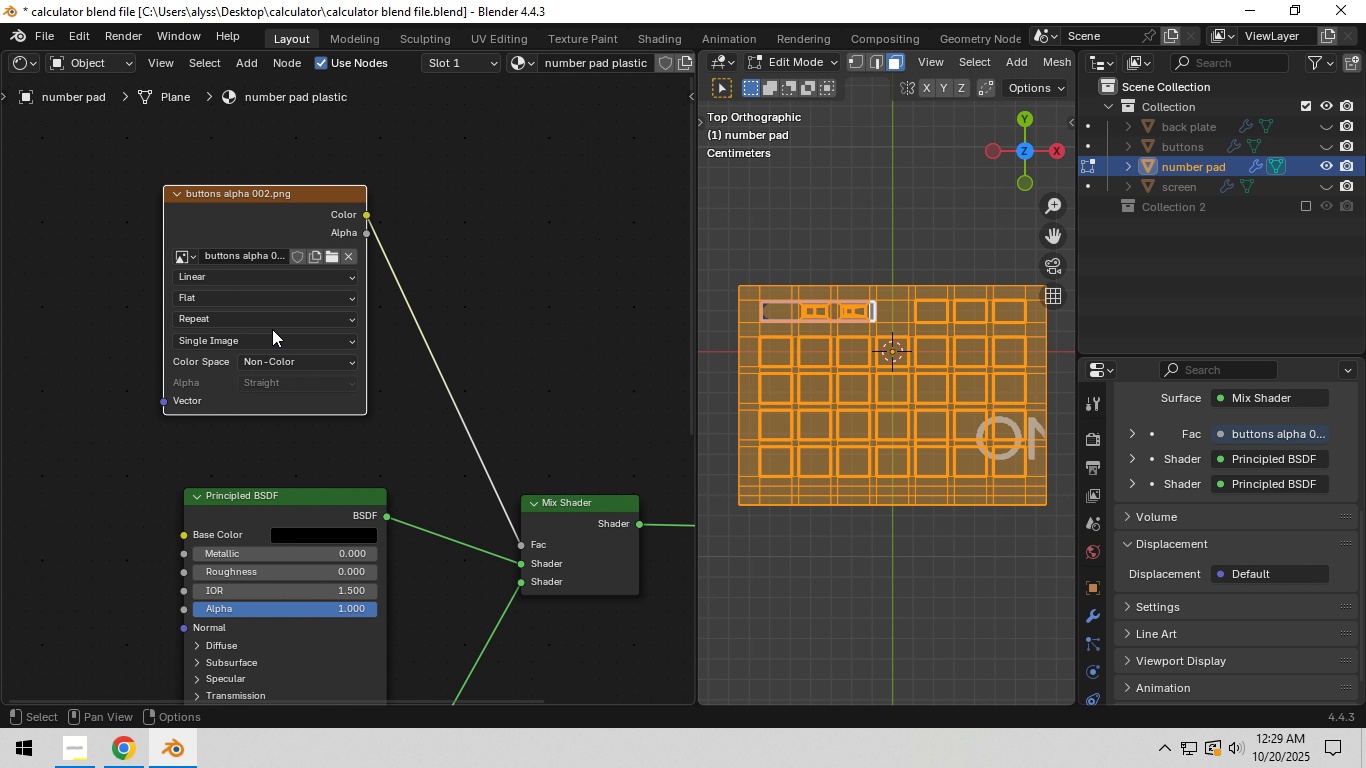 
left_click([268, 324])
 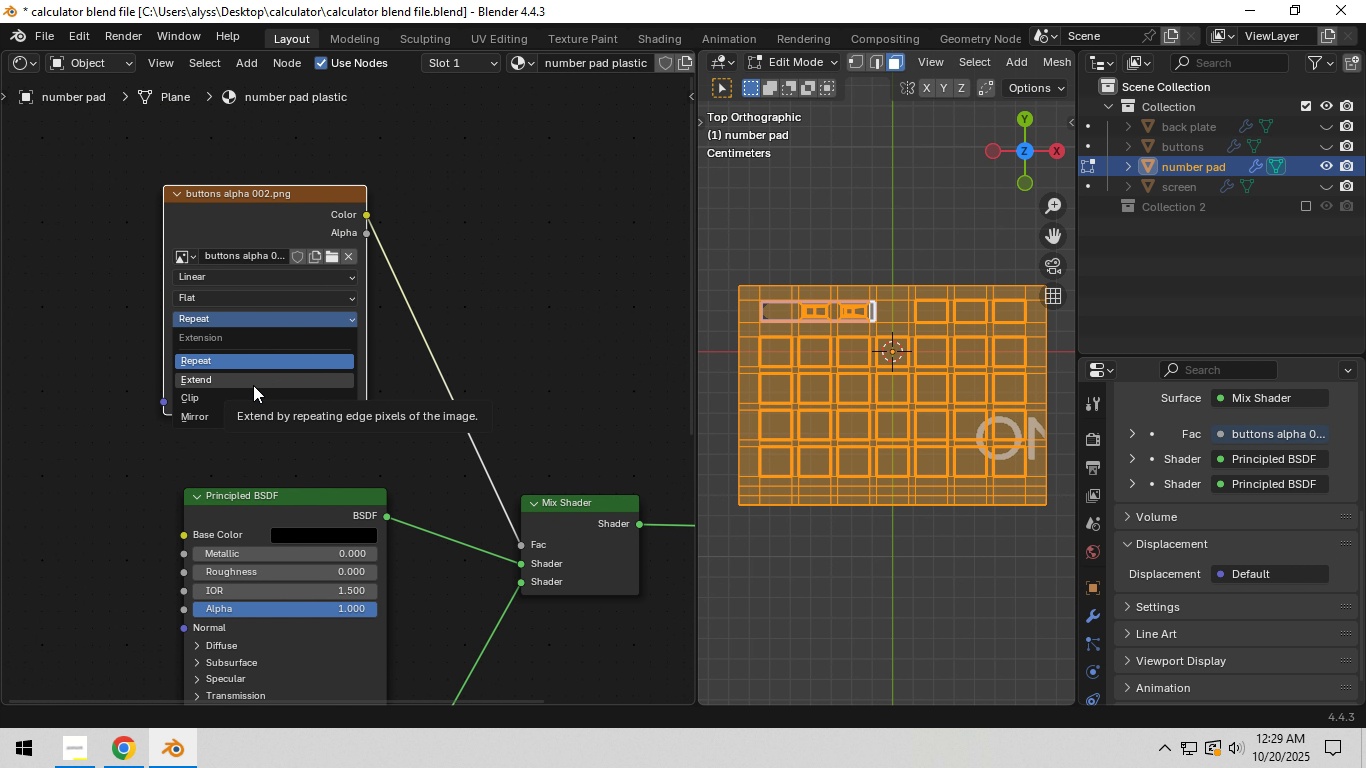 
left_click([253, 385])
 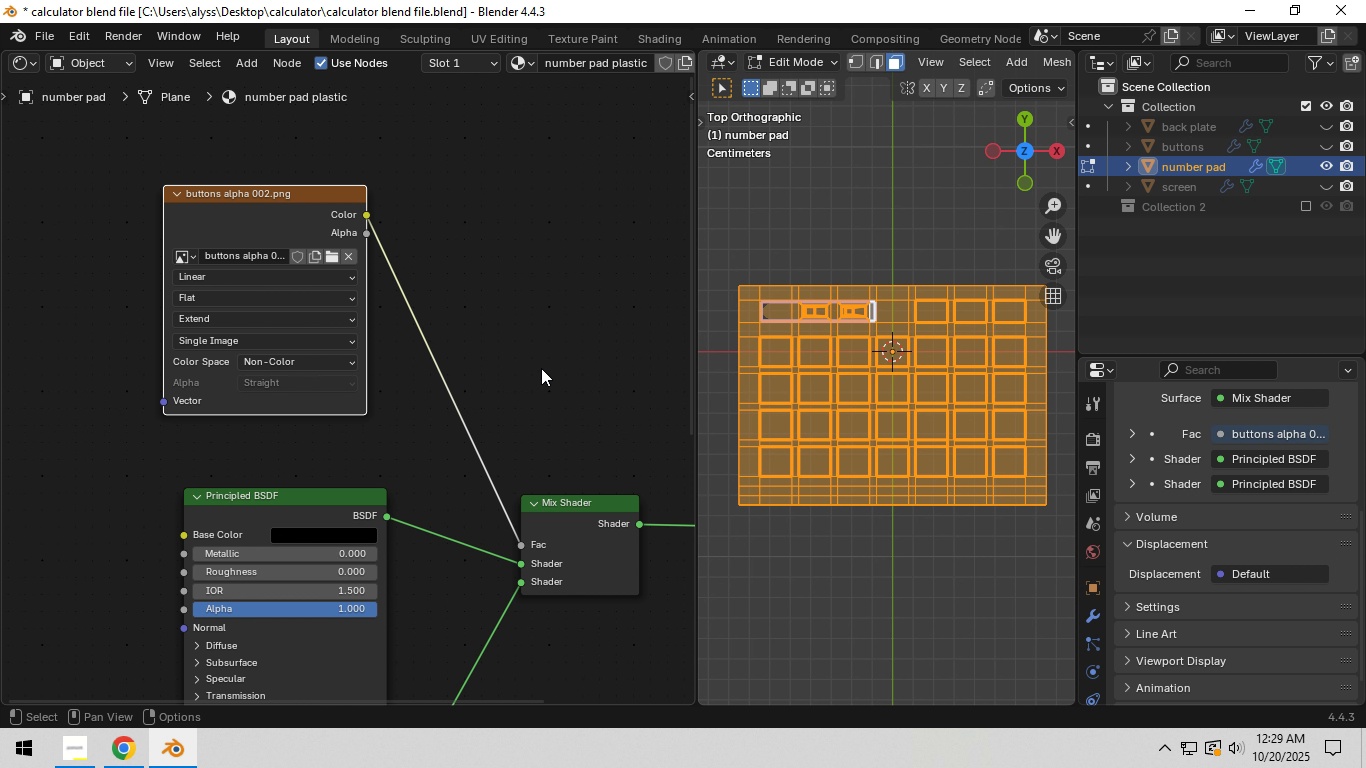 
left_click([543, 368])
 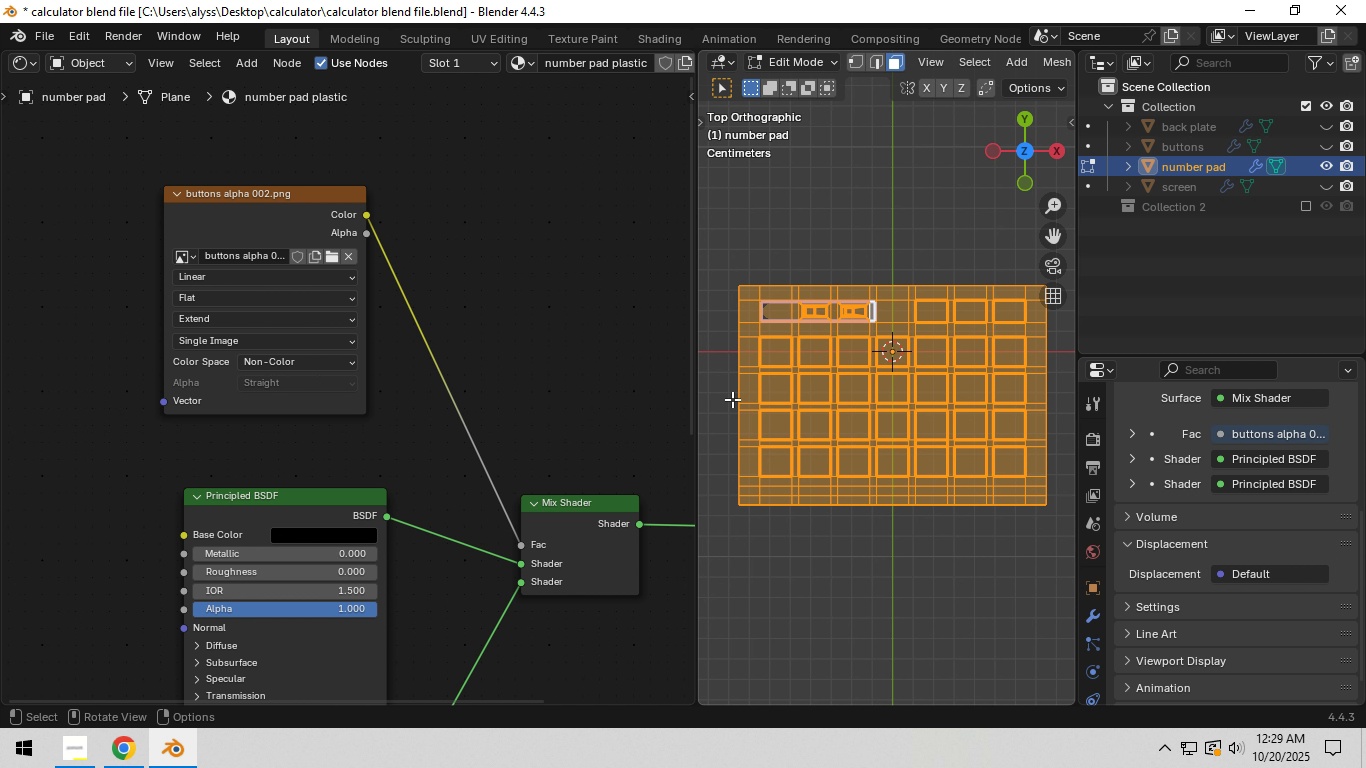 
hold_key(key=ShiftLeft, duration=0.41)
 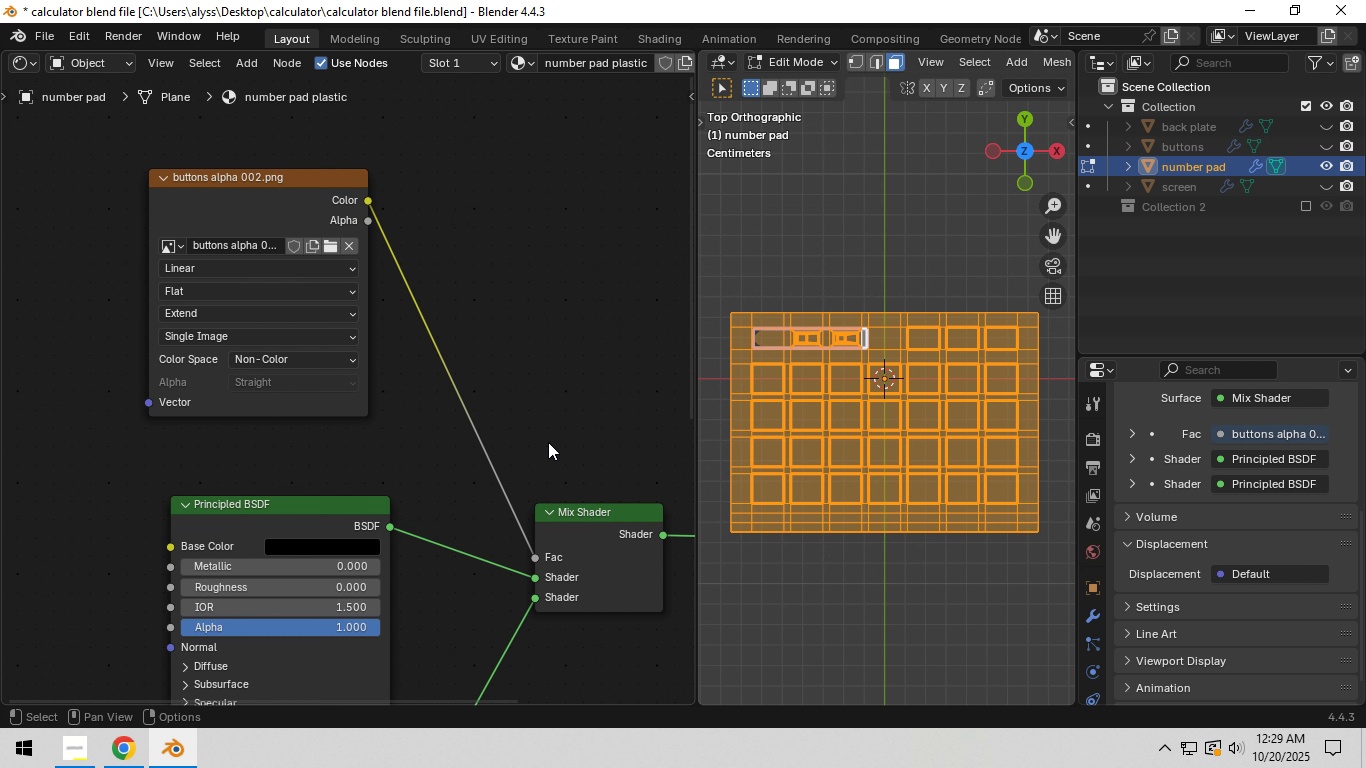 
scroll: coordinate [548, 442], scroll_direction: up, amount: 3.0
 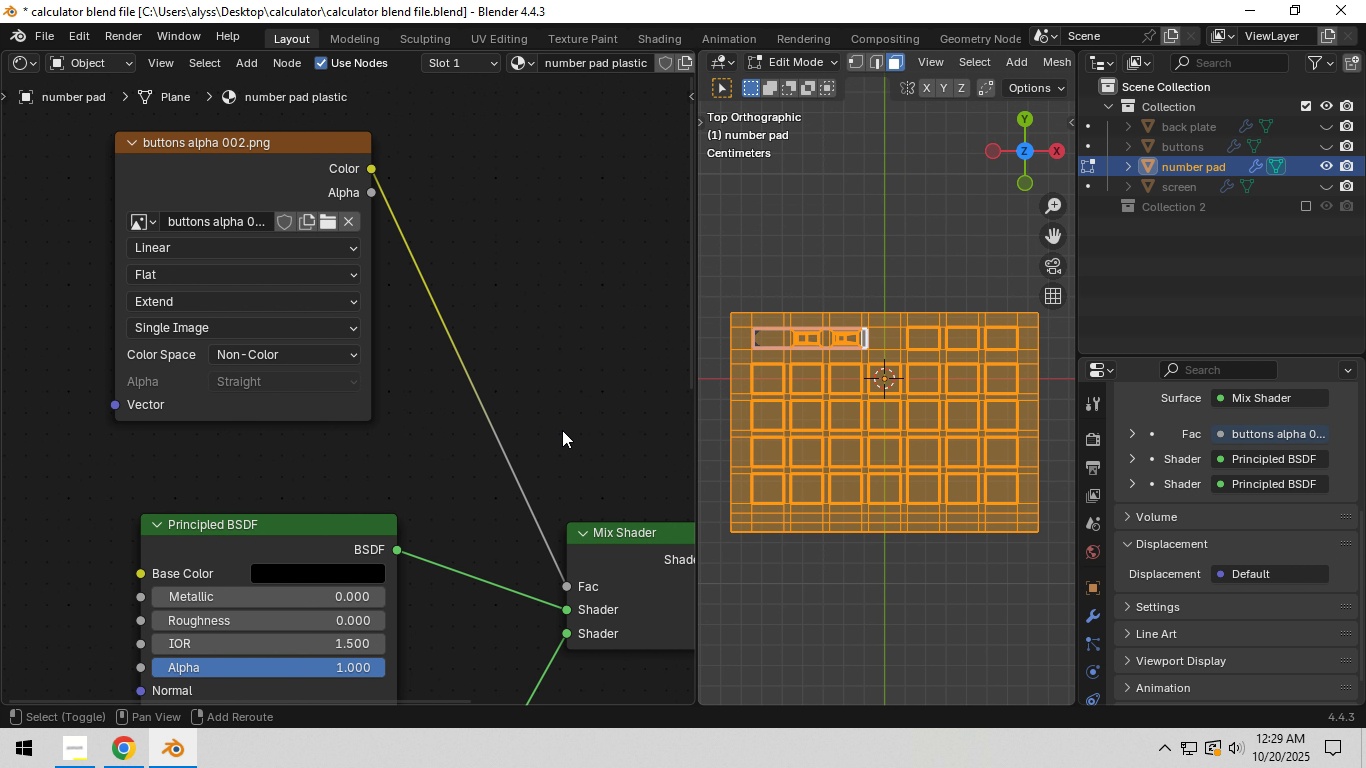 
hold_key(key=ShiftLeft, duration=0.67)
 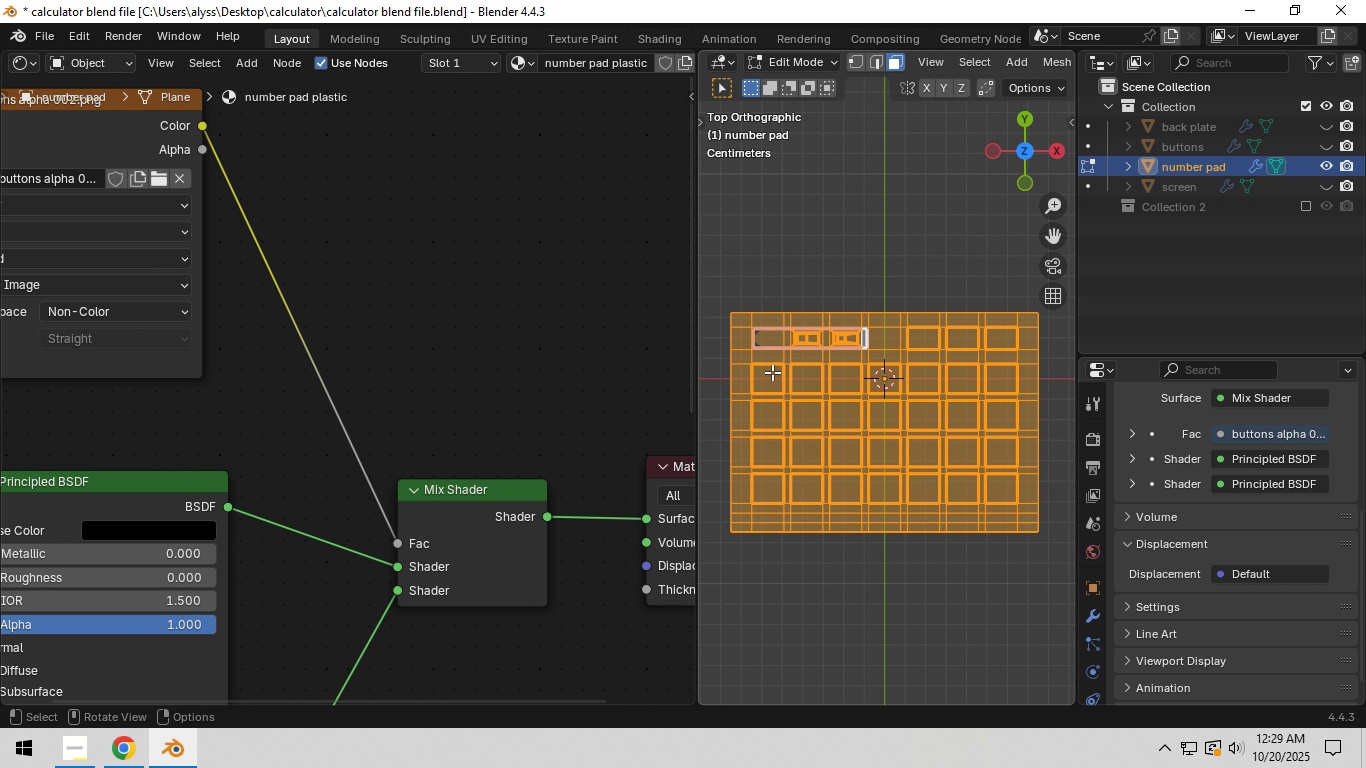 
scroll: coordinate [772, 372], scroll_direction: up, amount: 3.0
 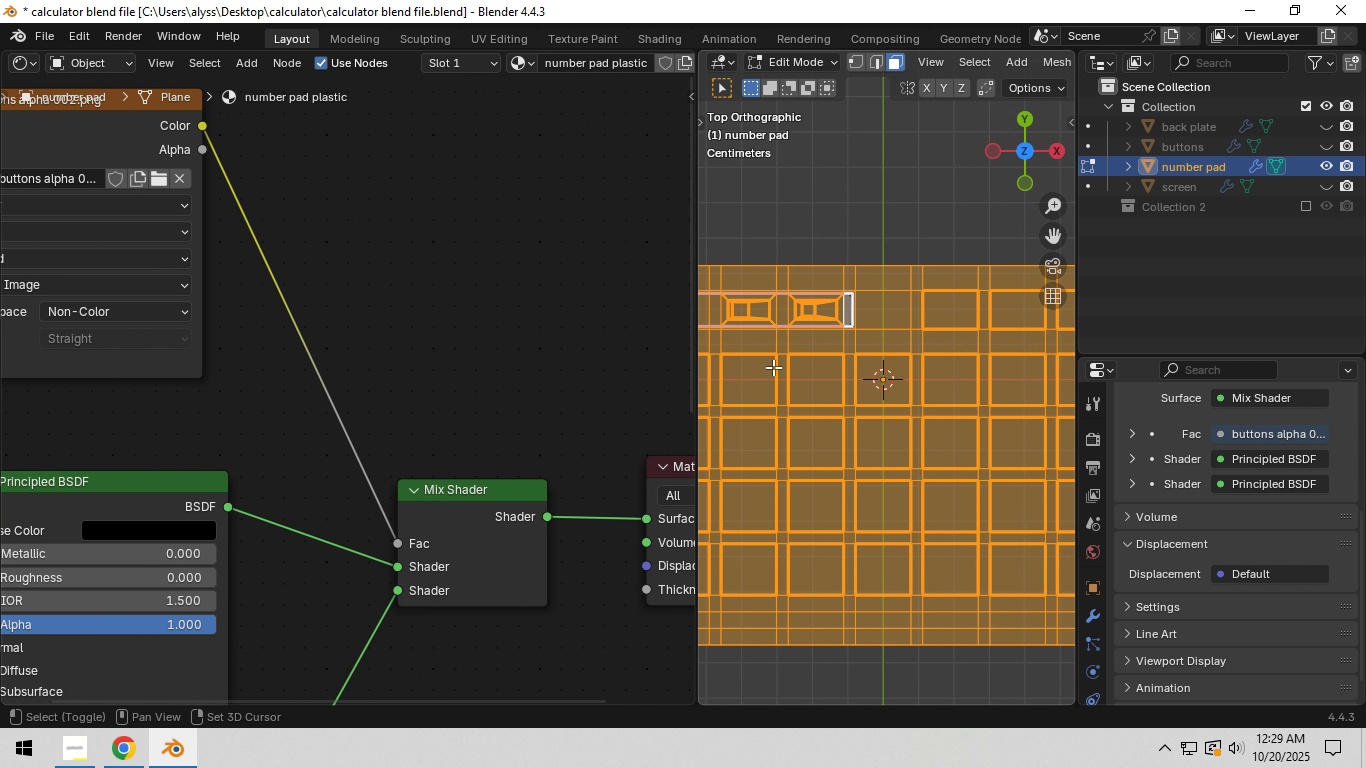 
hold_key(key=ShiftLeft, duration=0.87)
 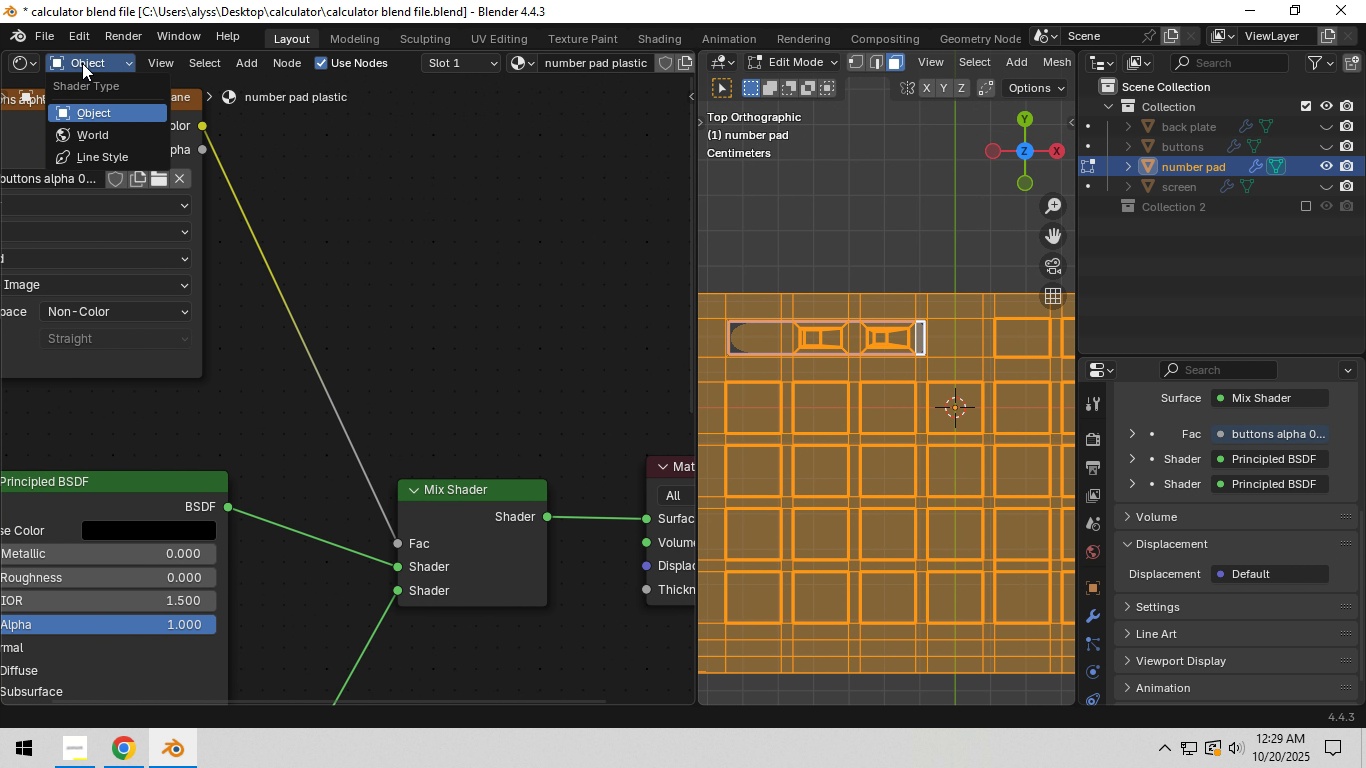 
left_click([82, 63])
 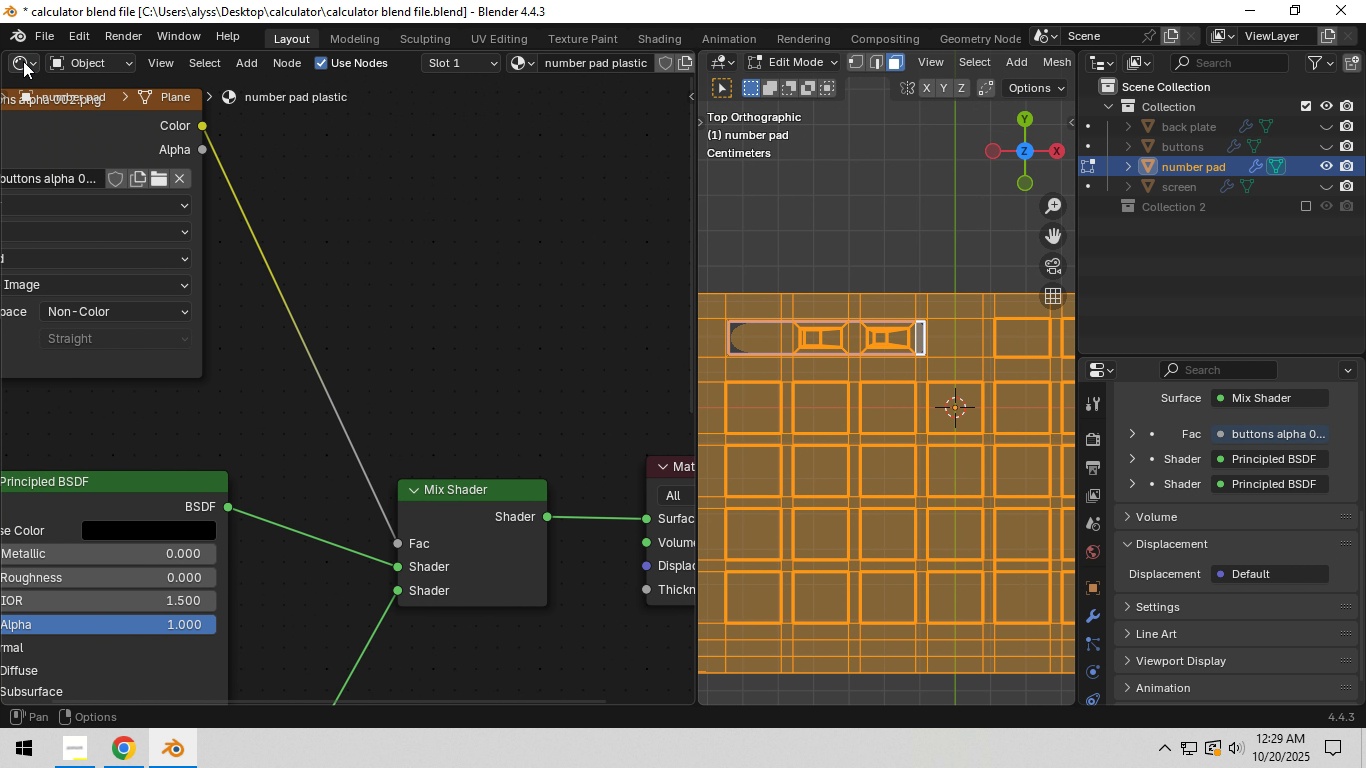 
double_click([23, 61])
 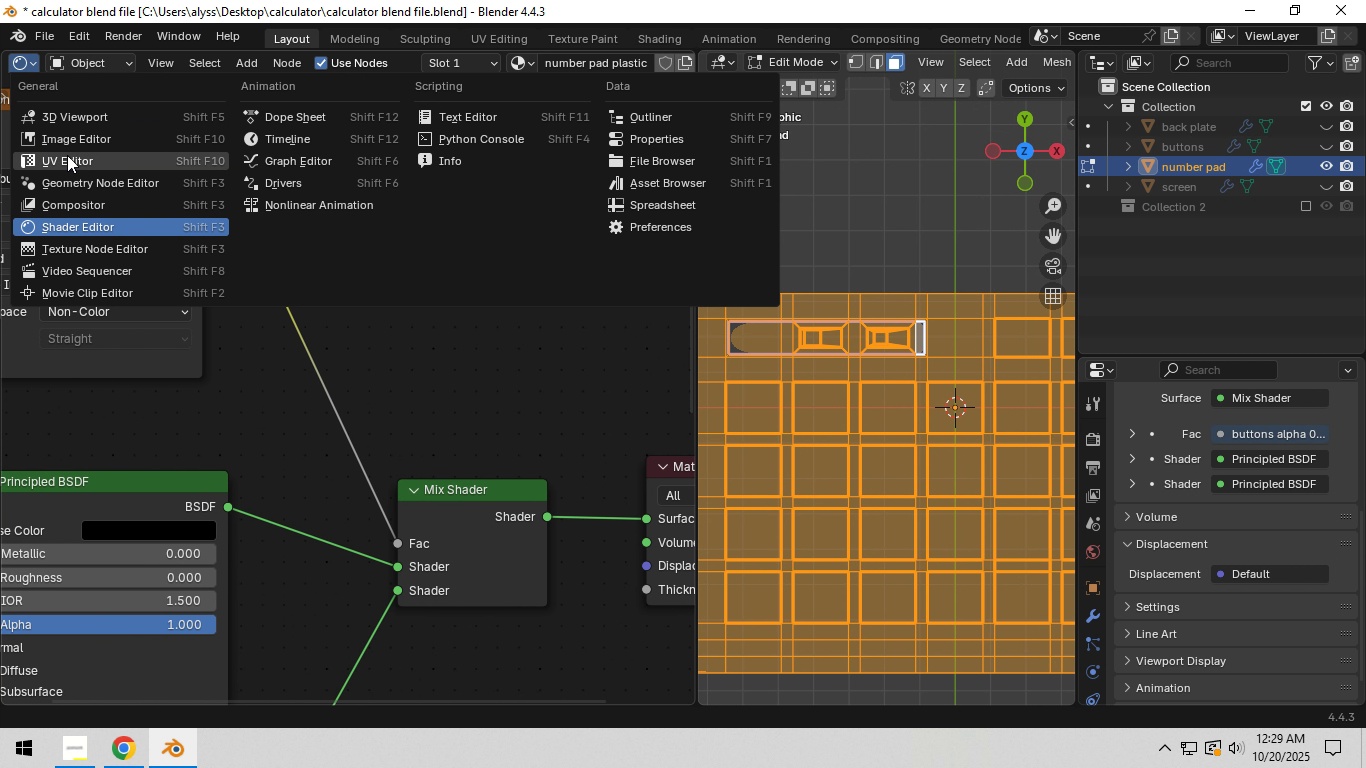 
left_click([67, 155])
 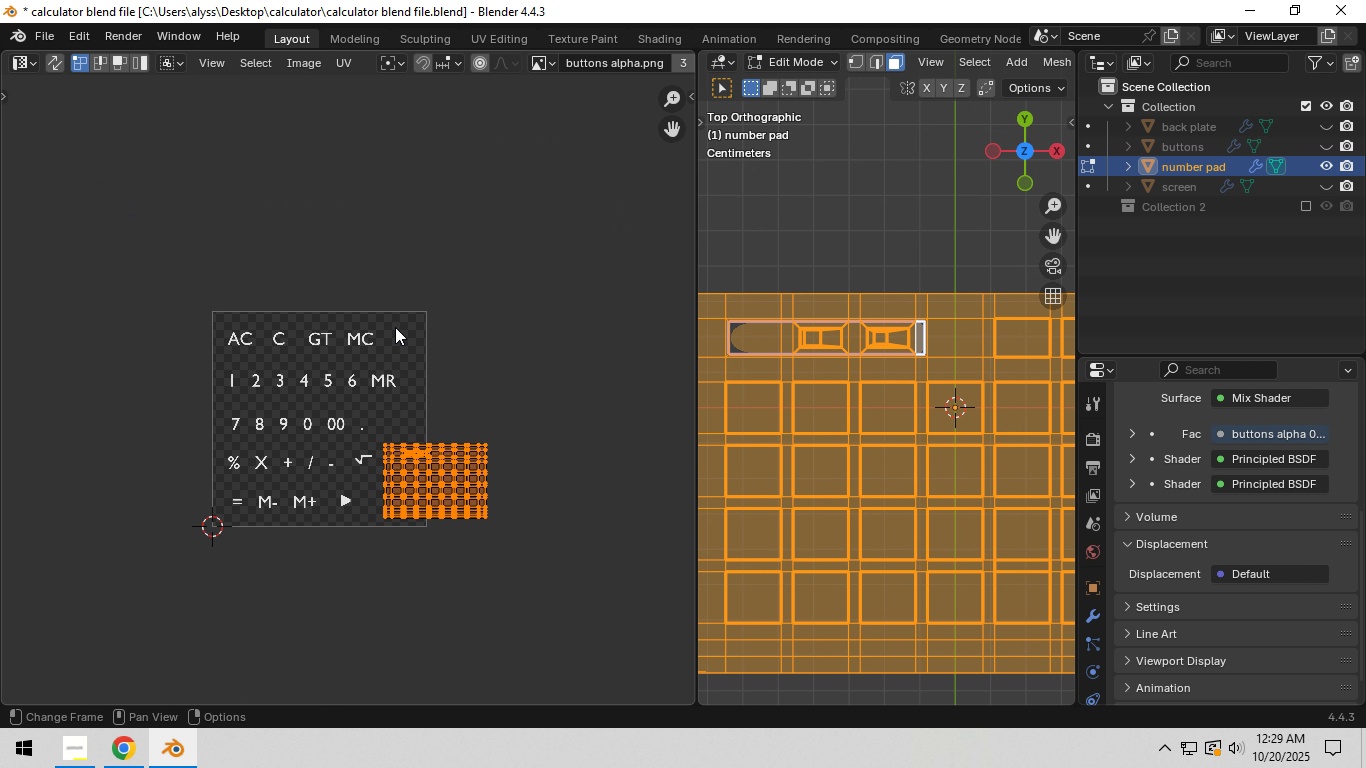 
scroll: coordinate [401, 328], scroll_direction: down, amount: 2.0
 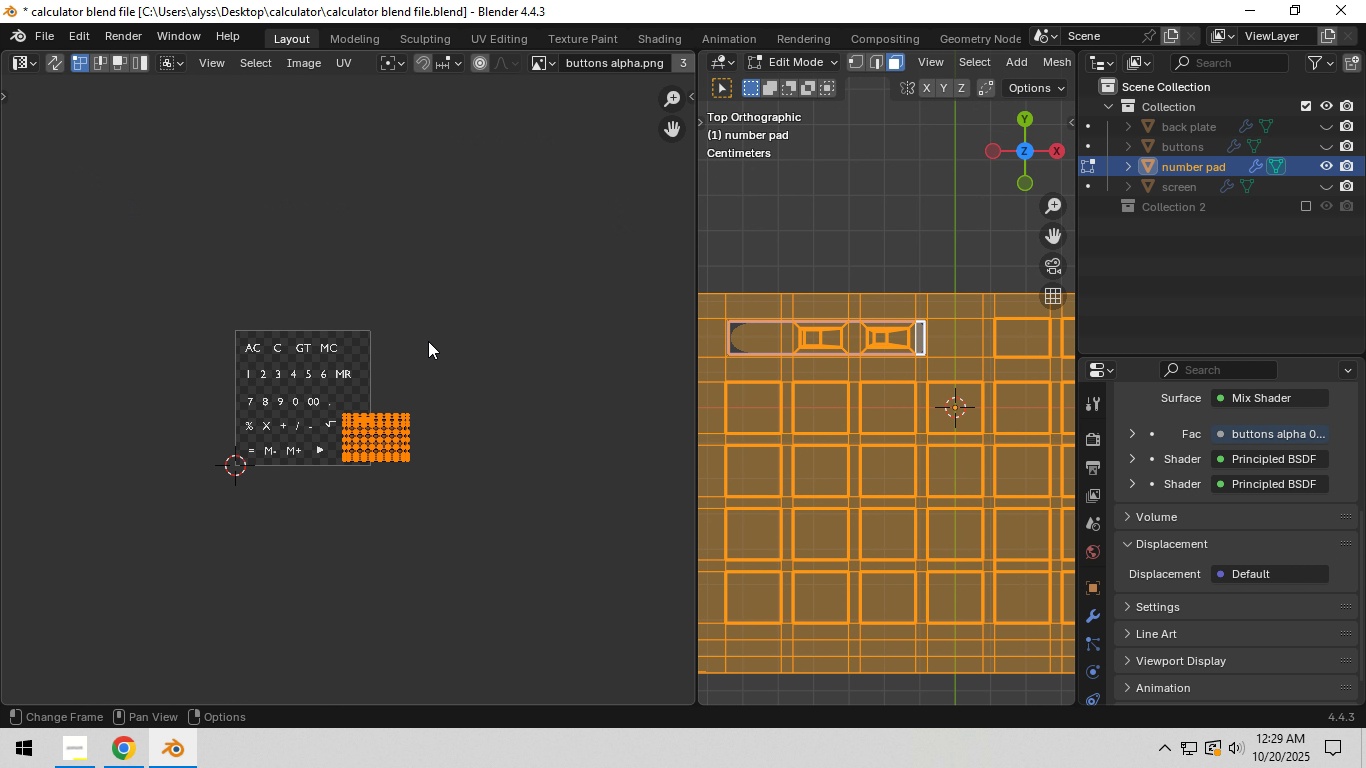 
scroll: coordinate [458, 360], scroll_direction: up, amount: 4.0
 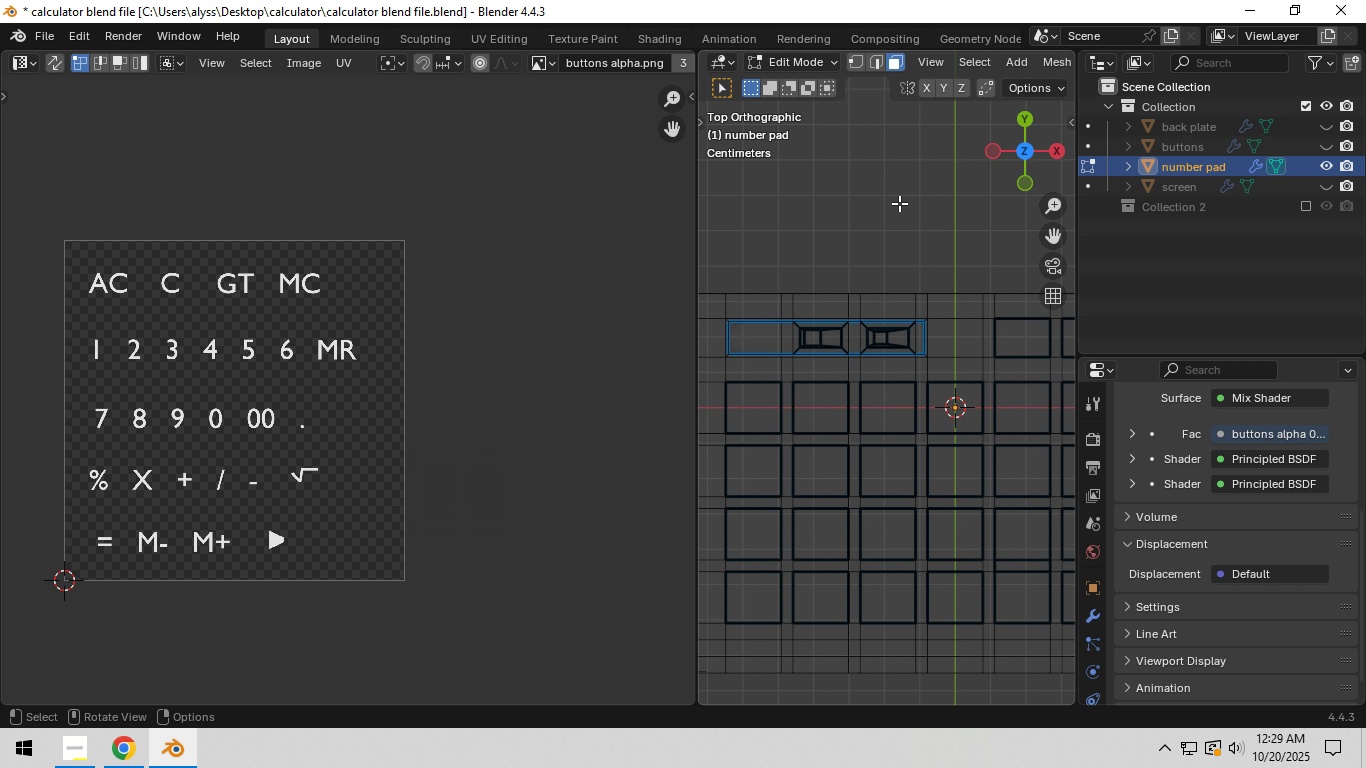 
left_click([899, 203])
 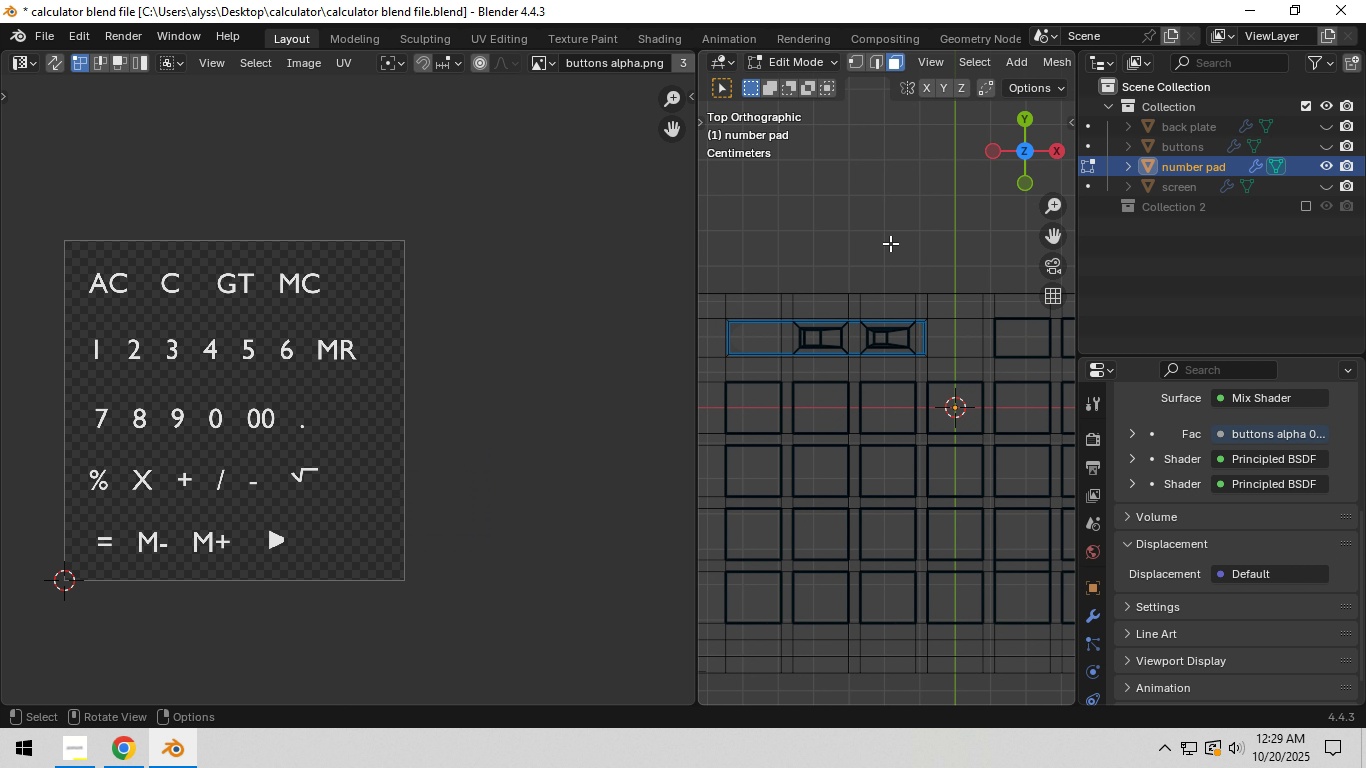 
scroll: coordinate [882, 278], scroll_direction: up, amount: 2.0
 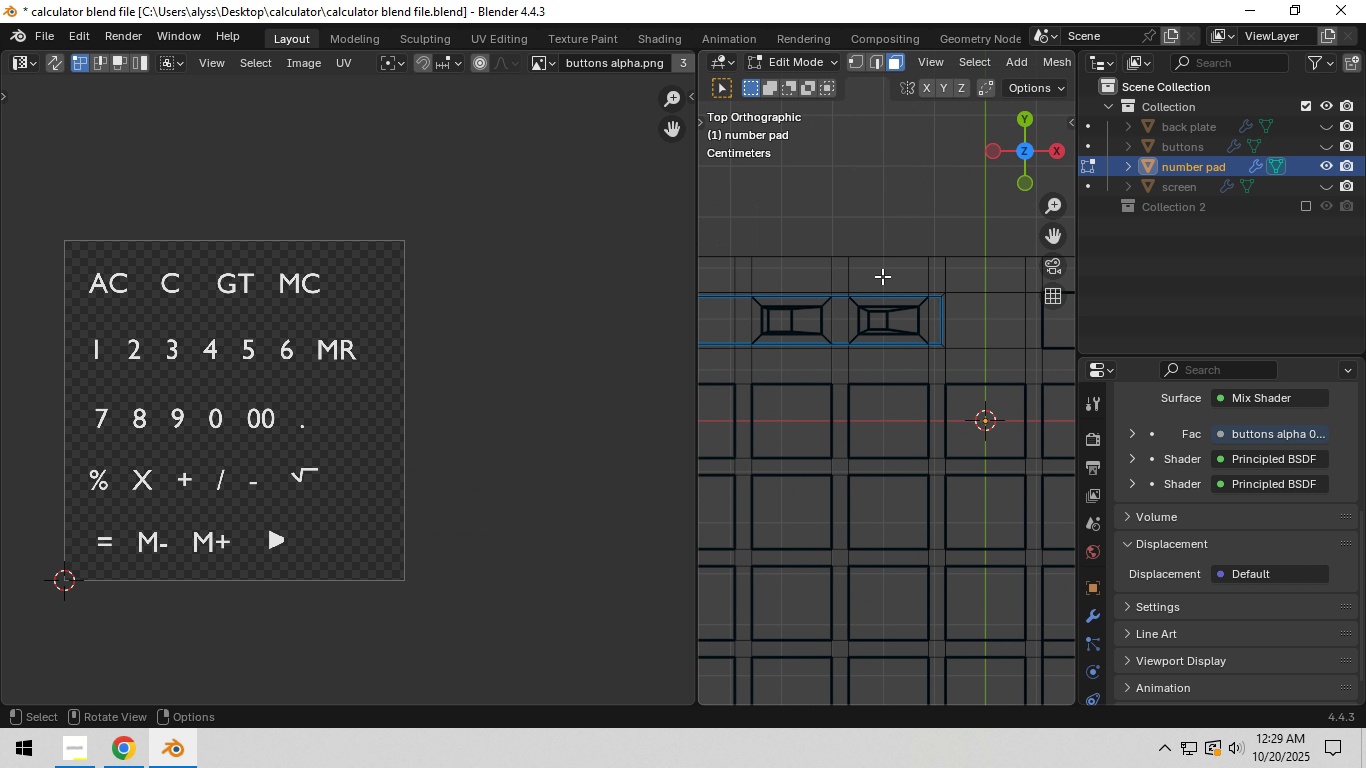 
hold_key(key=ShiftLeft, duration=0.58)
 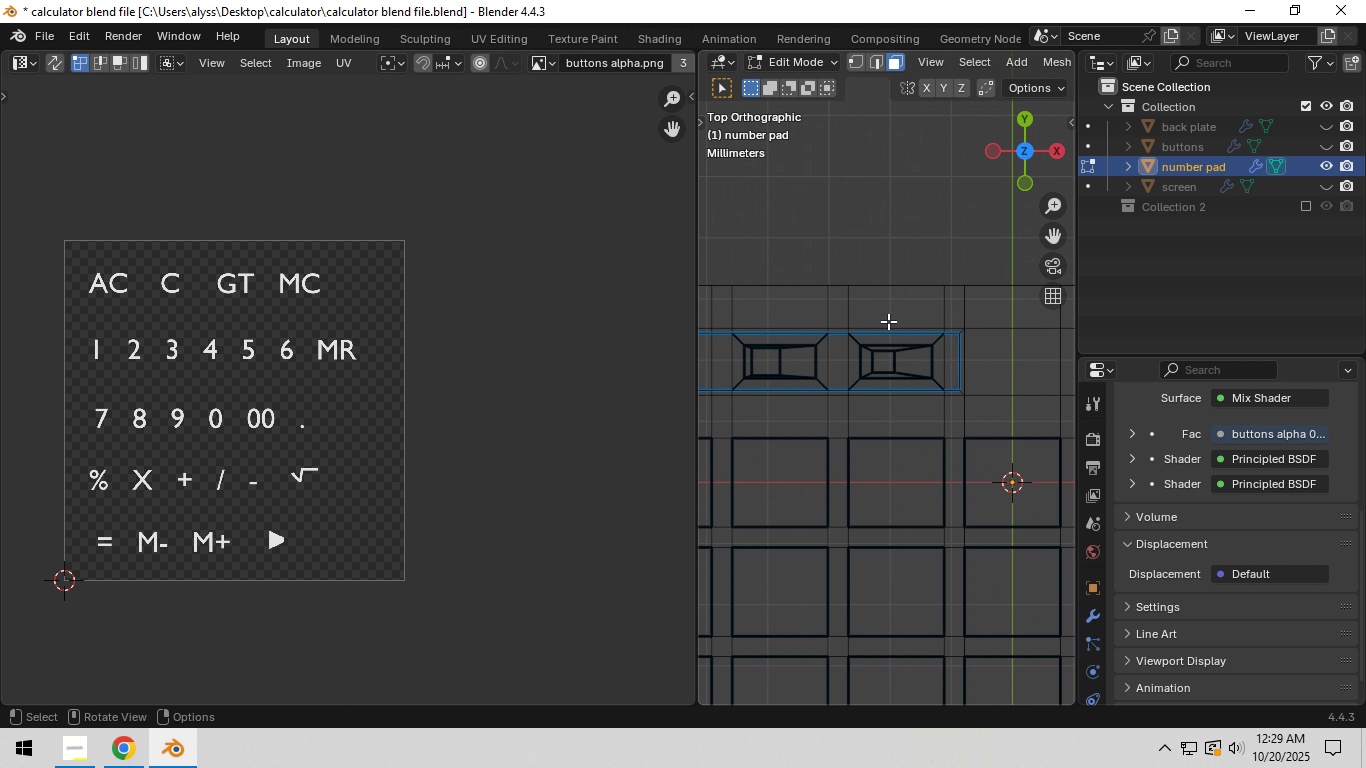 
scroll: coordinate [888, 321], scroll_direction: up, amount: 1.0
 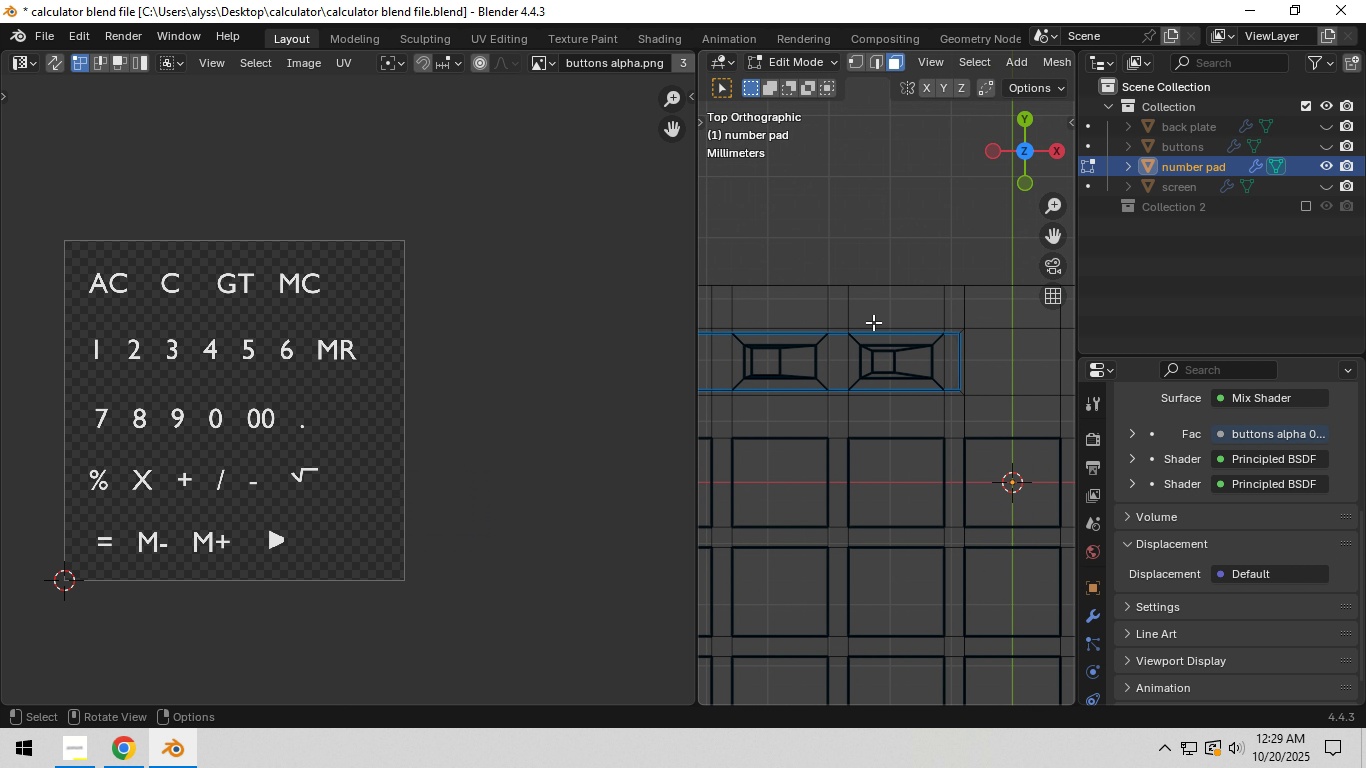 
hold_key(key=ShiftLeft, duration=0.6)
 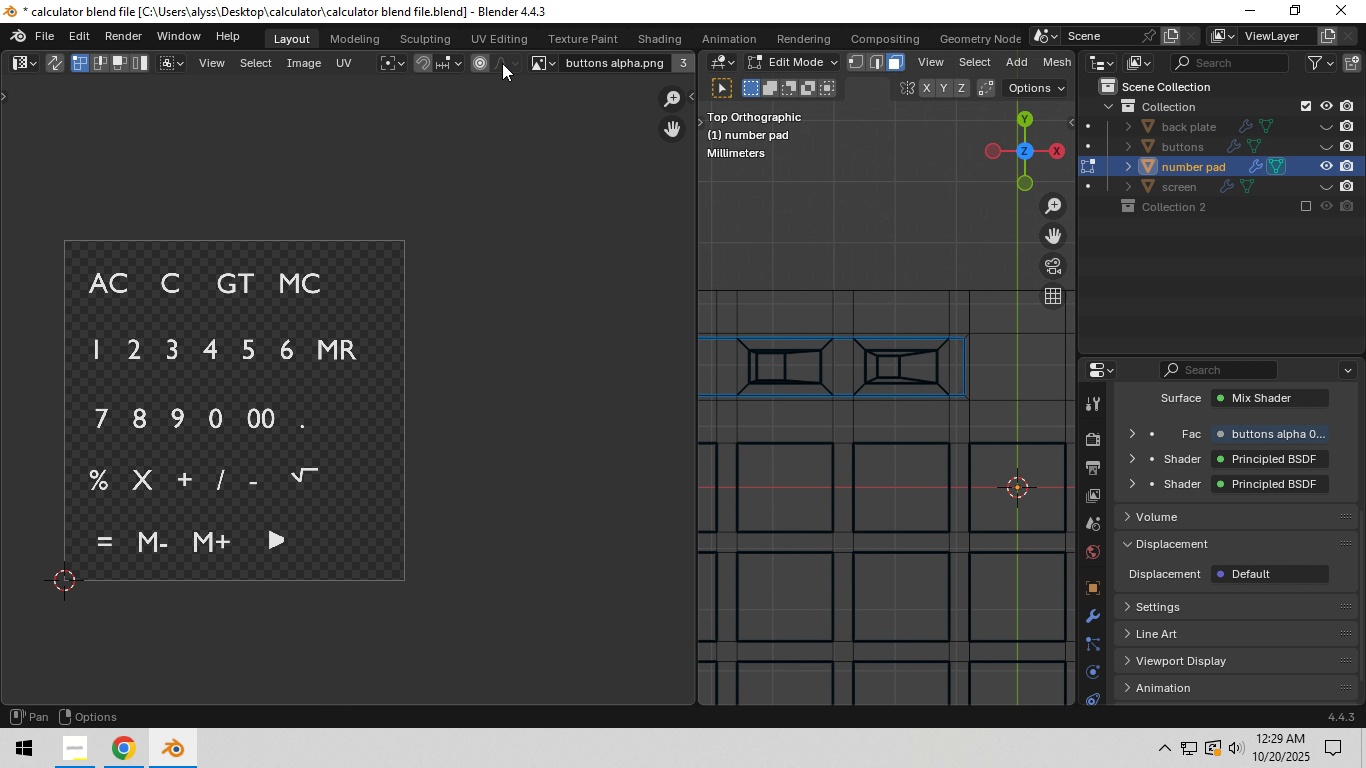 
left_click([538, 61])
 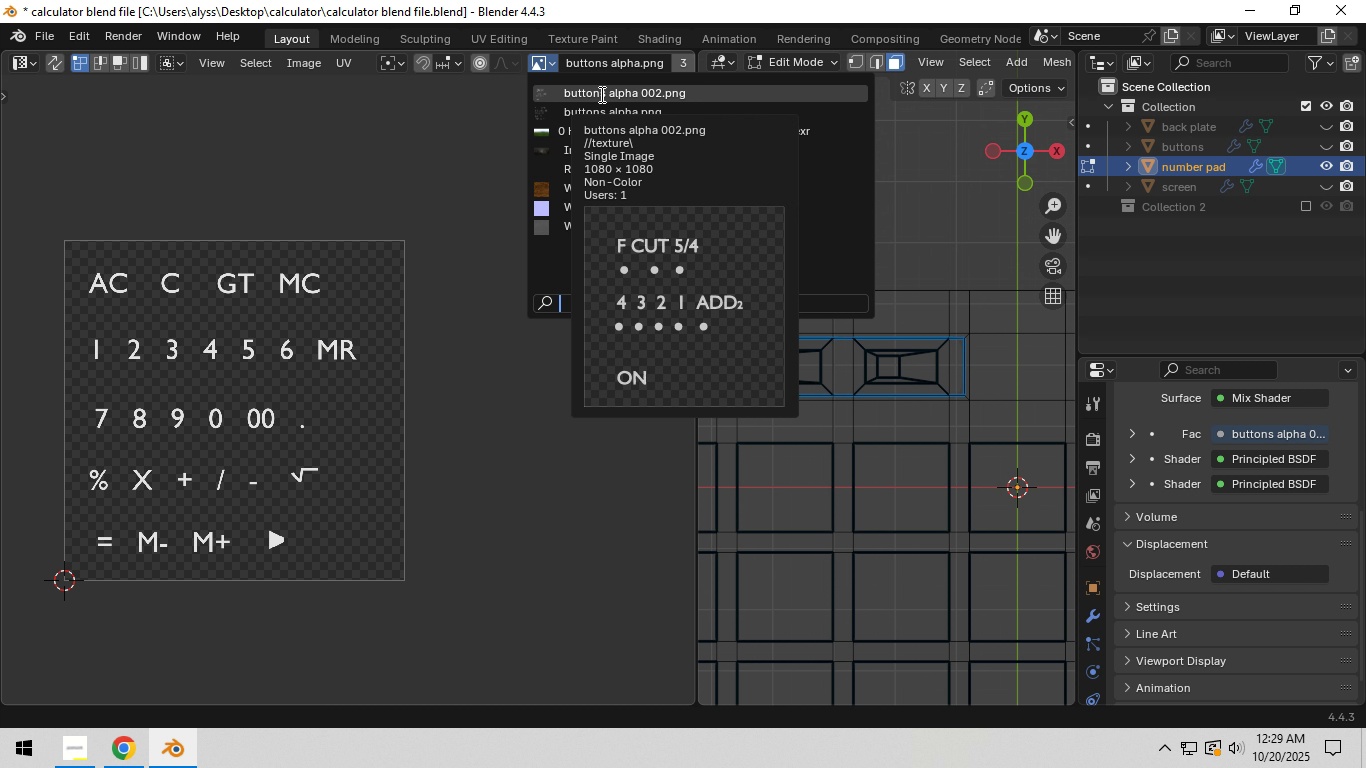 
left_click([600, 94])
 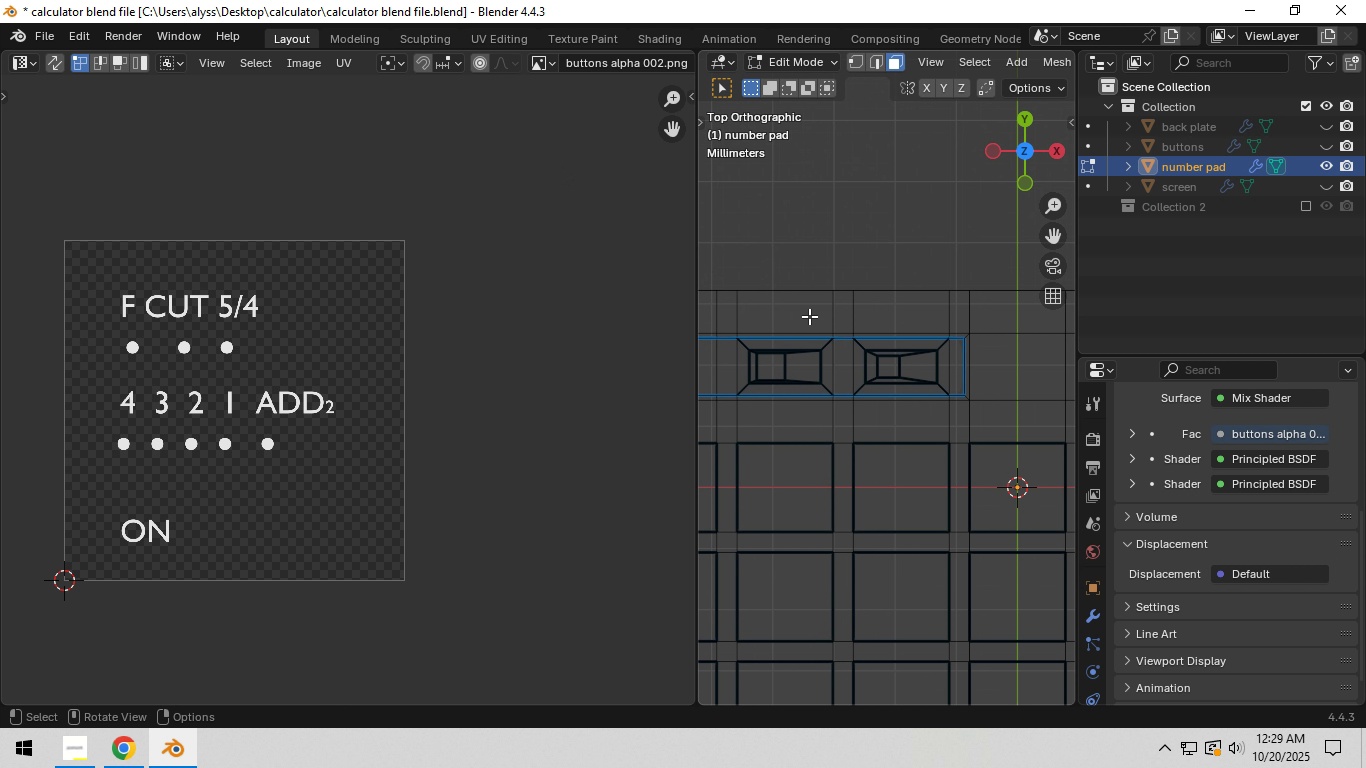 
left_click([806, 317])
 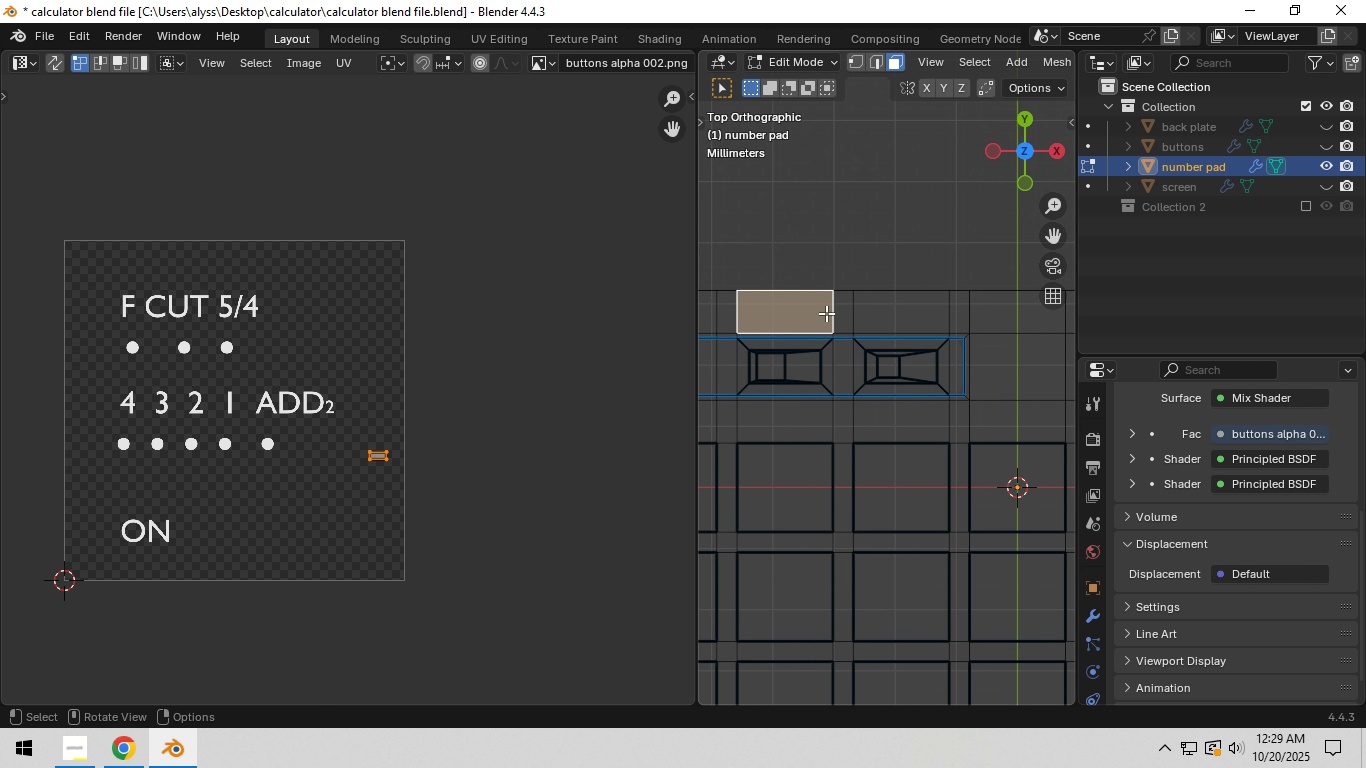 
hold_key(key=ShiftLeft, duration=1.13)
left_click([838, 318])
 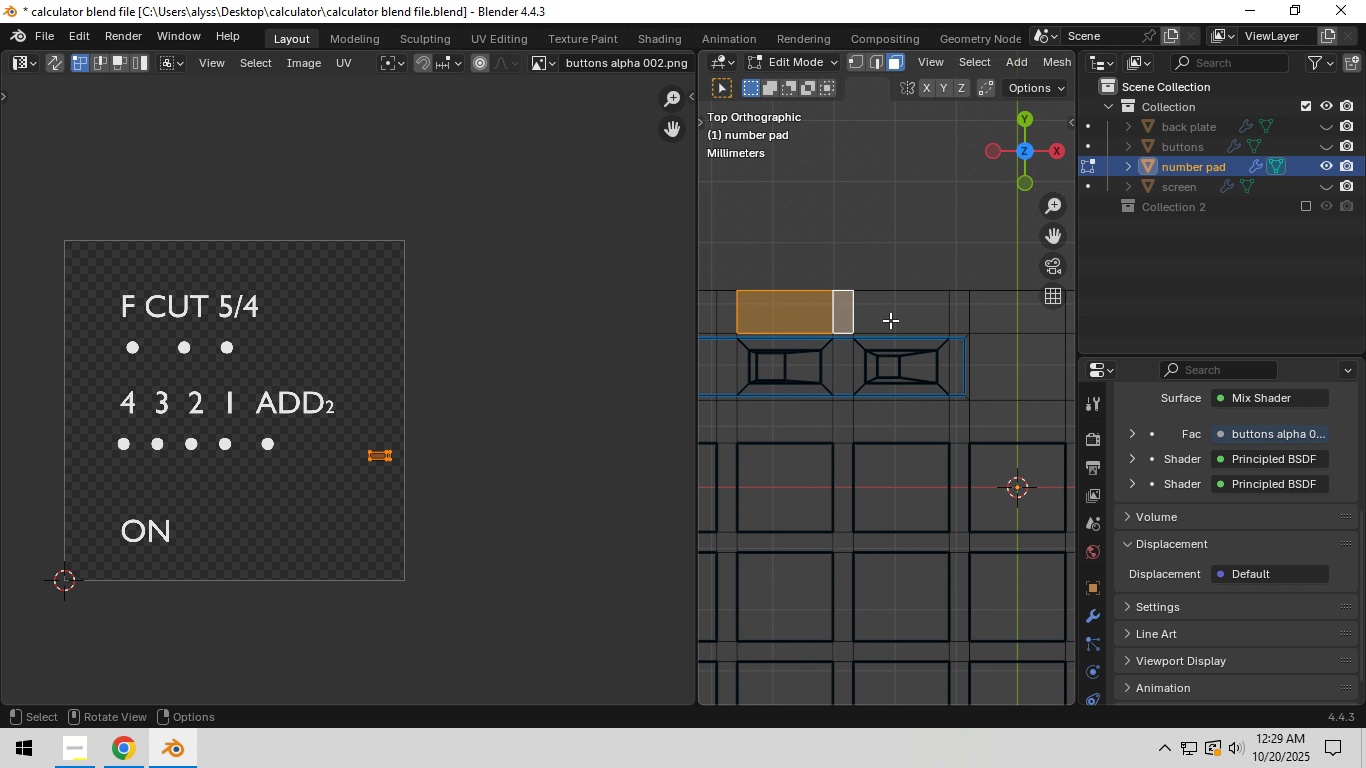 
left_click([890, 320])
 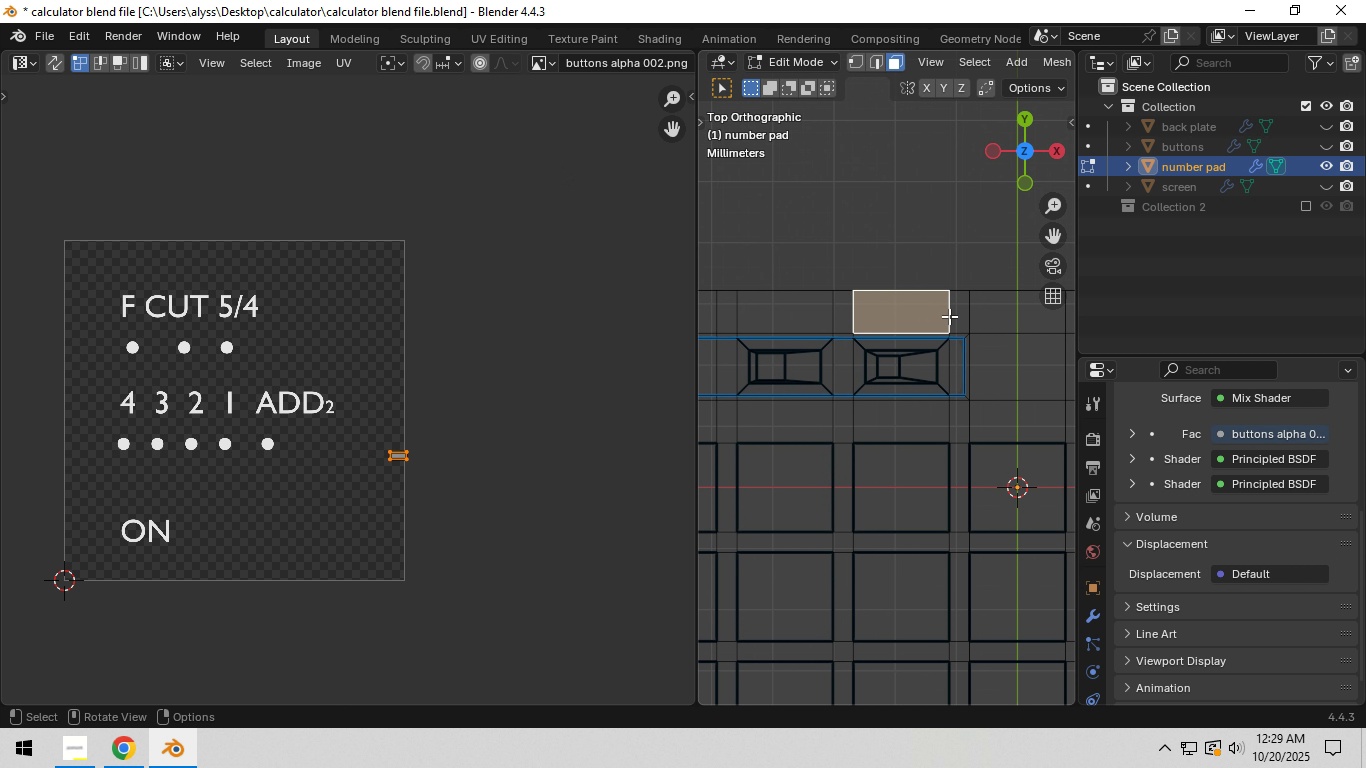 
hold_key(key=ShiftLeft, duration=1.19)
left_click([959, 316])
 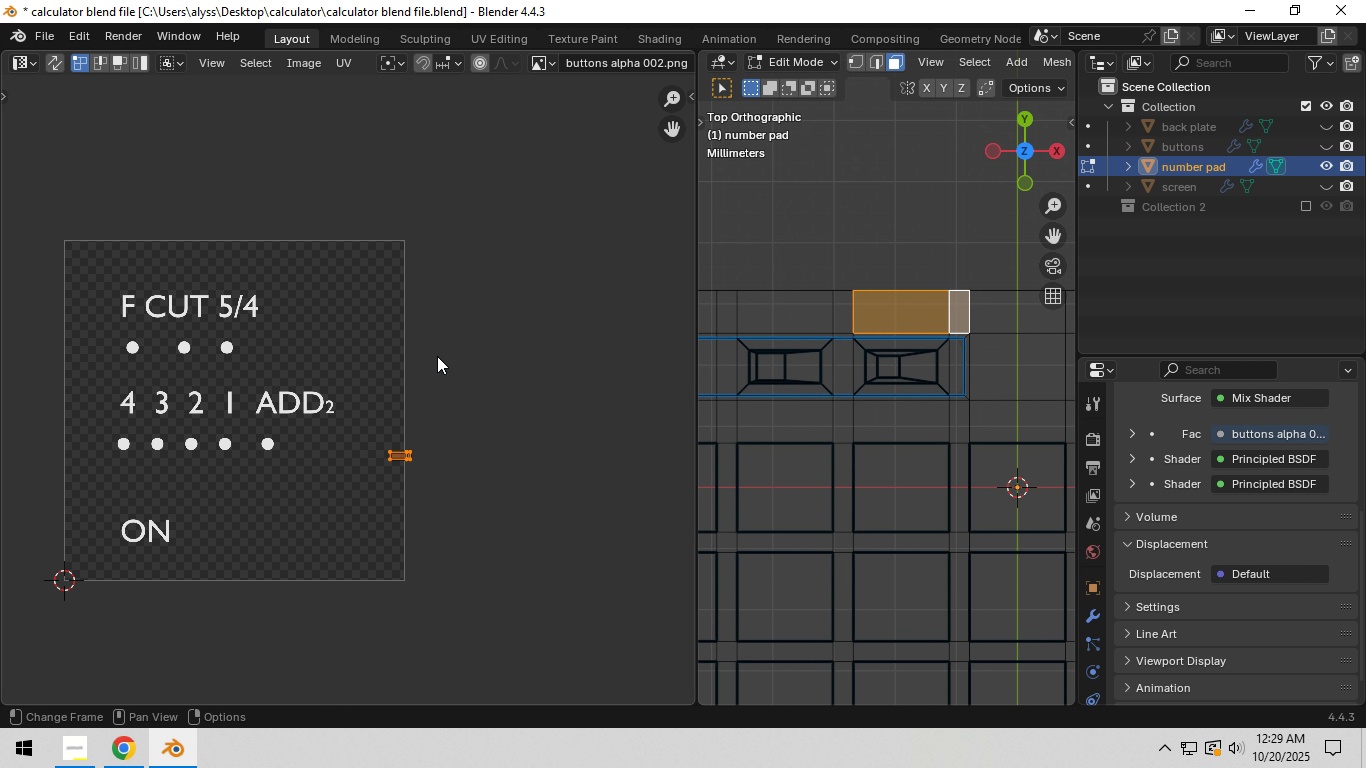 
hold_key(key=ShiftLeft, duration=0.39)
 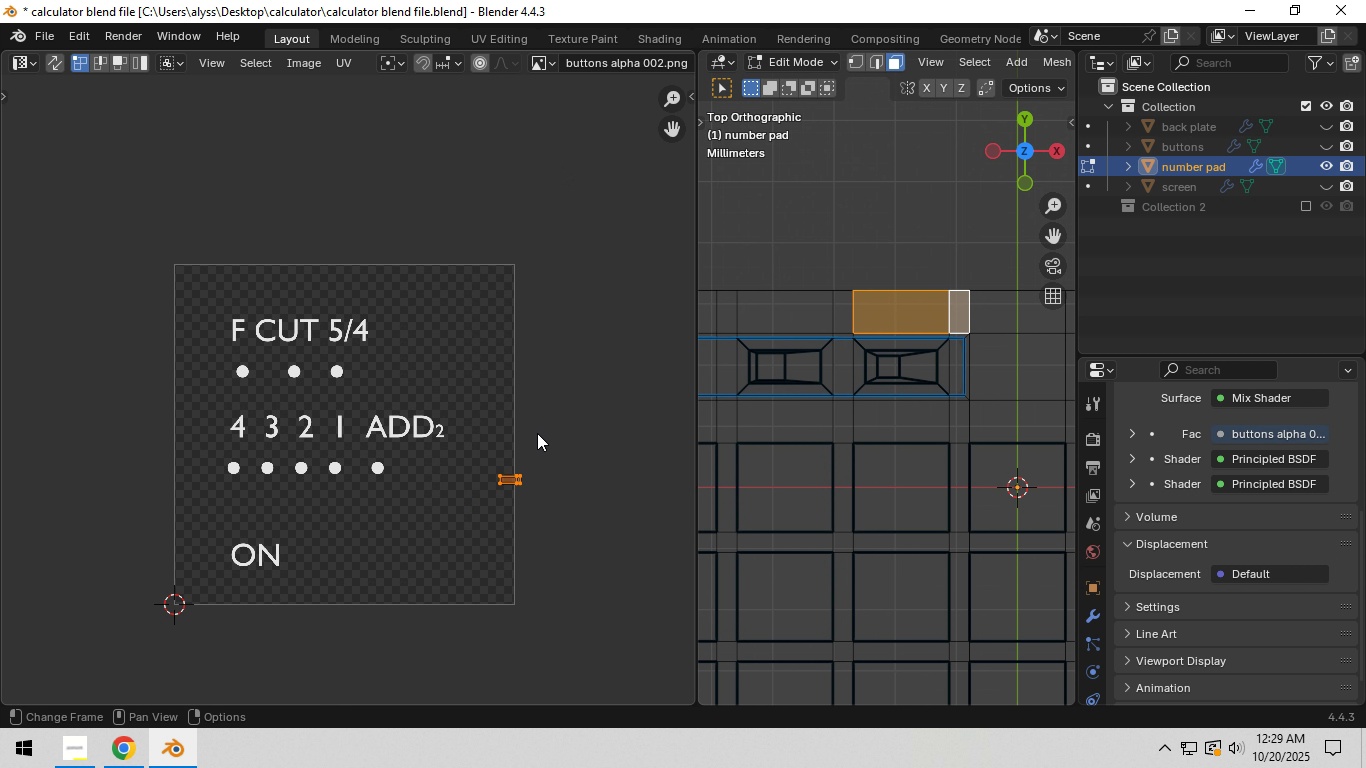 
scroll: coordinate [537, 433], scroll_direction: up, amount: 2.0
 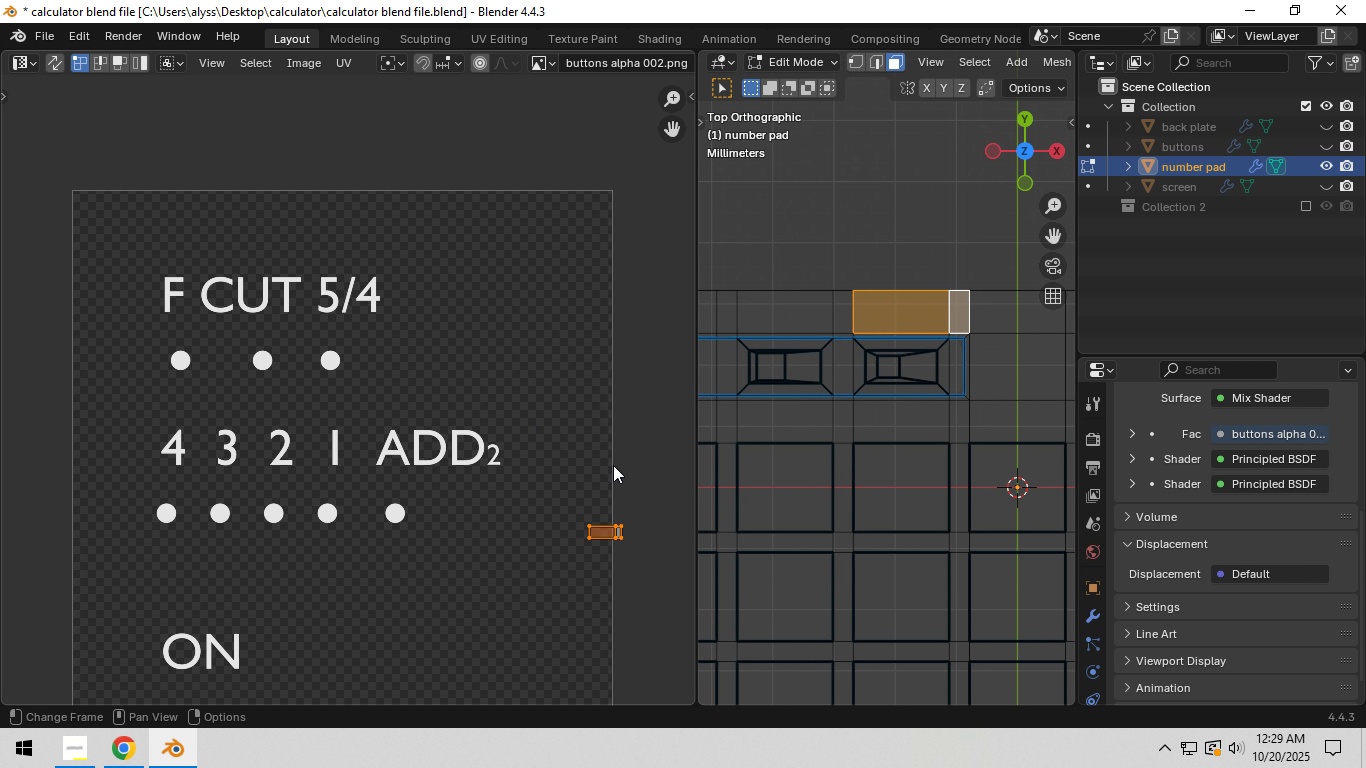 
key(G)
 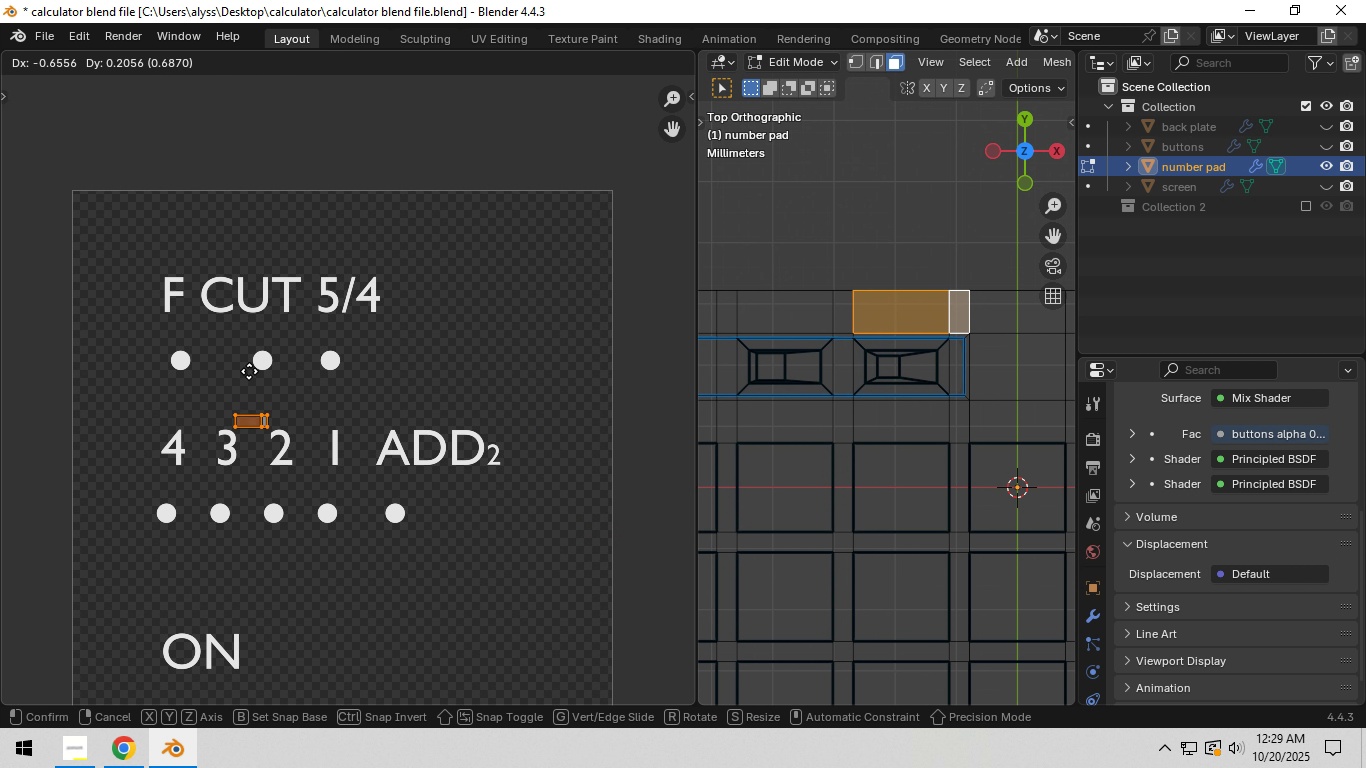 
left_click([214, 409])
 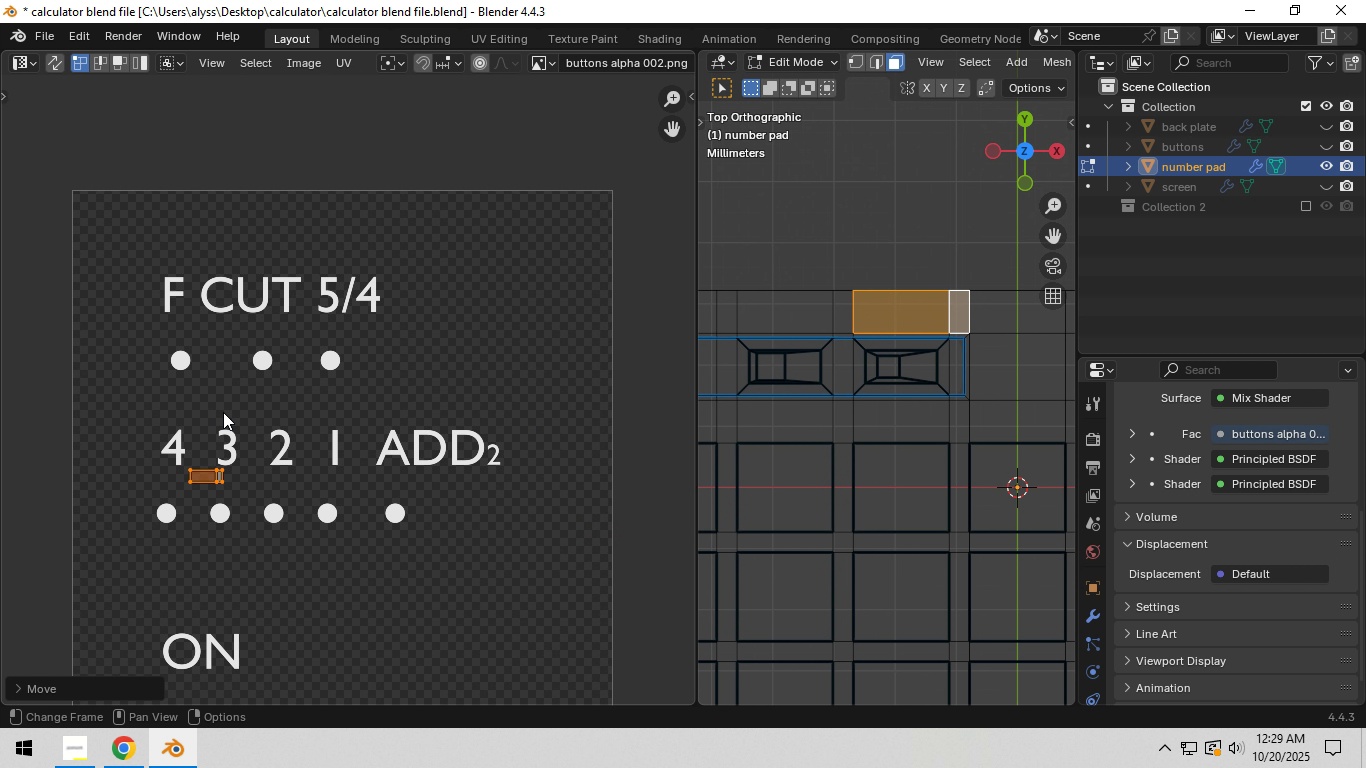 
key(S)
 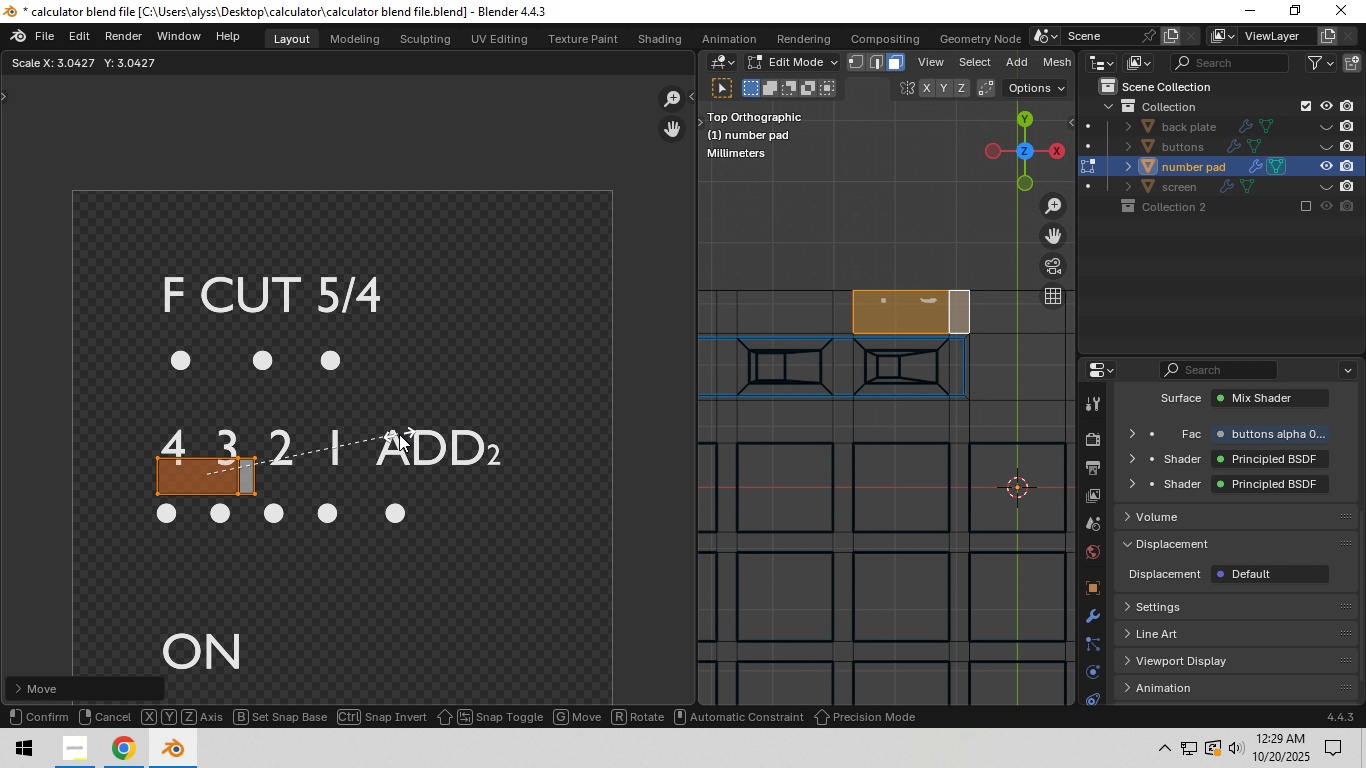 
right_click([399, 434])
 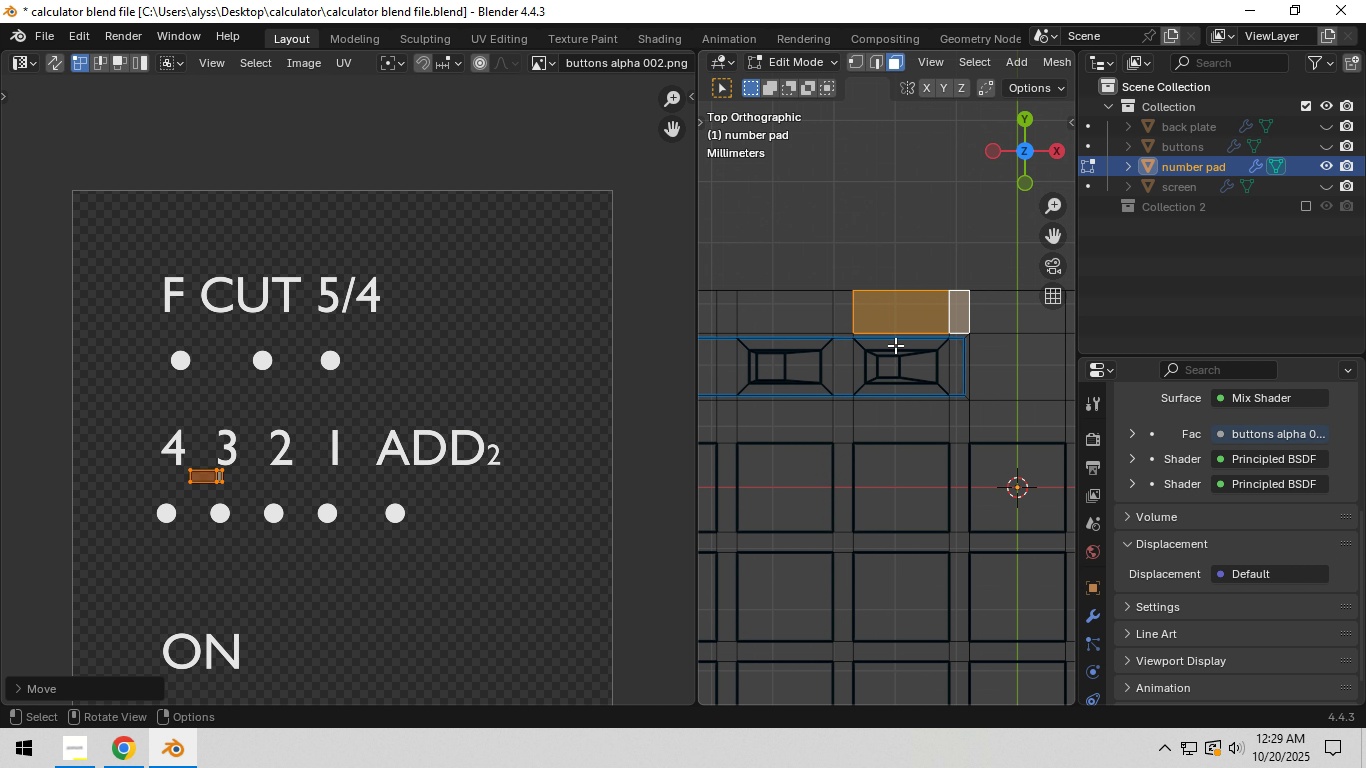 
hold_key(key=ShiftLeft, duration=0.66)
left_click([979, 309])
 